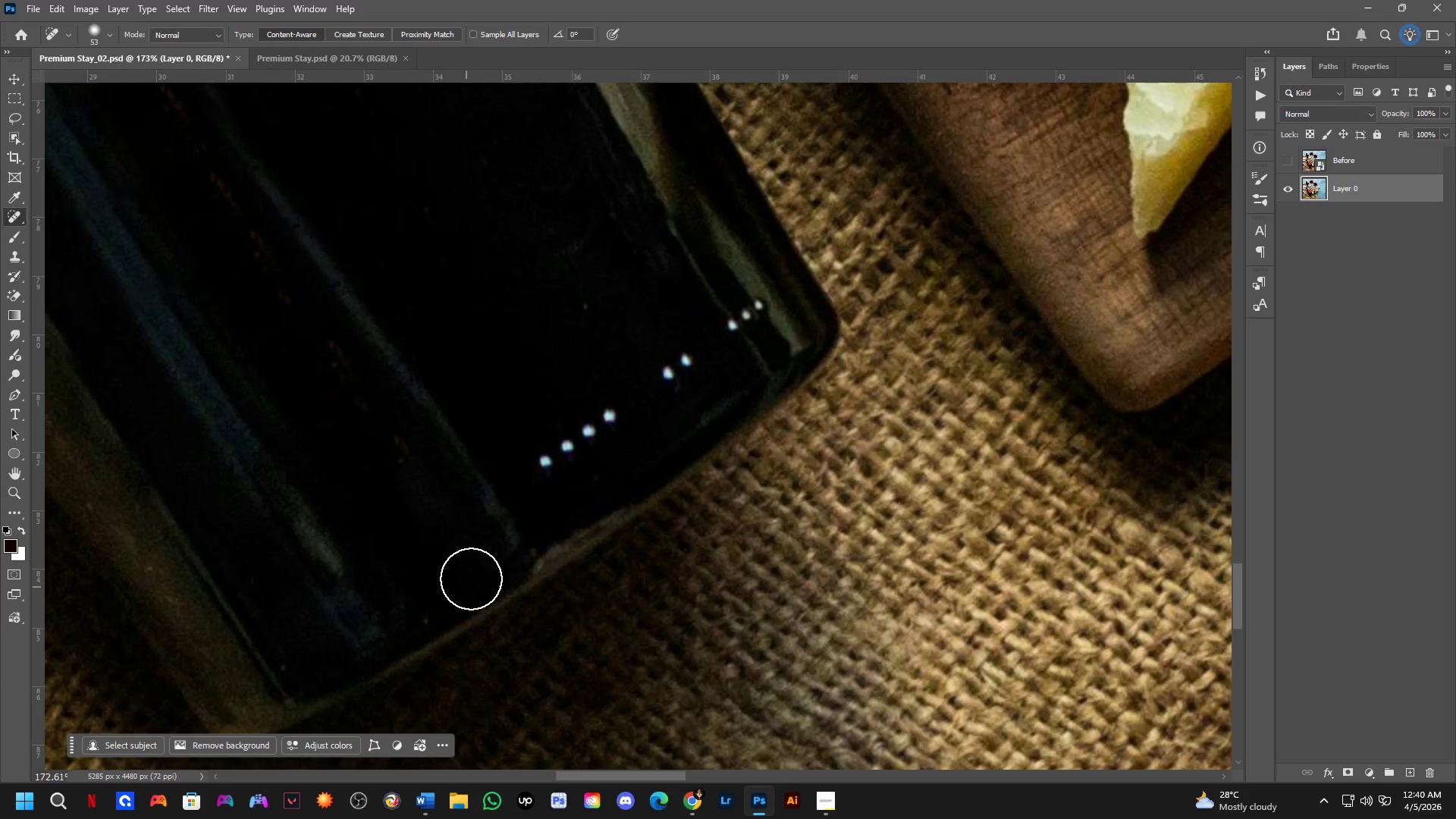 
key(Alt+AltLeft)
 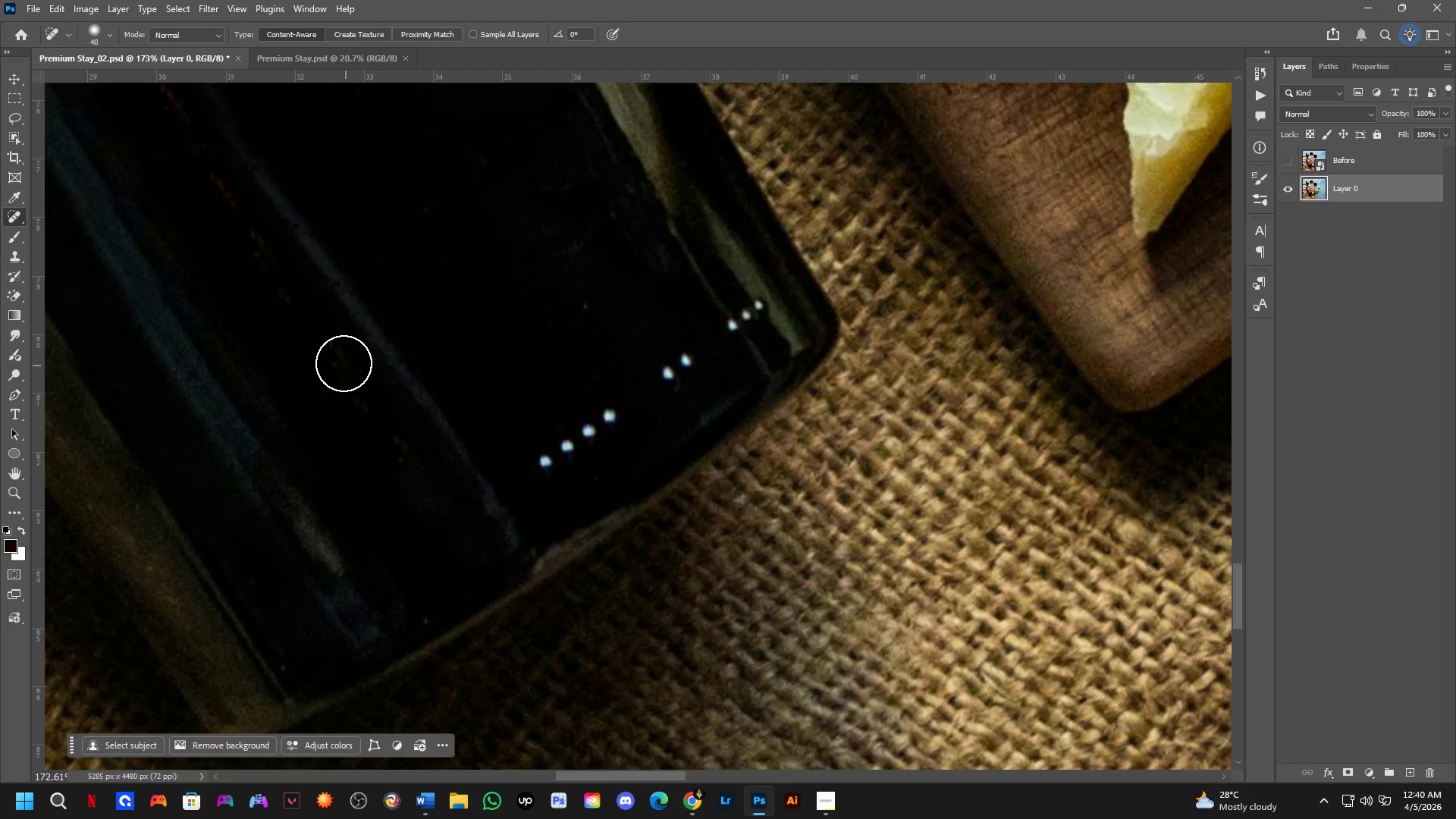 
left_click([333, 349])
 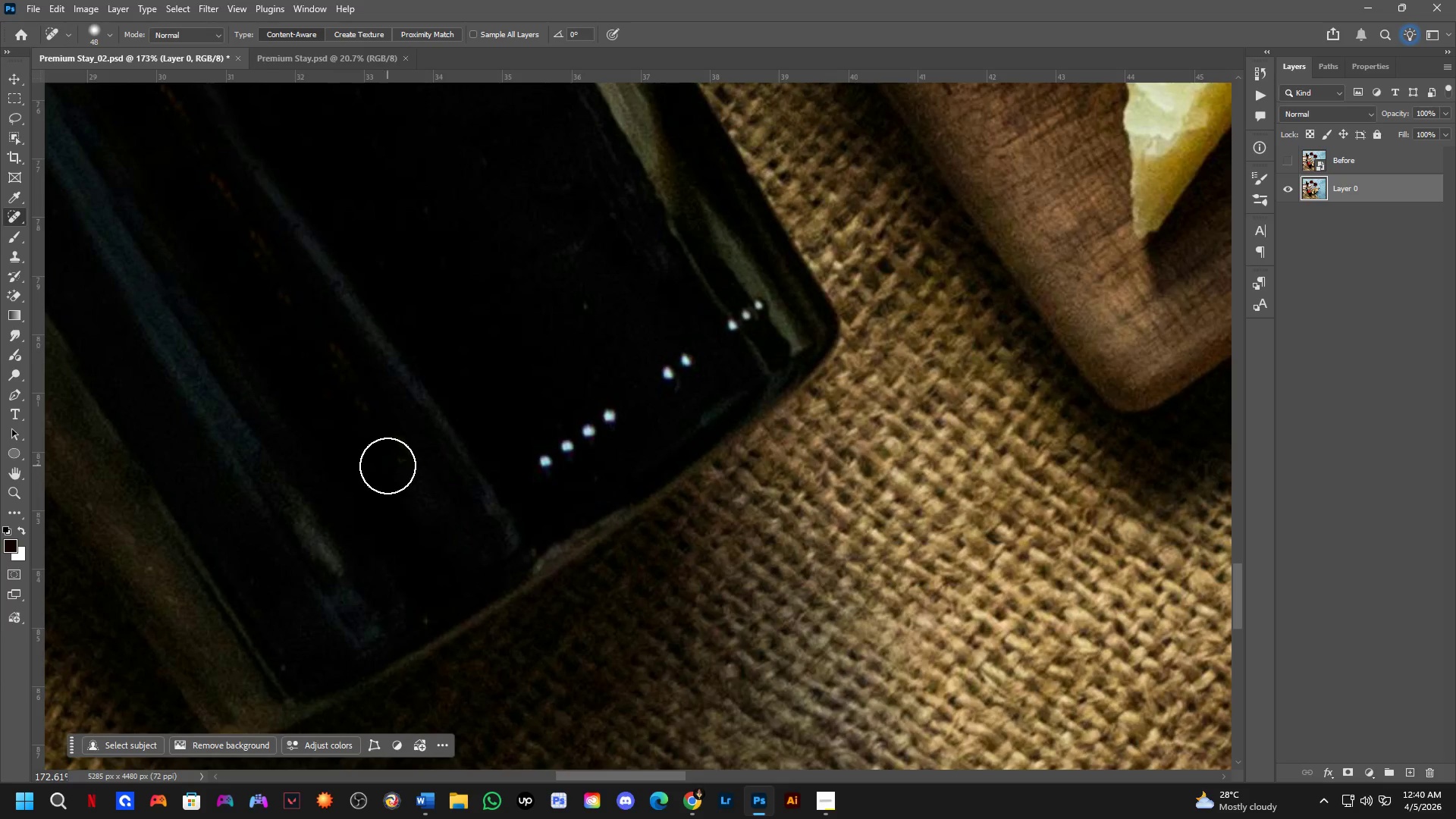 
left_click_drag(start_coordinate=[394, 463], to_coordinate=[413, 478])
 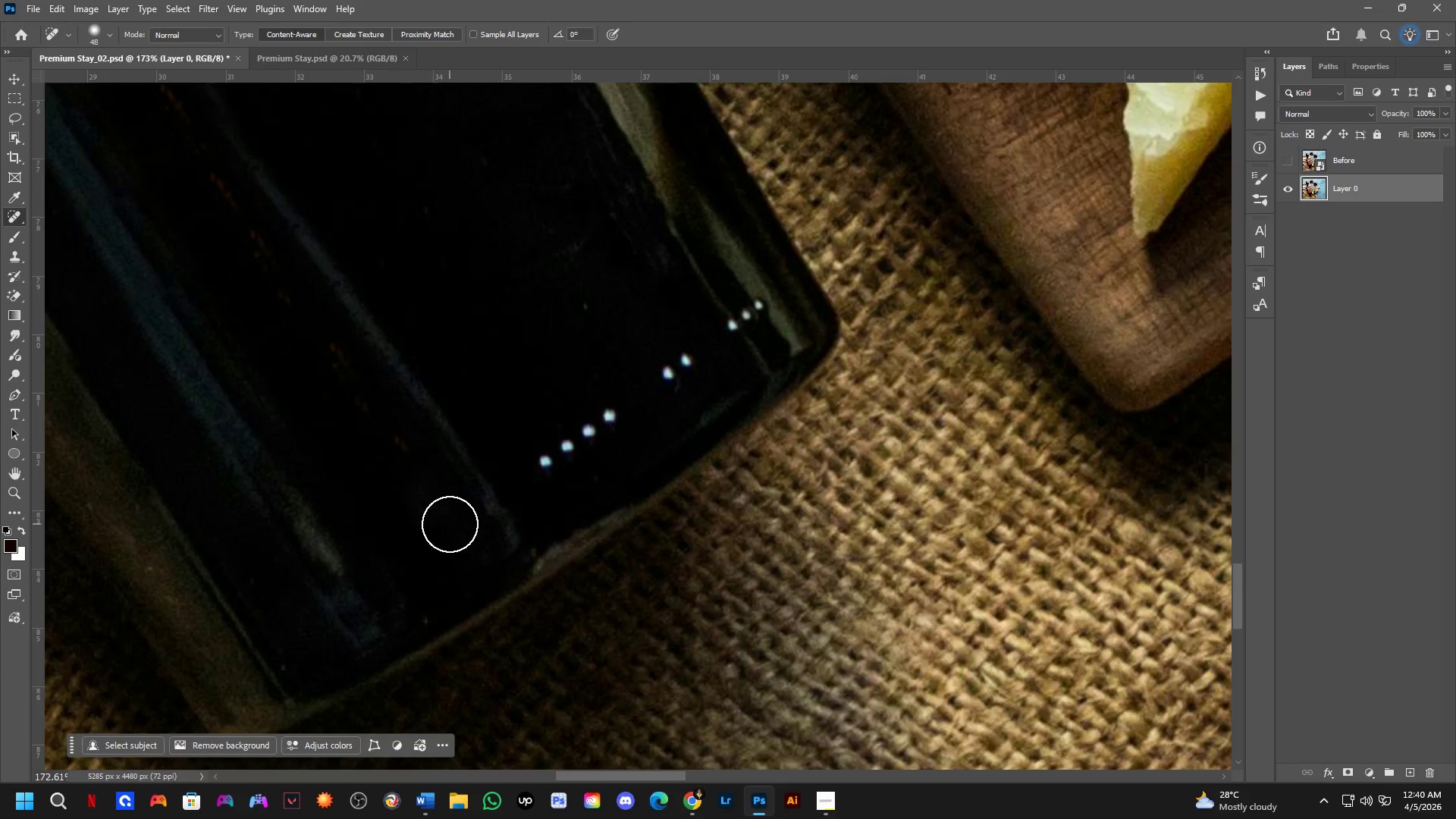 
hold_key(key=Space, duration=0.5)
 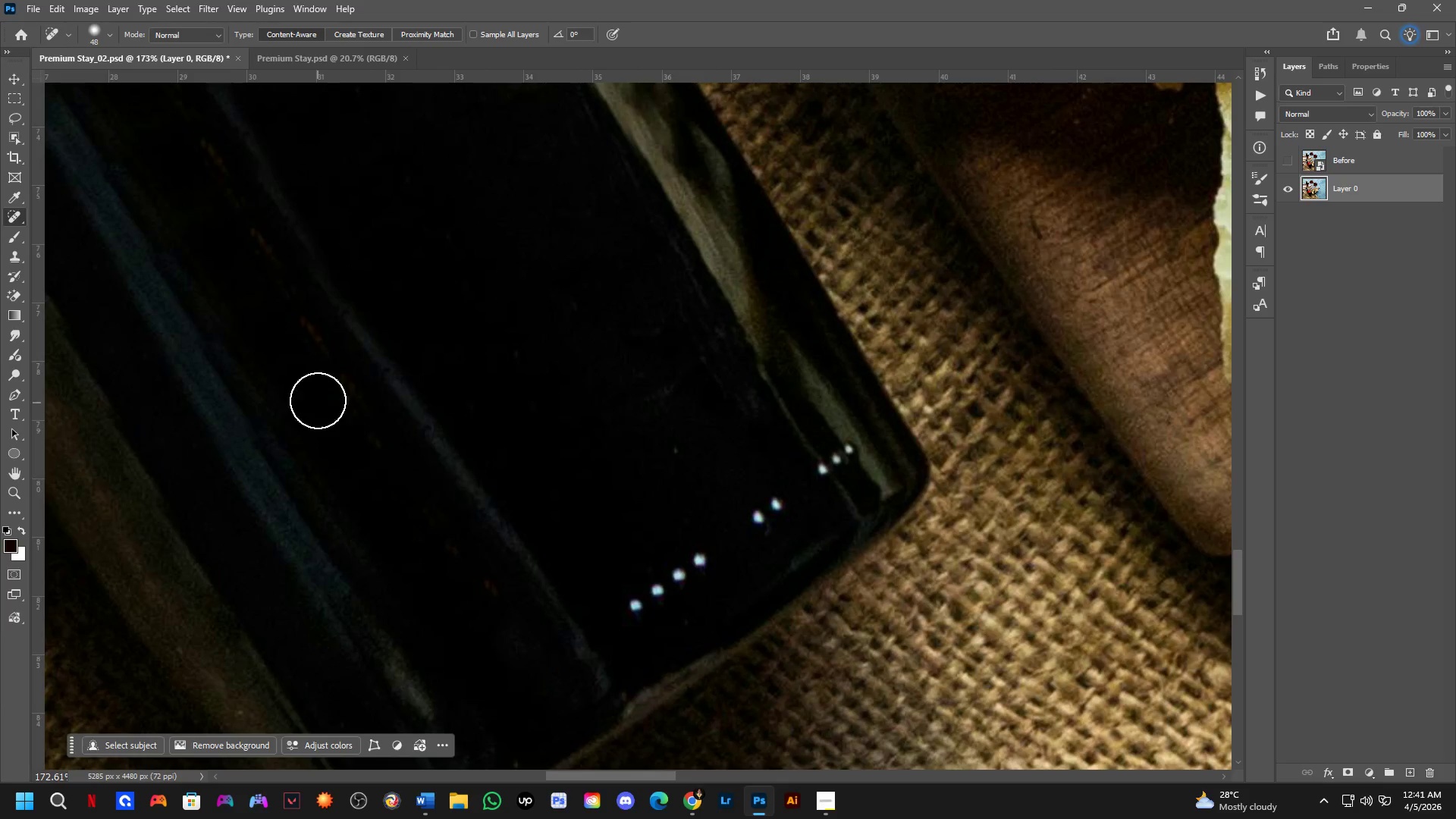 
left_click_drag(start_coordinate=[362, 419], to_coordinate=[452, 563])
 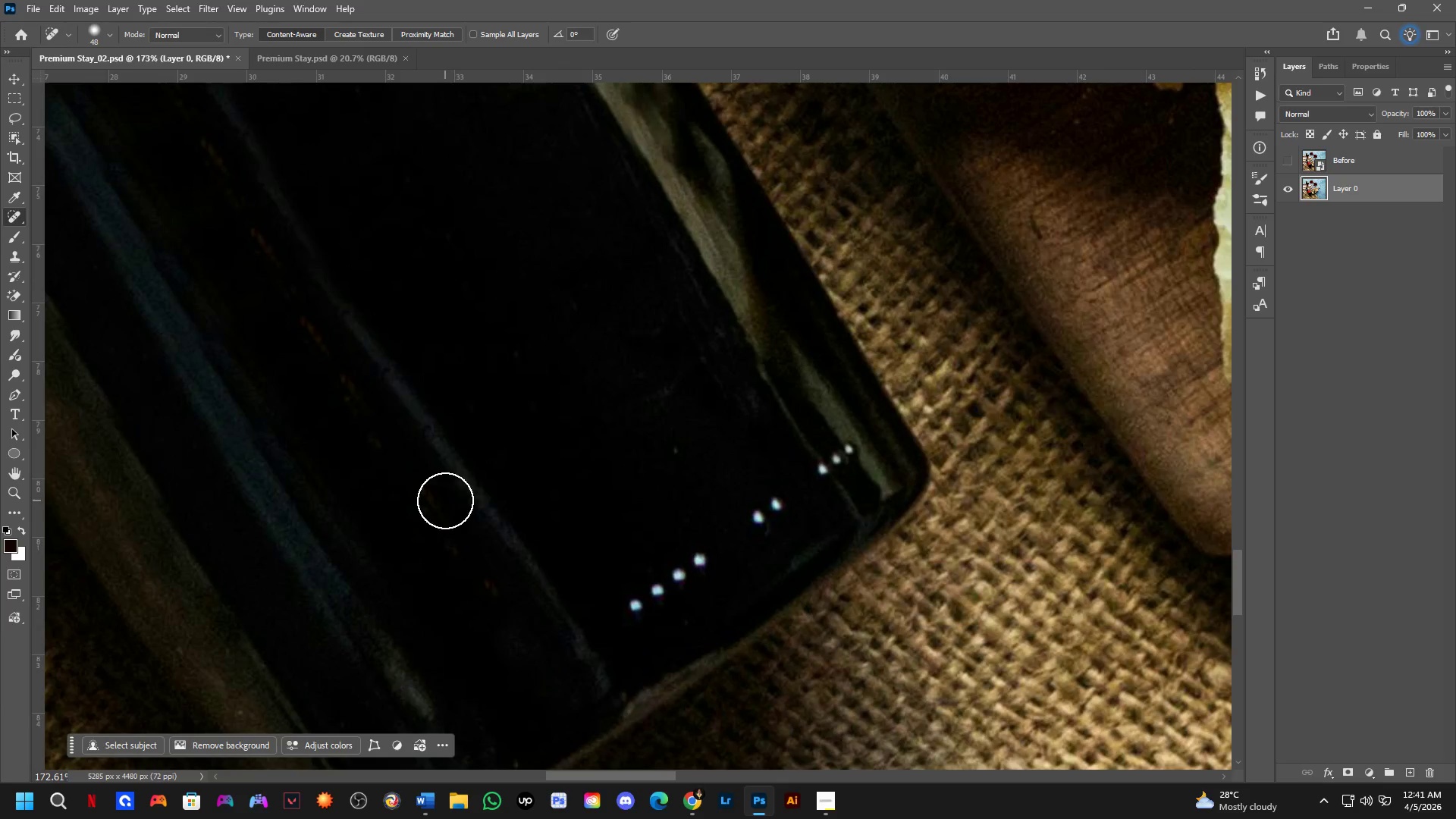 
left_click_drag(start_coordinate=[445, 500], to_coordinate=[418, 472])
 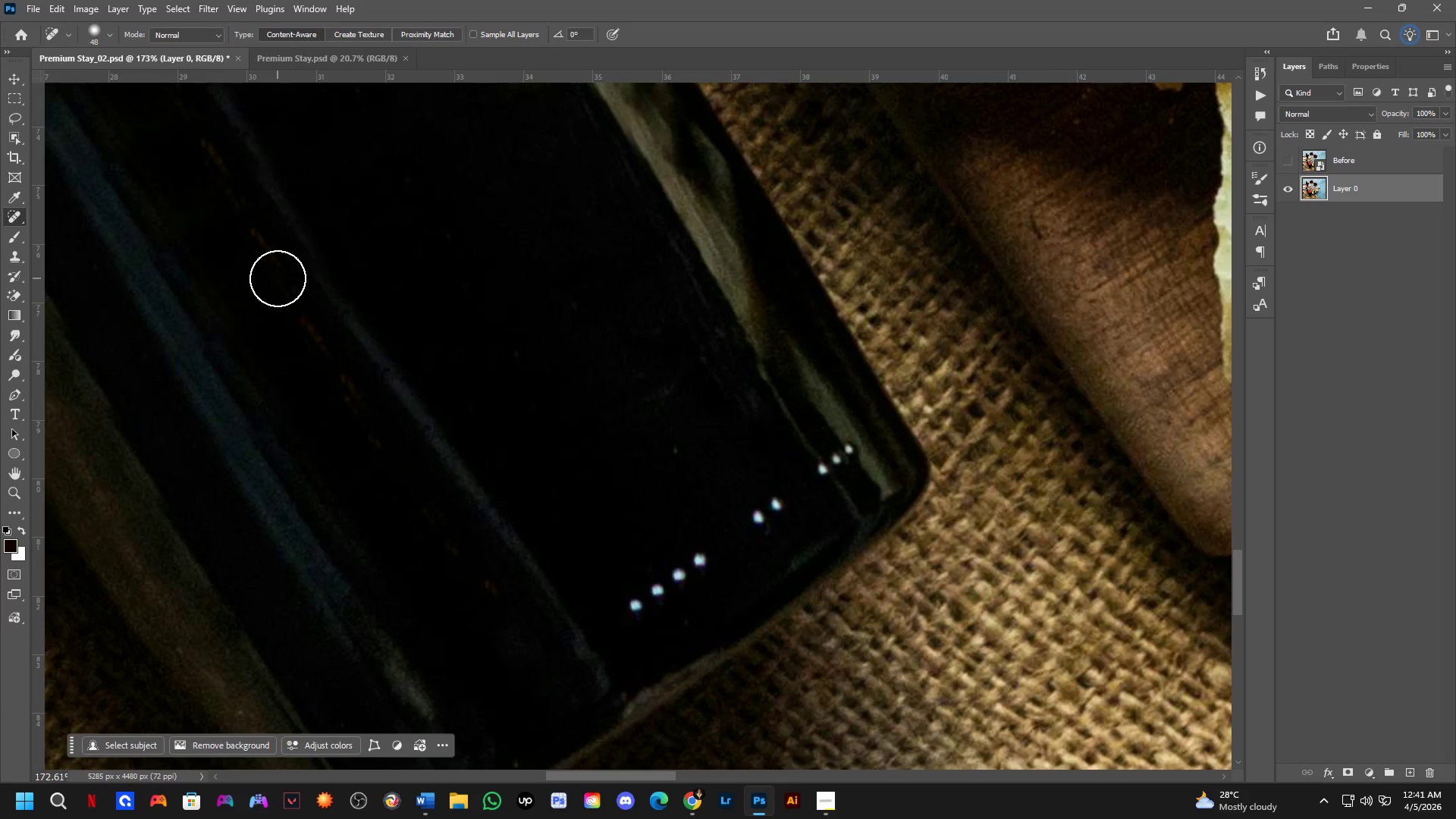 
left_click_drag(start_coordinate=[305, 324], to_coordinate=[331, 359])
 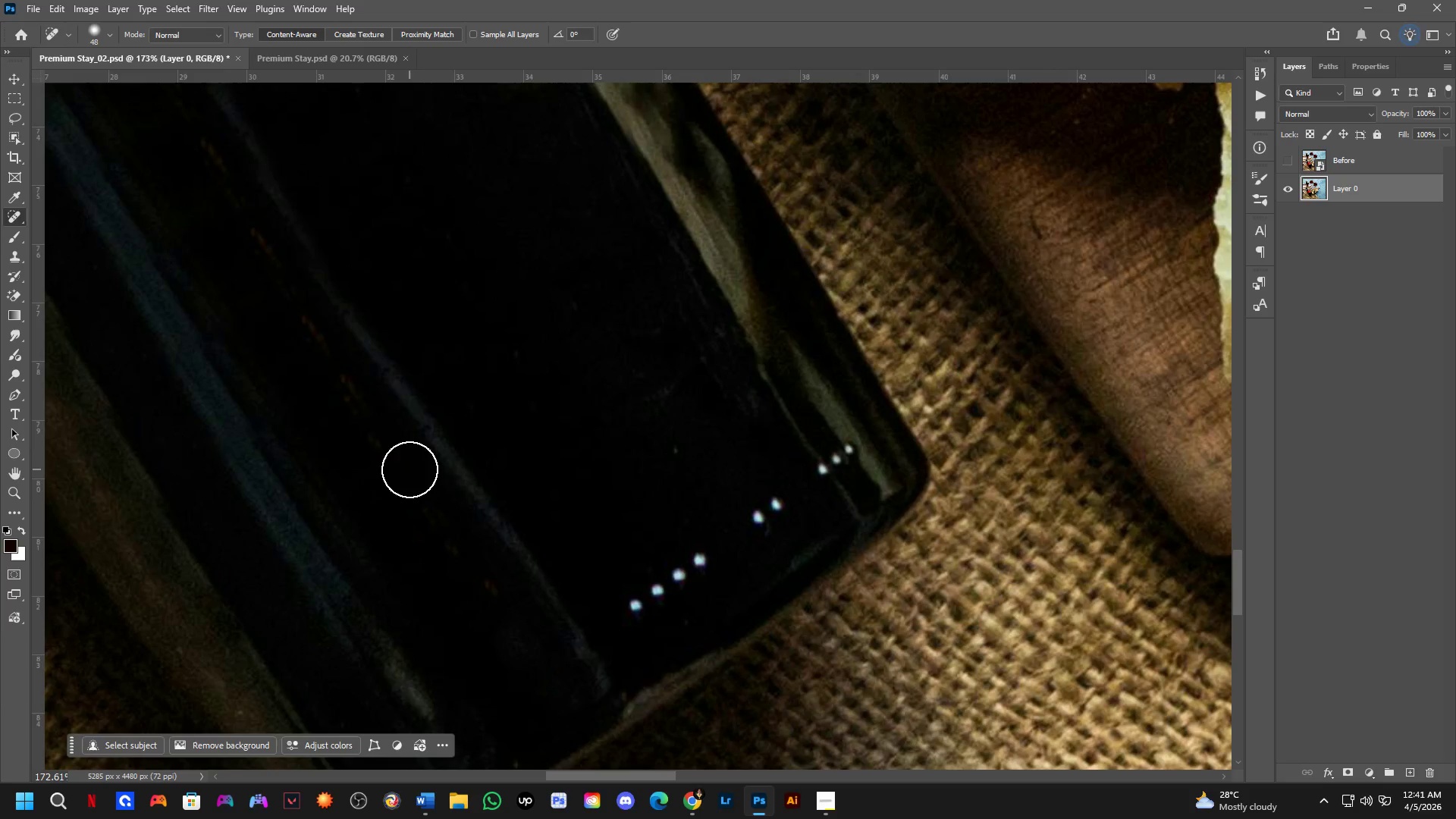 
hold_key(key=Space, duration=0.52)
 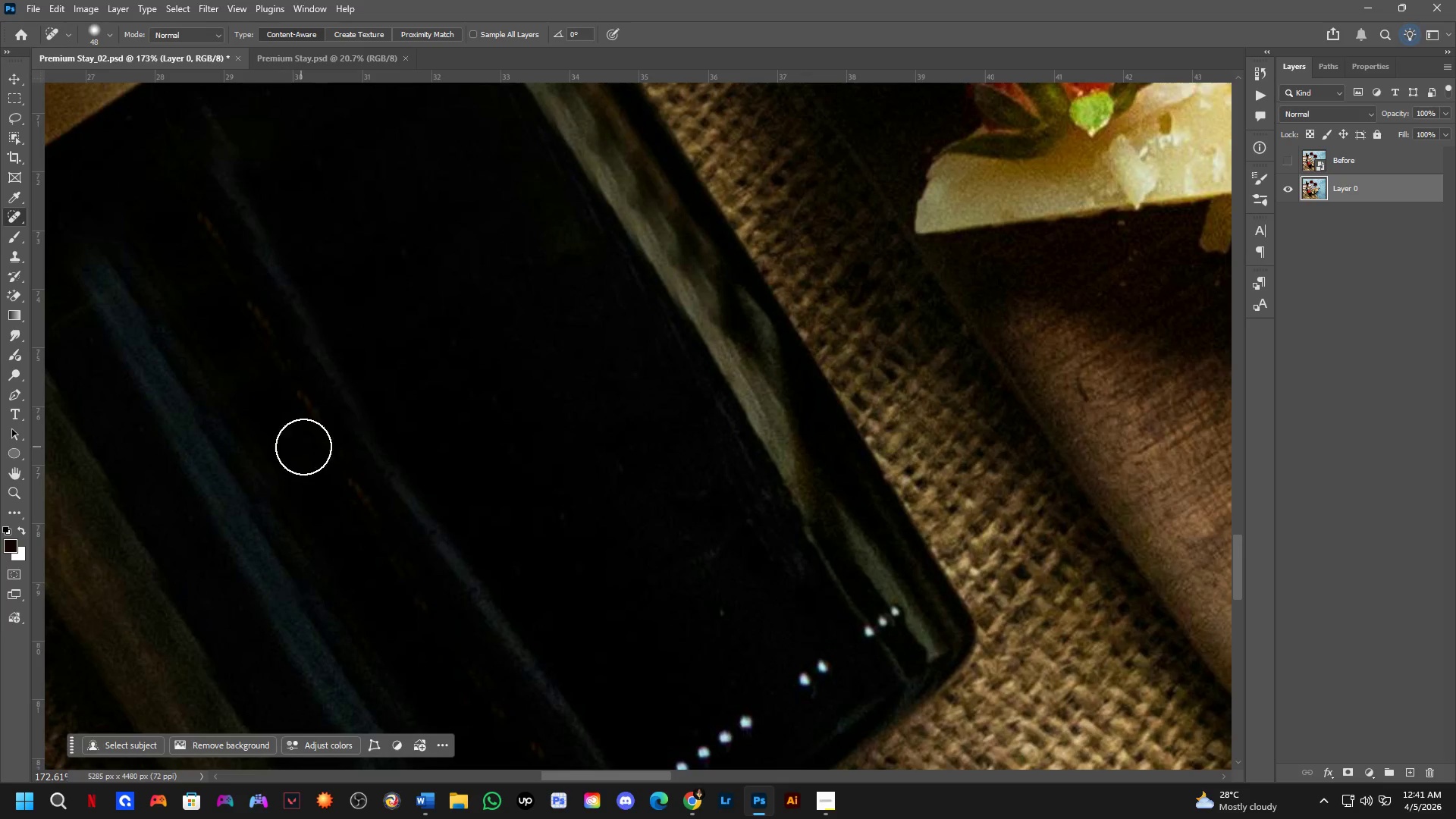 
left_click_drag(start_coordinate=[388, 444], to_coordinate=[434, 607])
 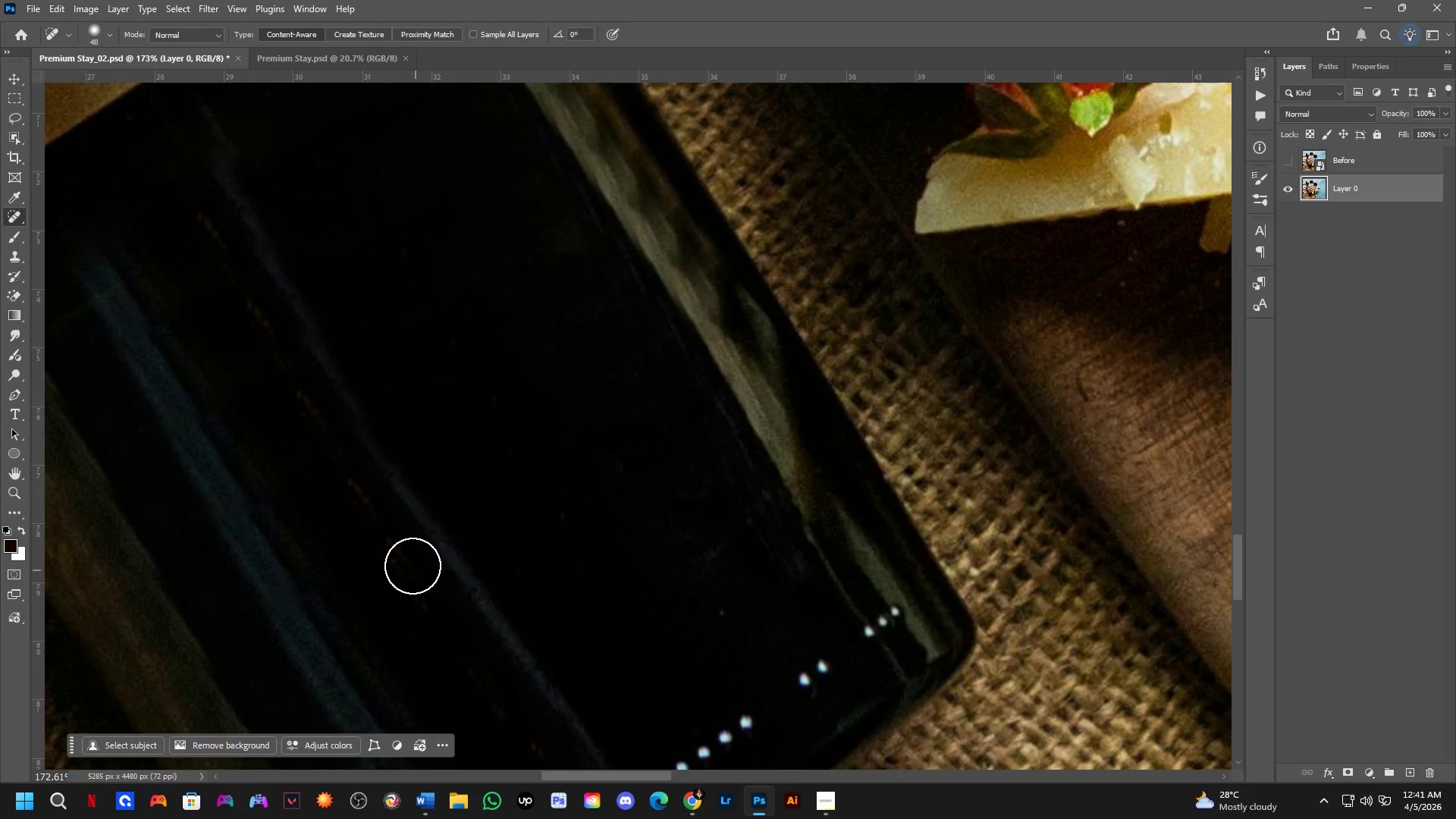 
left_click_drag(start_coordinate=[402, 553], to_coordinate=[342, 507])
 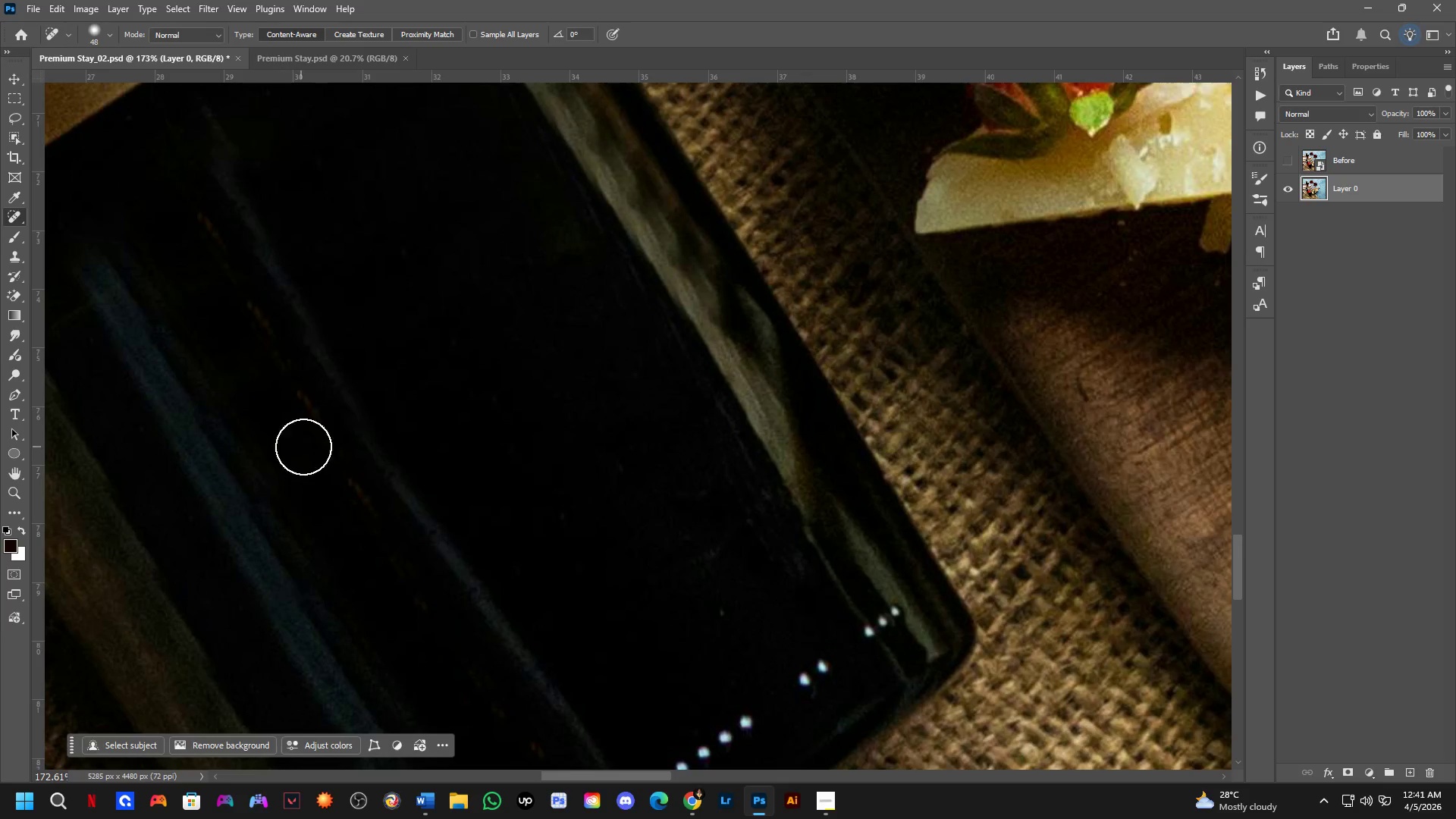 
left_click_drag(start_coordinate=[324, 460], to_coordinate=[365, 512])
 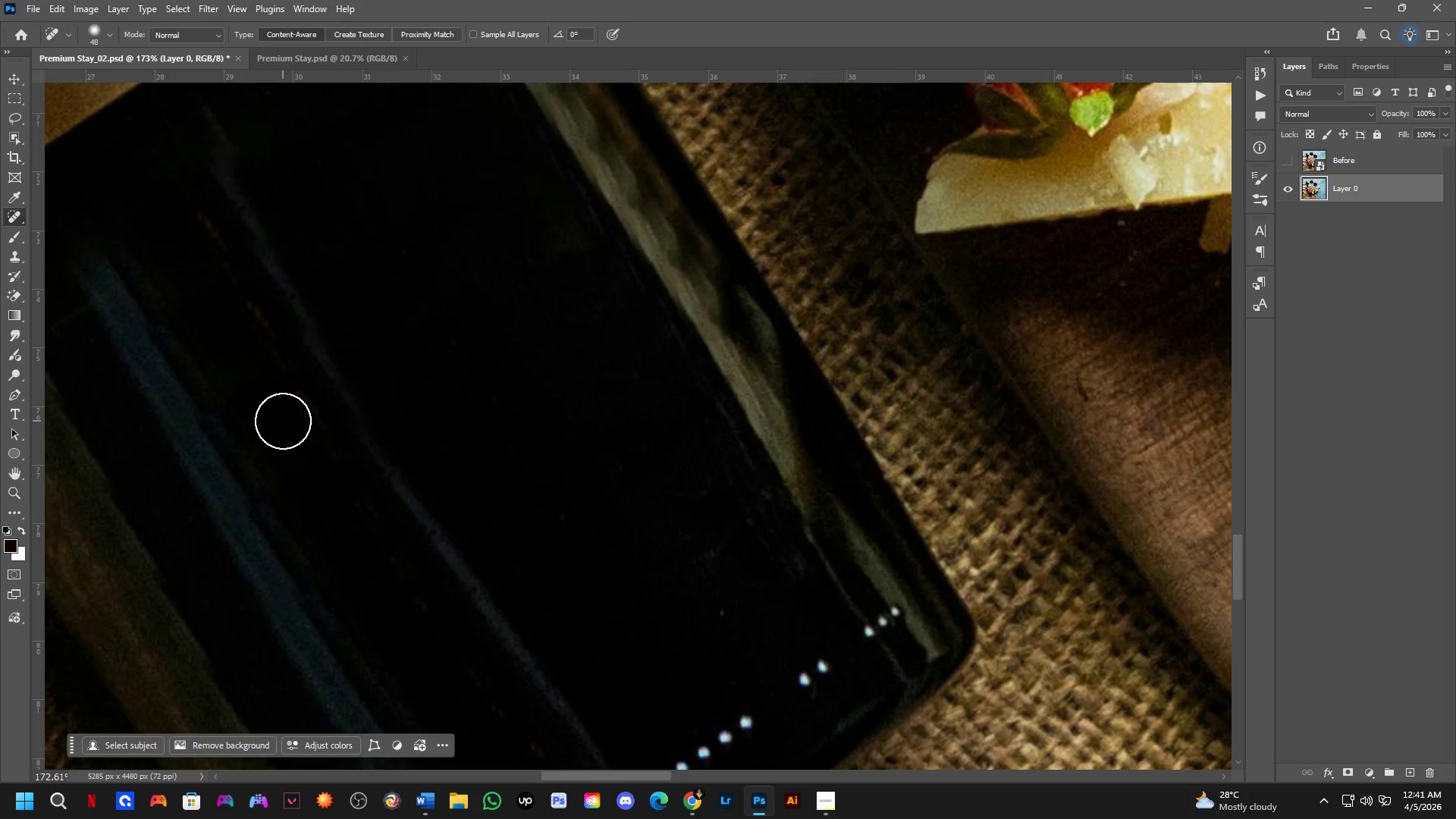 
left_click_drag(start_coordinate=[287, 394], to_coordinate=[315, 446])
 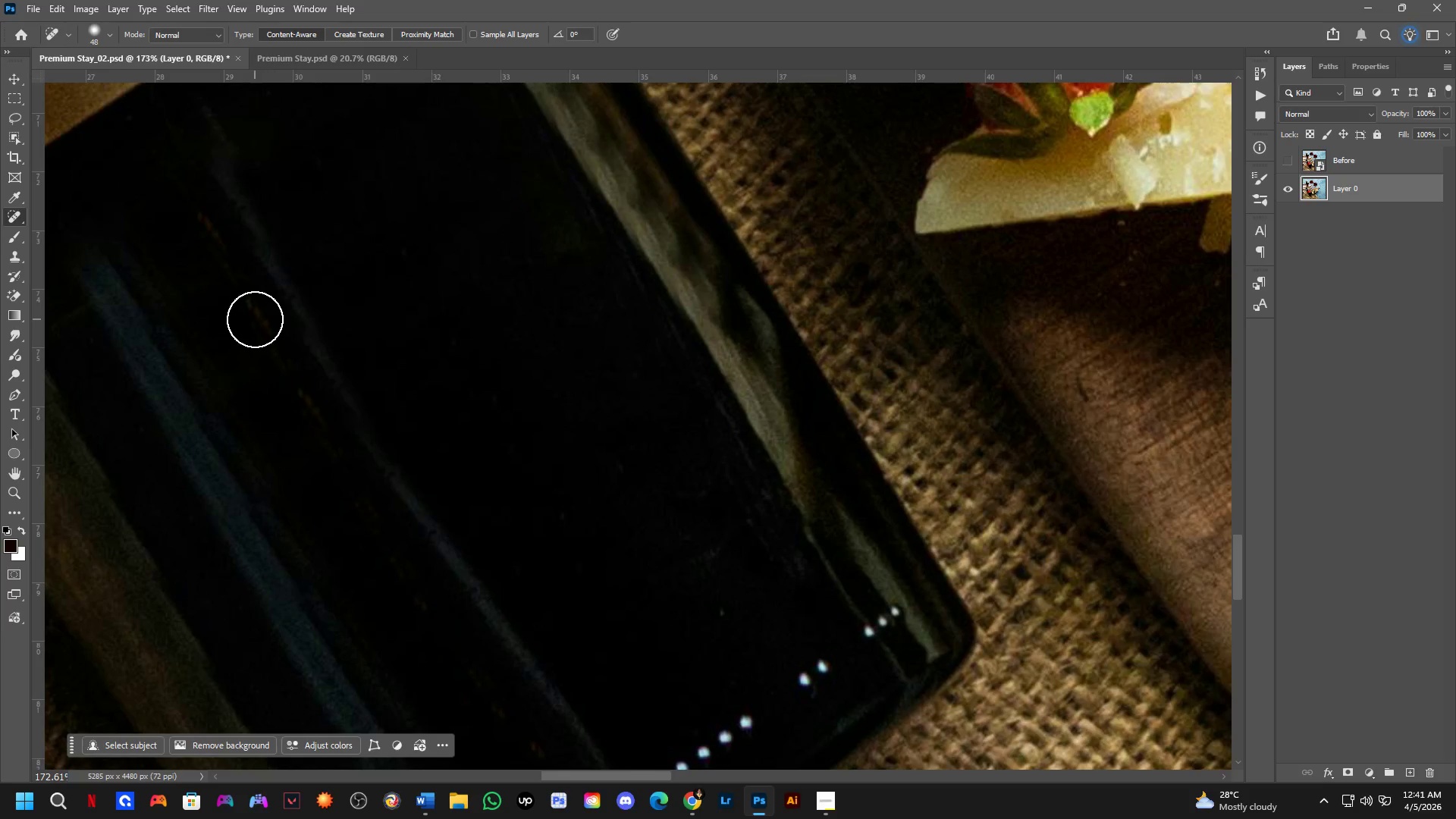 
left_click_drag(start_coordinate=[252, 314], to_coordinate=[277, 396])
 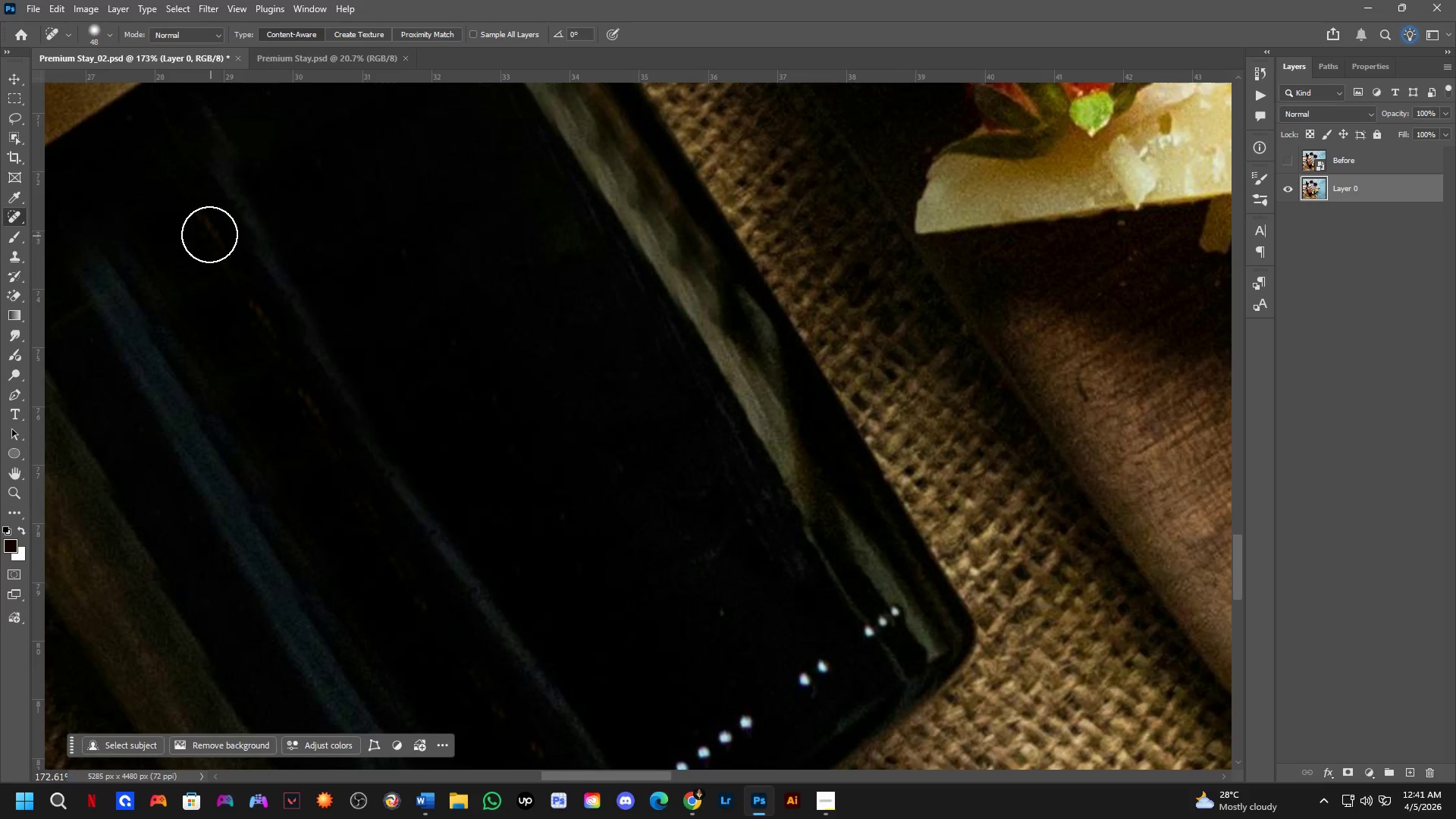 
left_click_drag(start_coordinate=[202, 217], to_coordinate=[252, 318])
 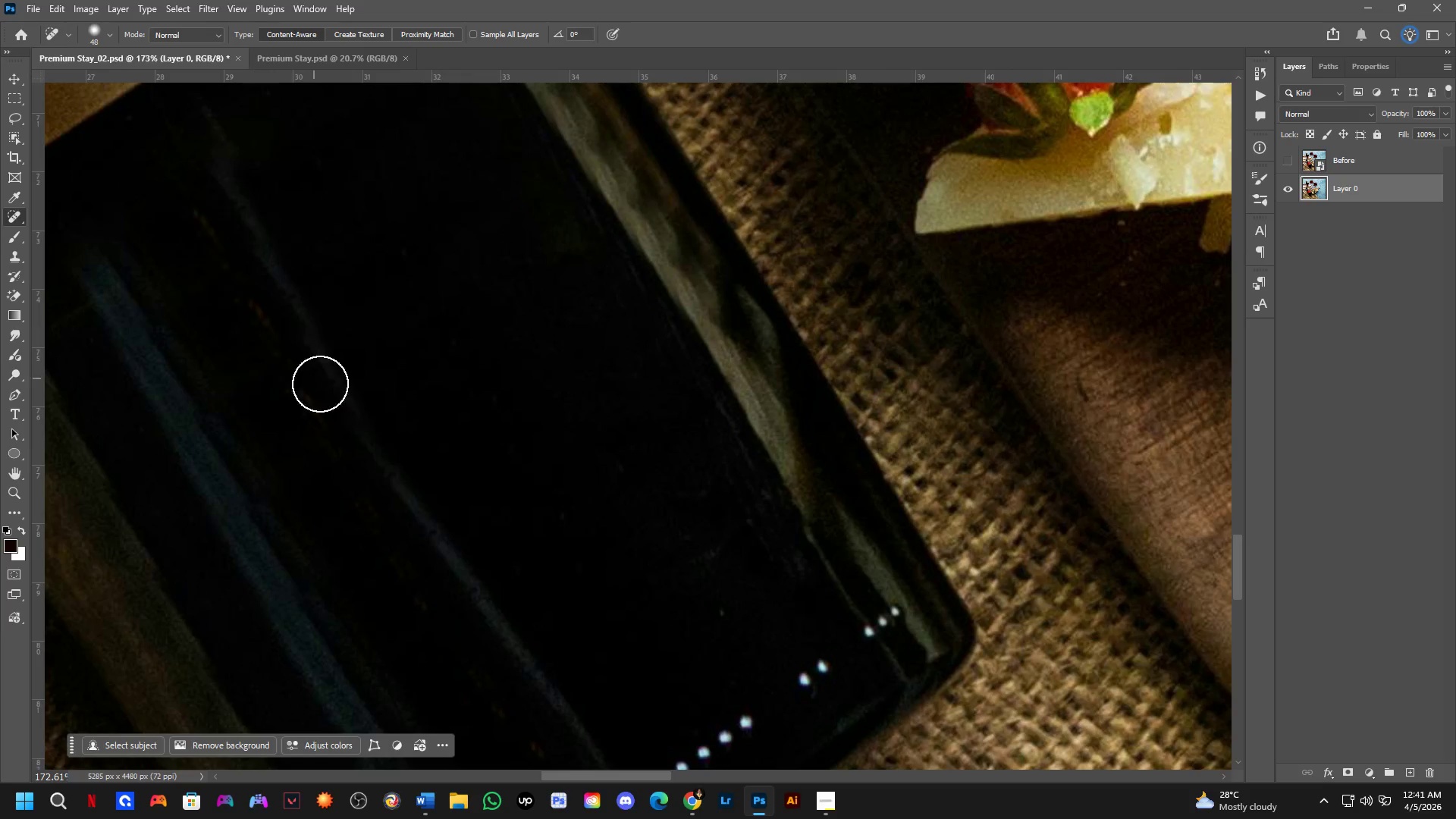 
hold_key(key=Space, duration=0.45)
 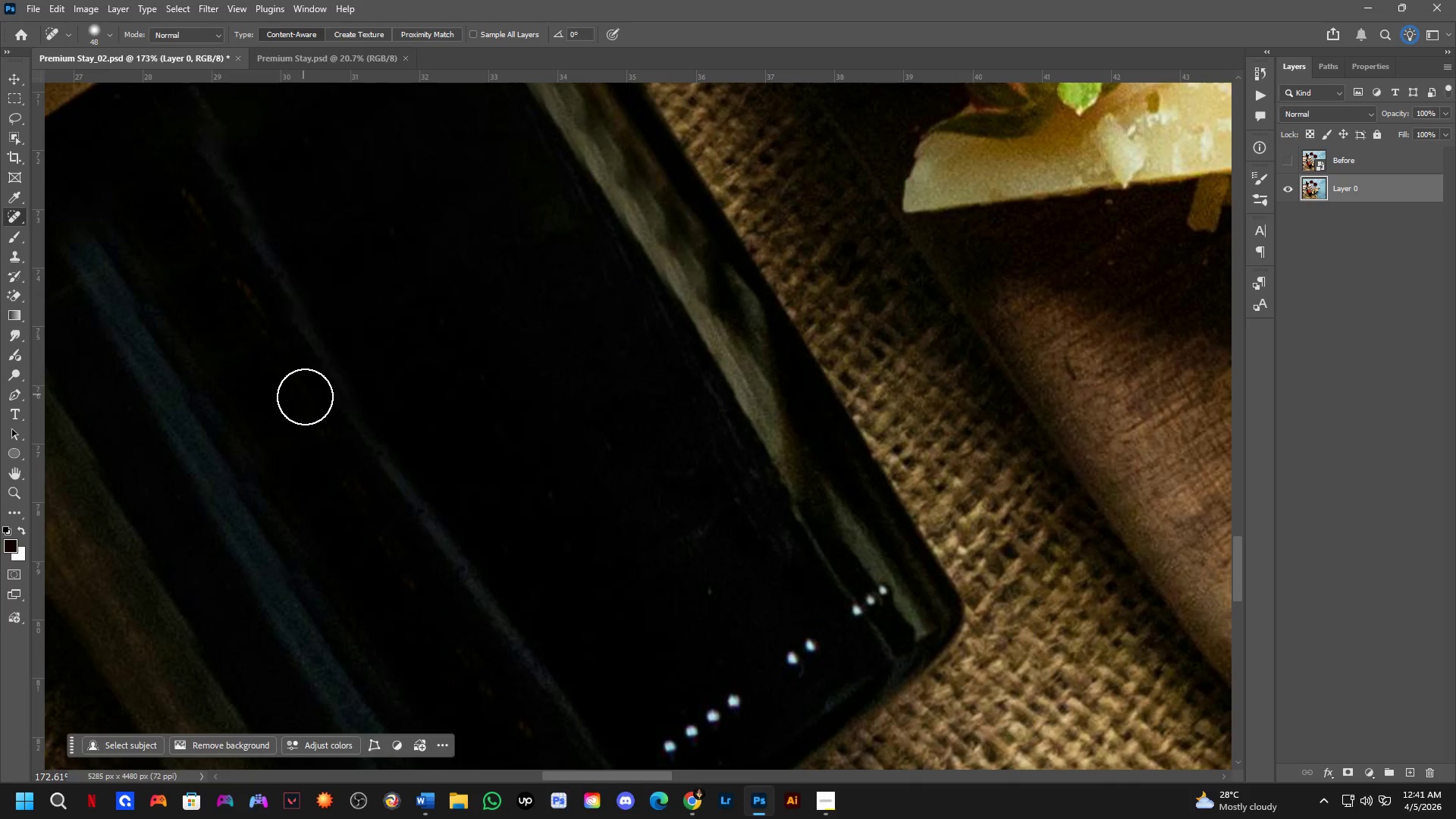 
left_click_drag(start_coordinate=[428, 477], to_coordinate=[416, 456])
 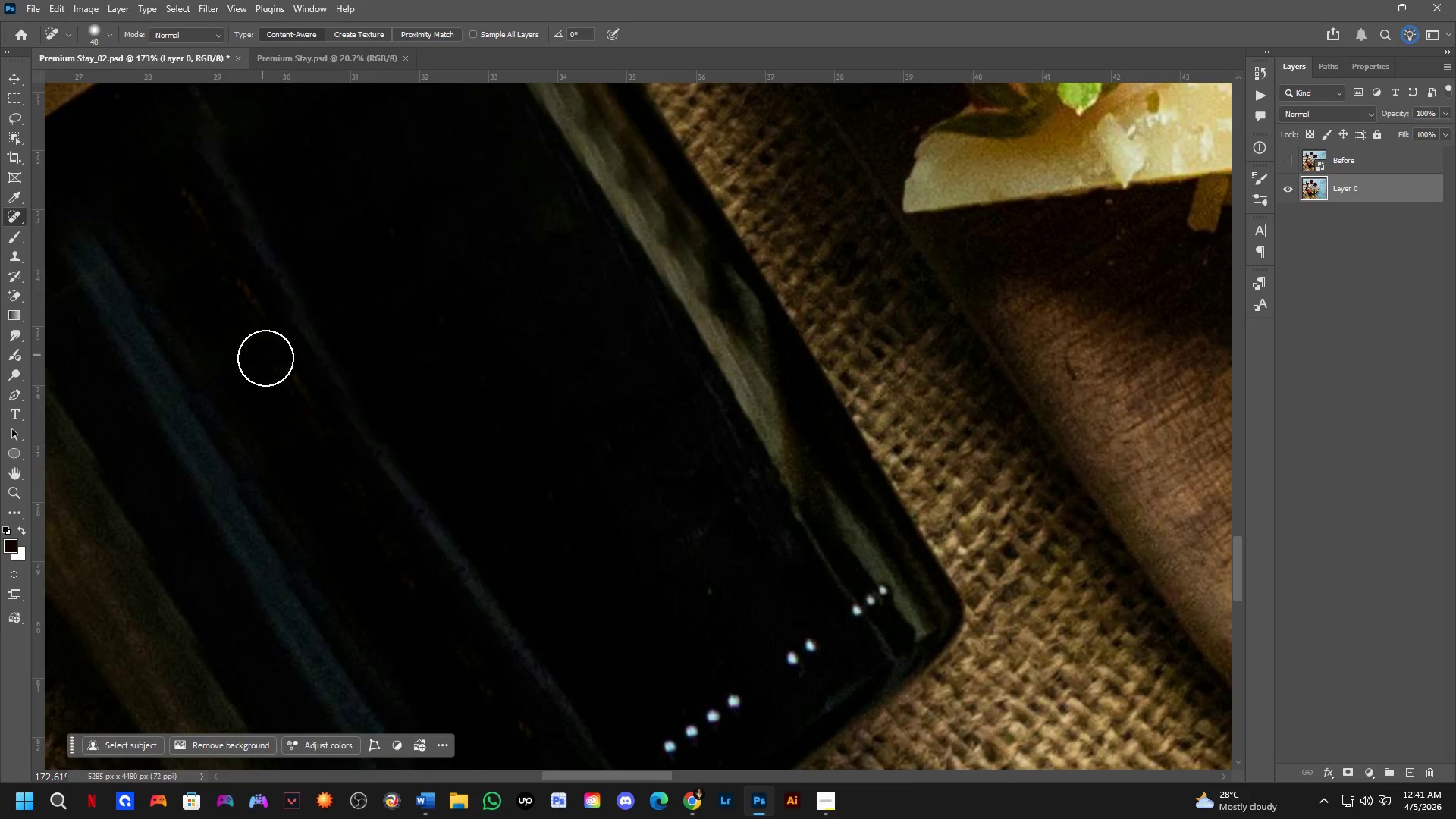 
left_click_drag(start_coordinate=[290, 379], to_coordinate=[308, 402])
 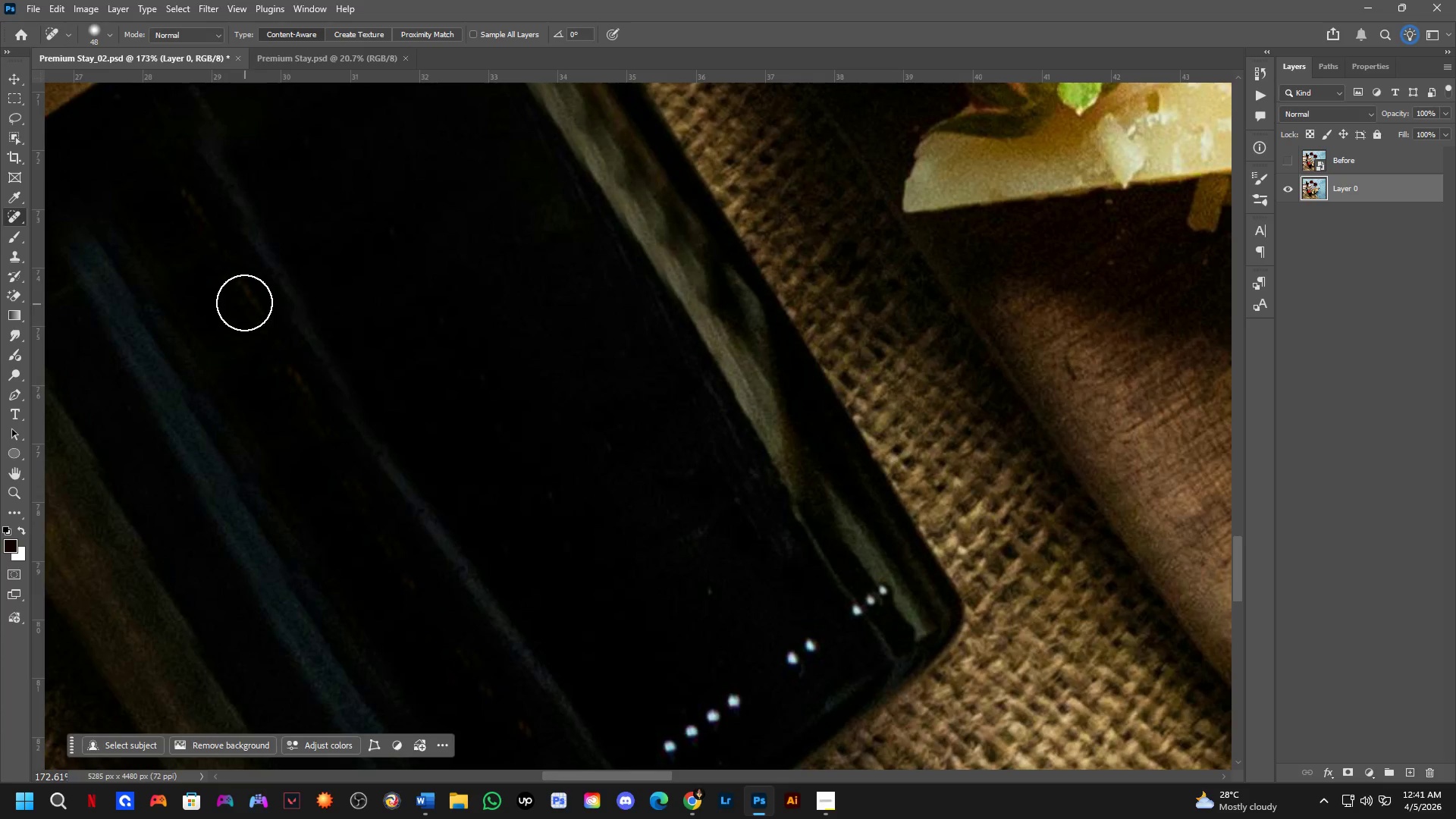 
left_click_drag(start_coordinate=[234, 280], to_coordinate=[258, 325])
 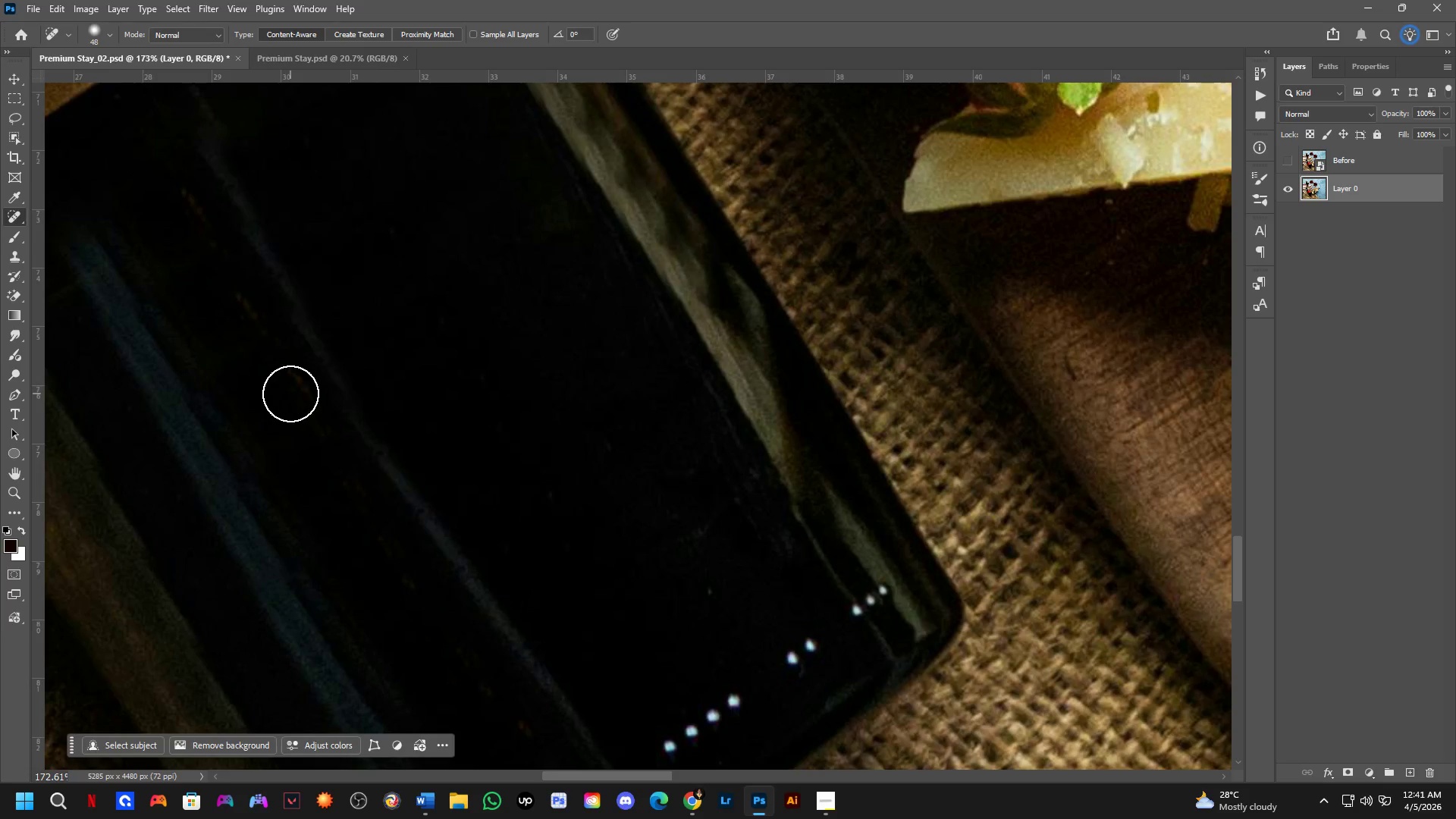 
left_click_drag(start_coordinate=[290, 387], to_coordinate=[325, 453])
 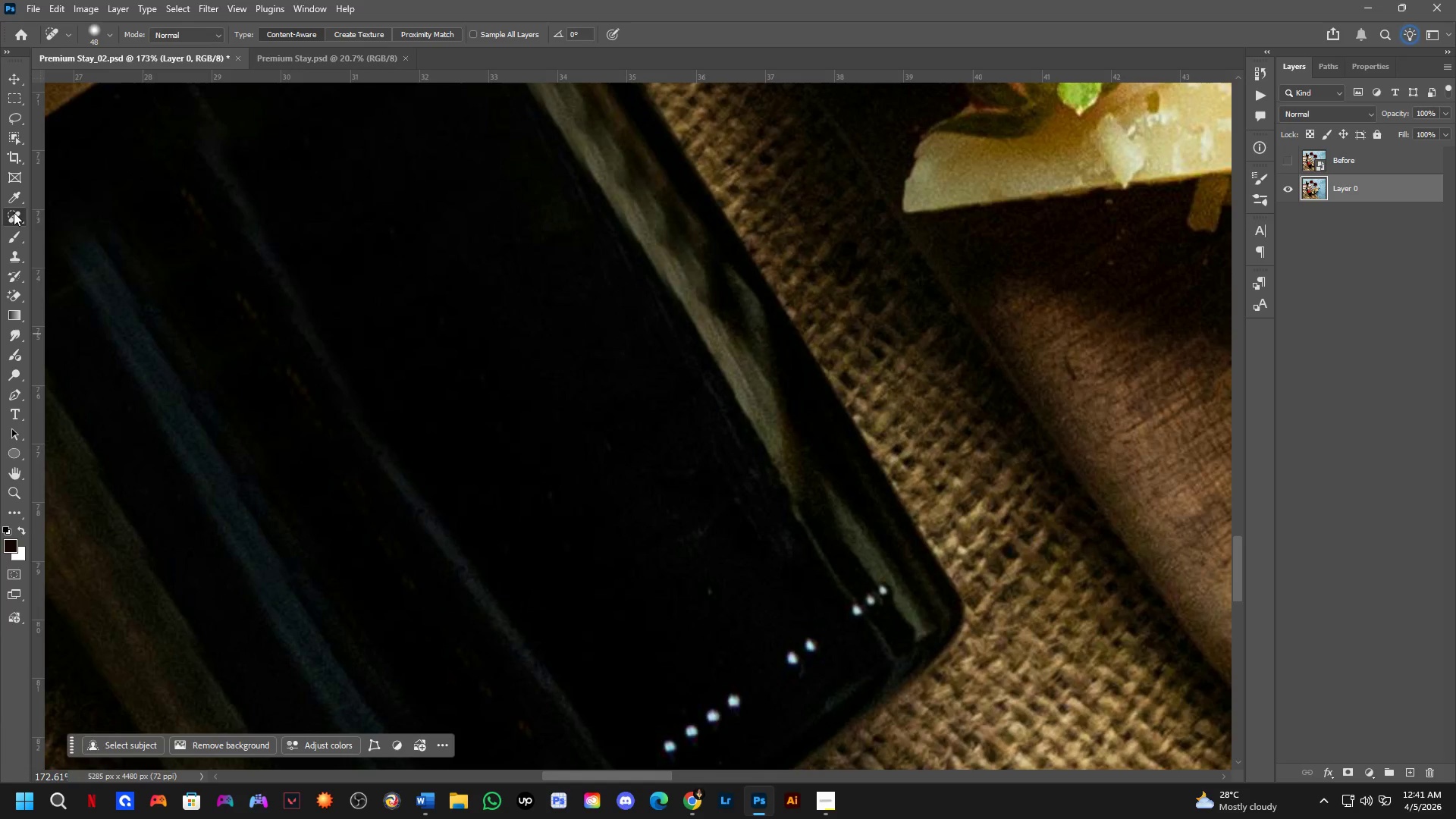 
left_click([77, 260])
 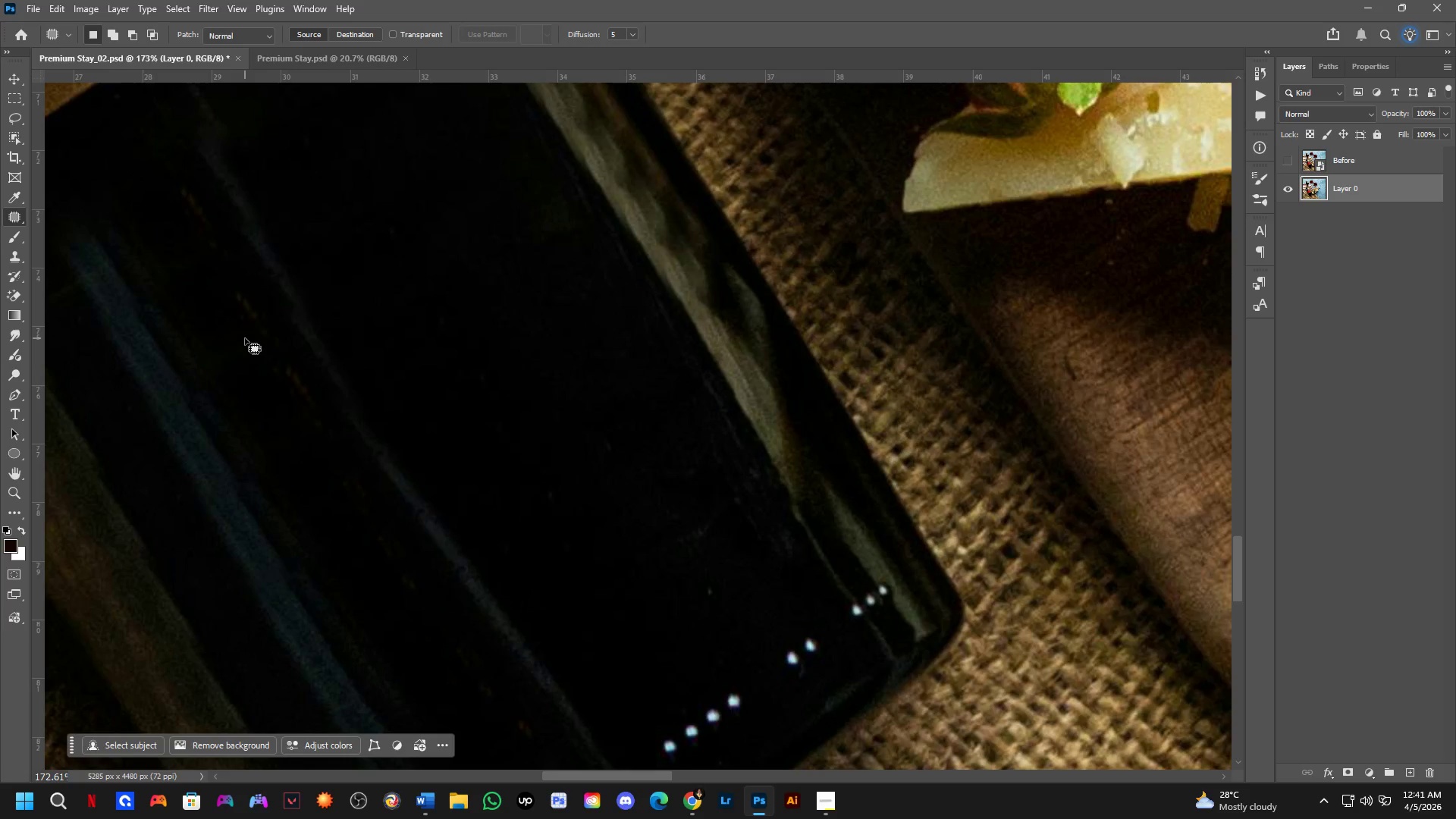 
left_click_drag(start_coordinate=[245, 335], to_coordinate=[175, 182])
 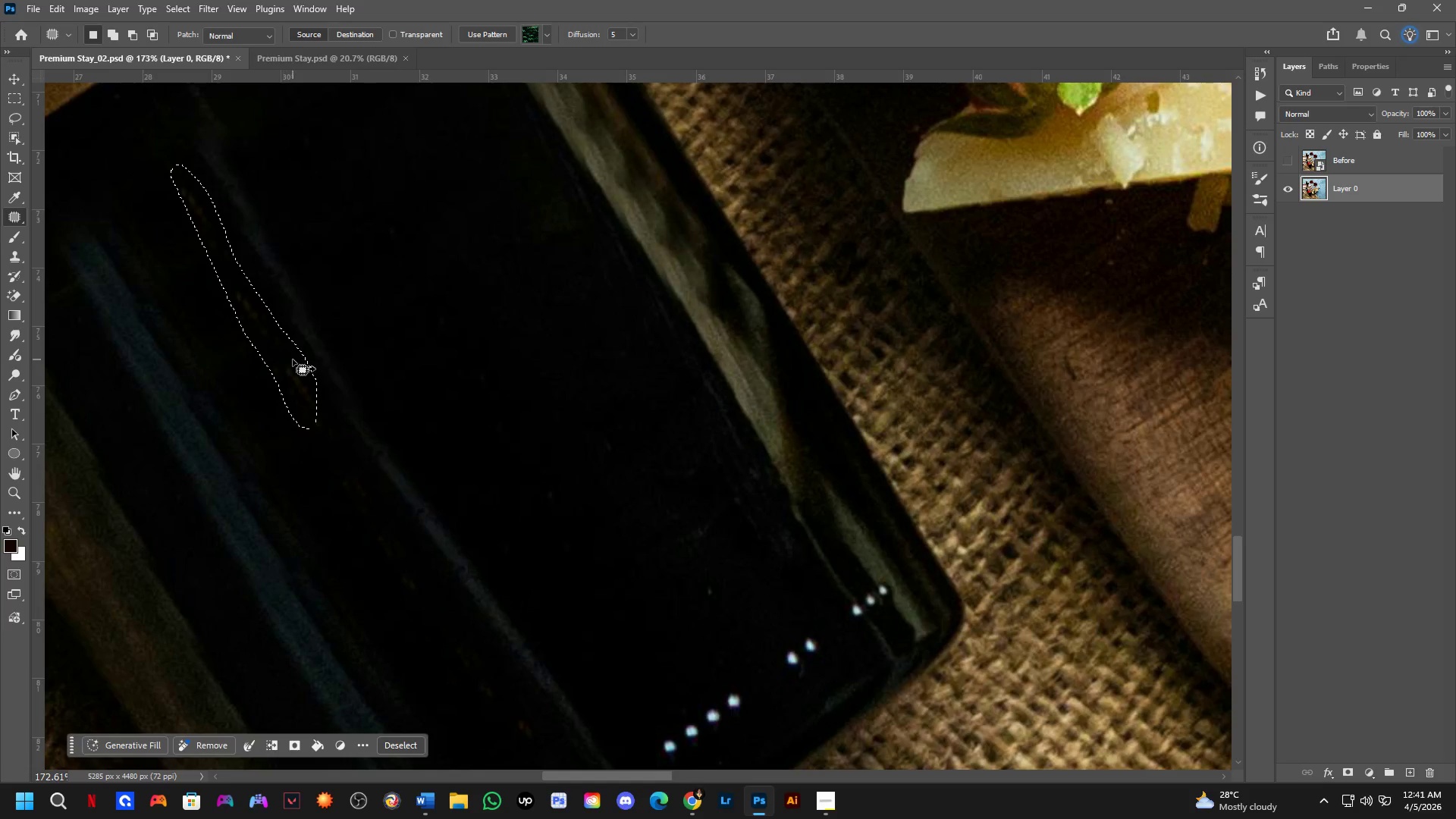 
left_click_drag(start_coordinate=[300, 372], to_coordinate=[401, 319])
 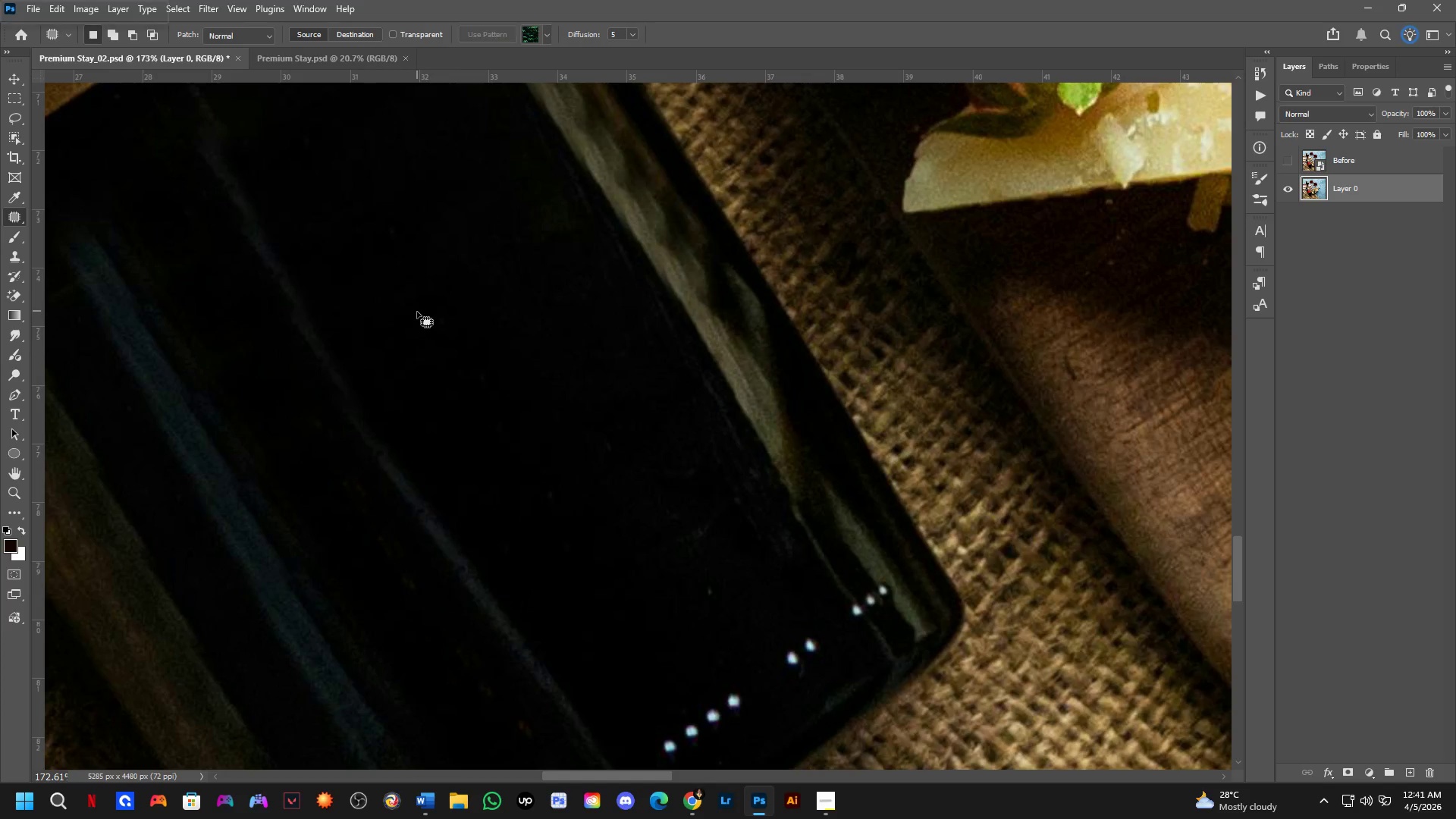 
key(Shift+ShiftLeft)
 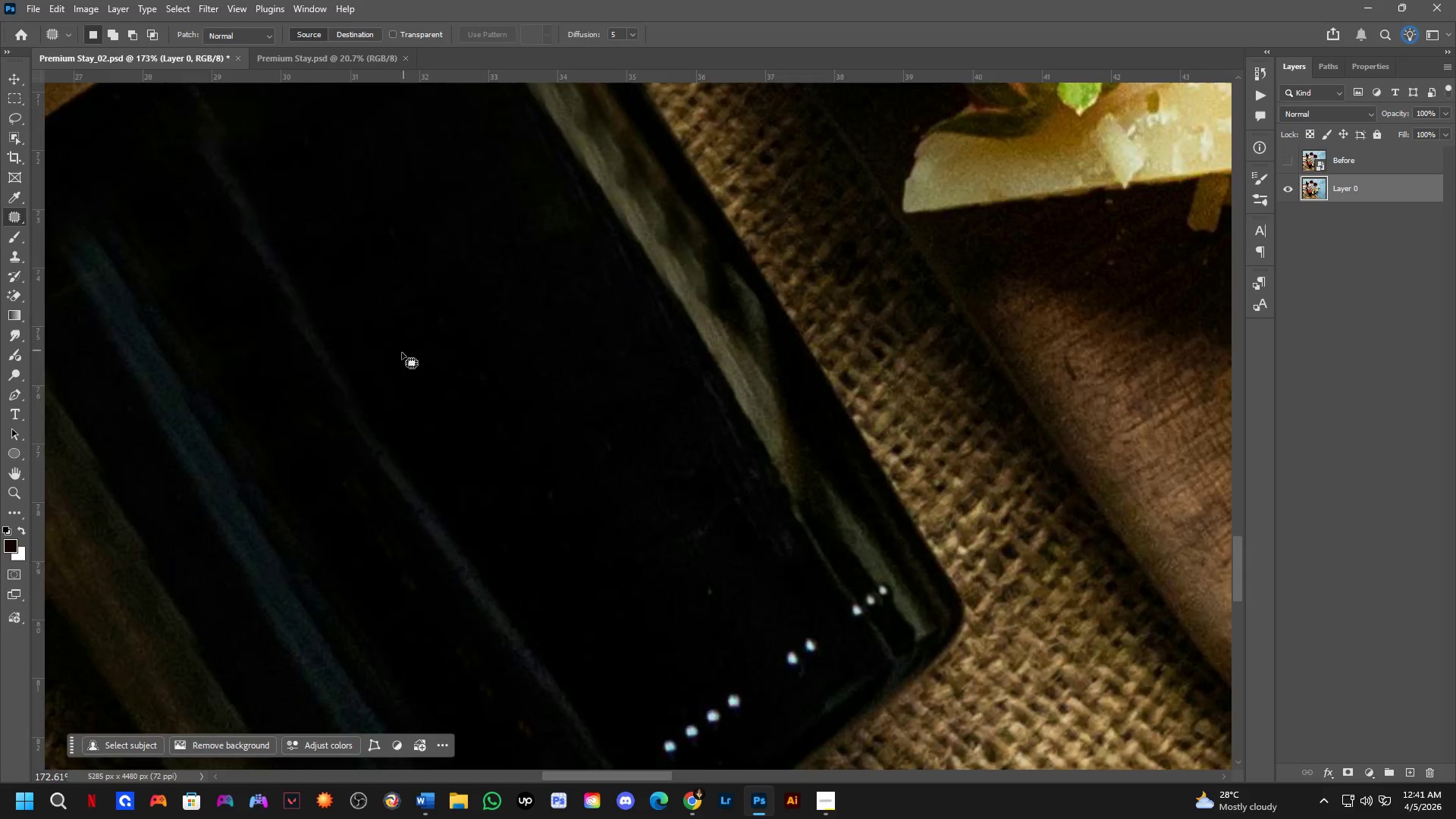 
hold_key(key=Space, duration=0.5)
 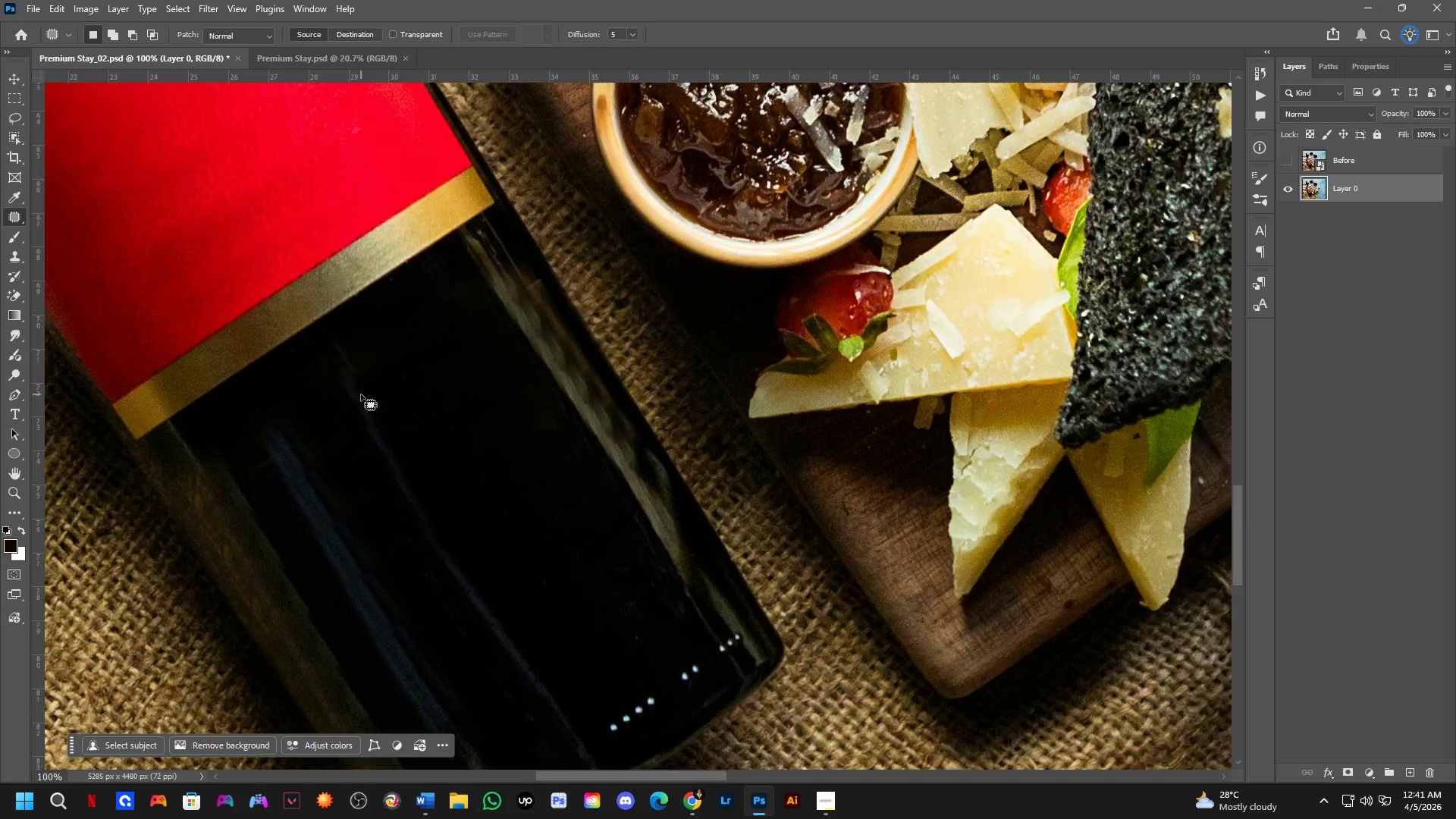 
left_click_drag(start_coordinate=[414, 309], to_coordinate=[439, 420])
 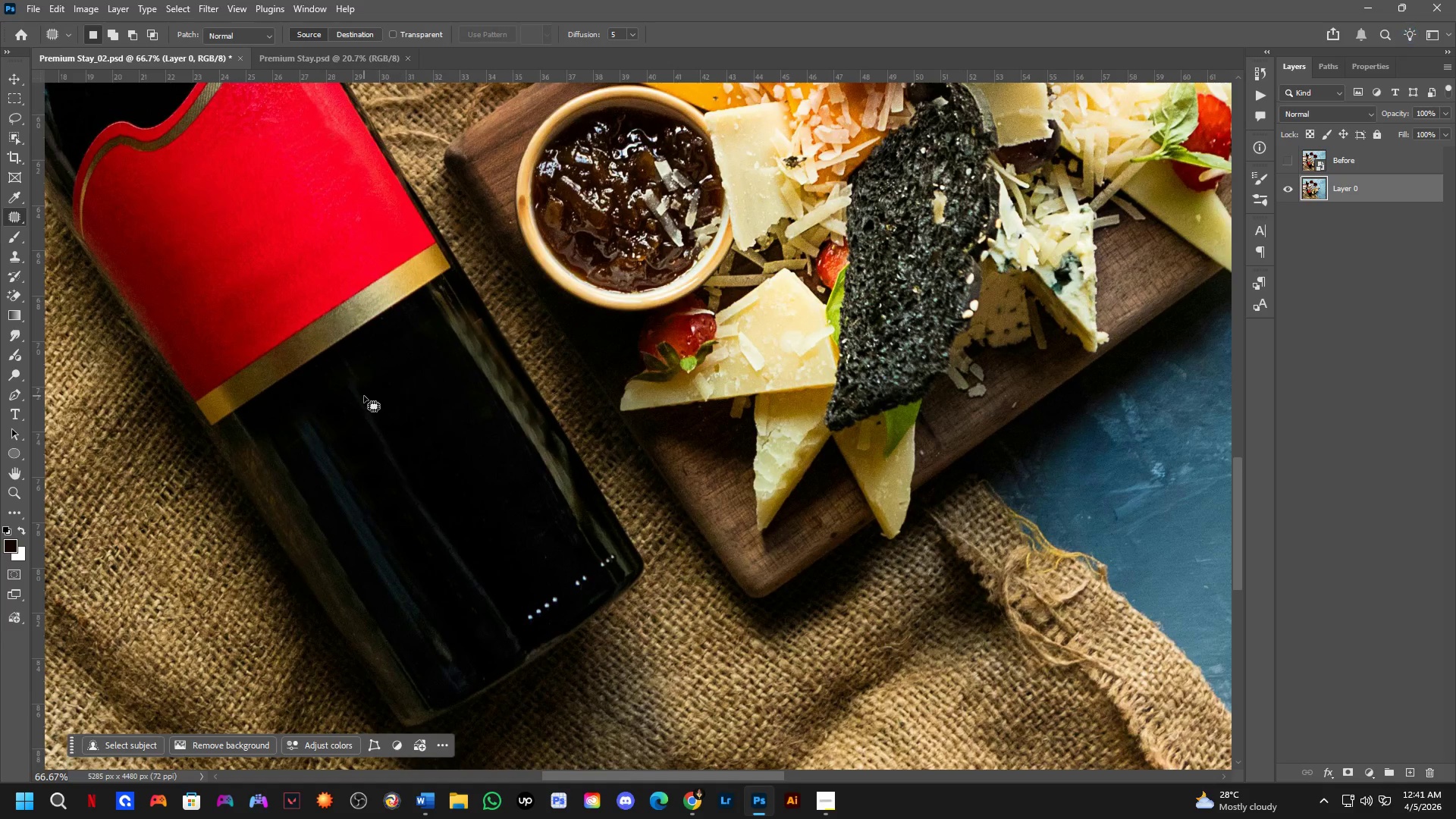 
scroll: coordinate [401, 355], scroll_direction: down, amount: 2.0
 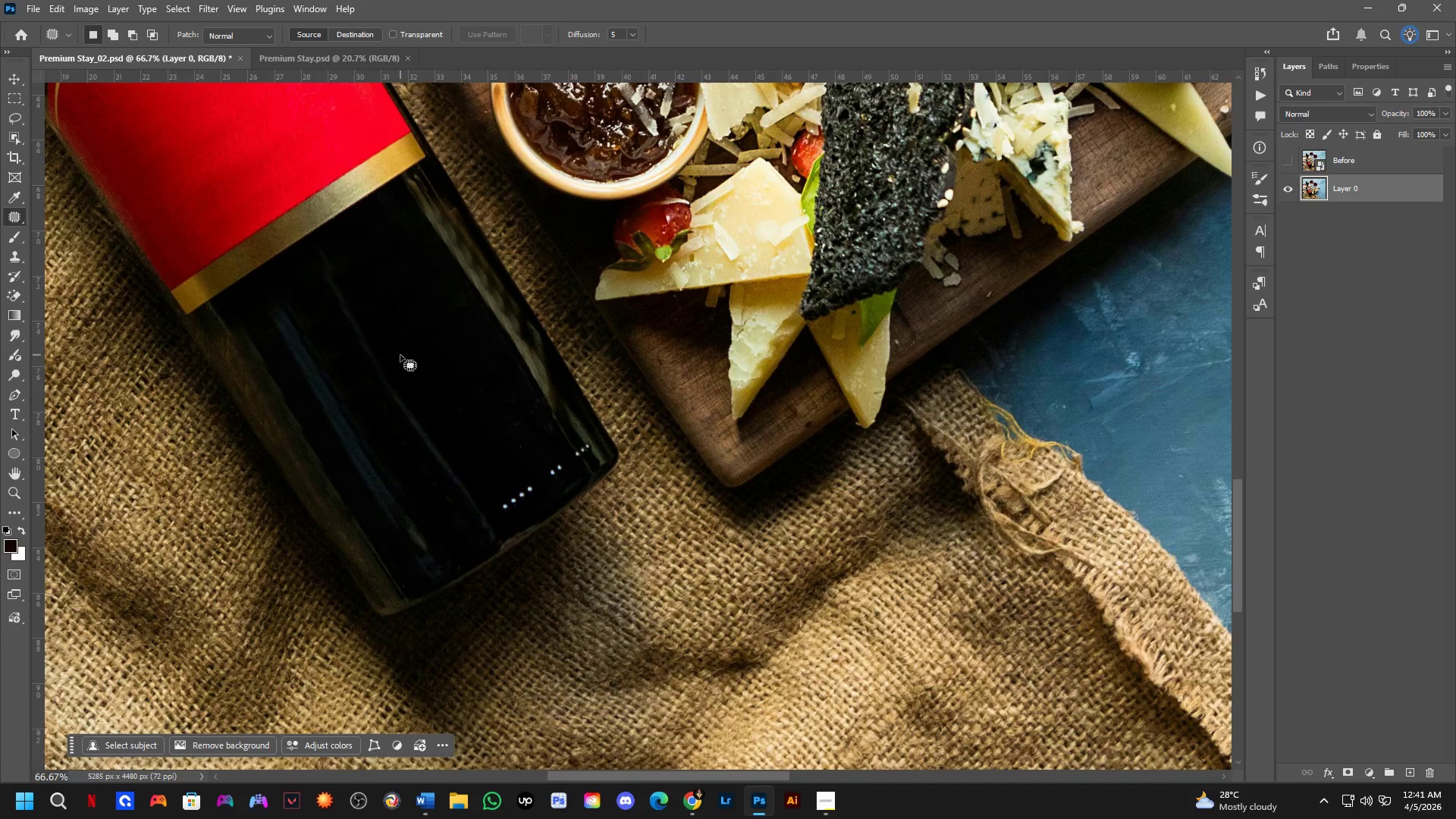 
key(Shift+ShiftLeft)
 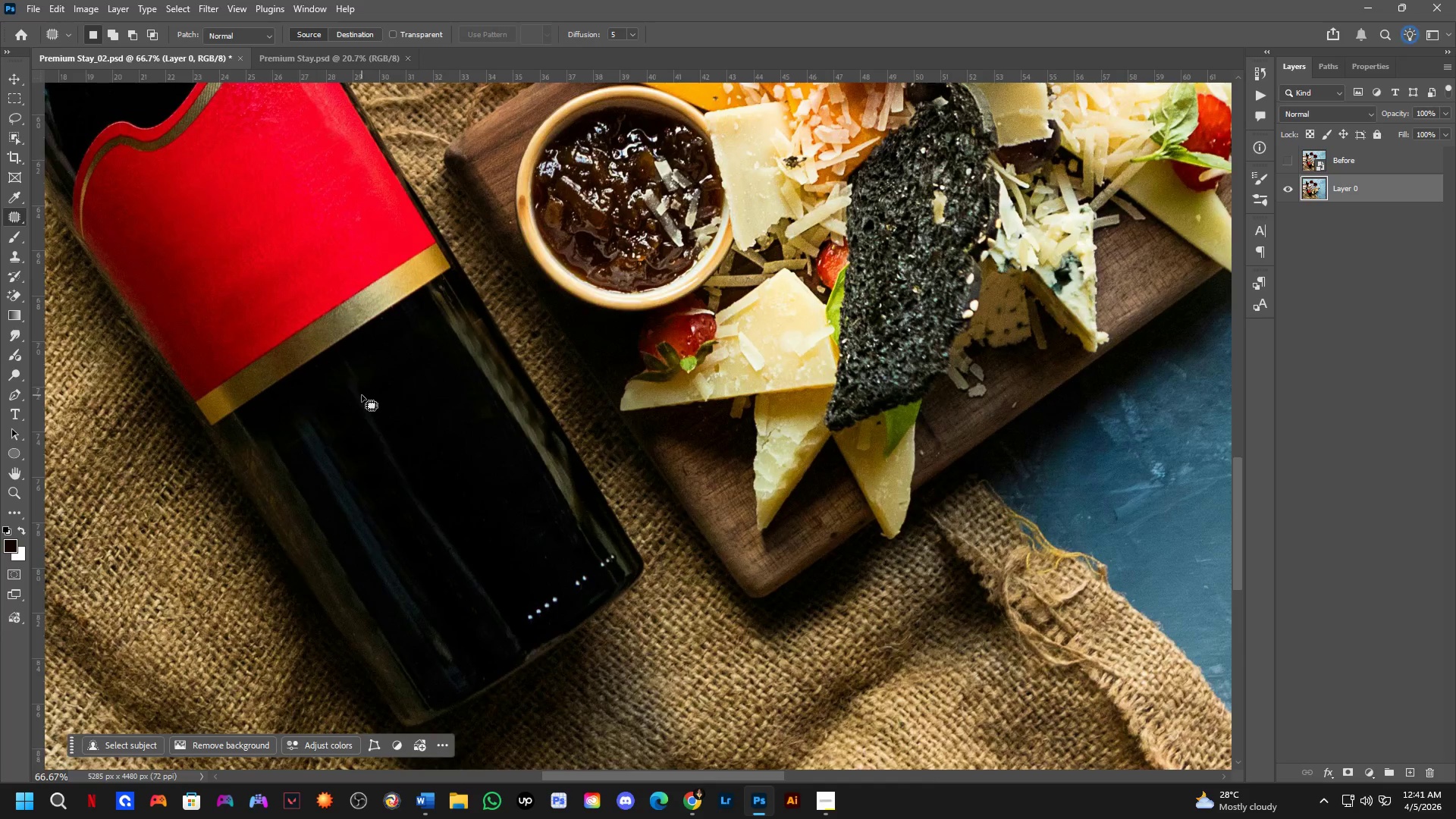 
left_click_drag(start_coordinate=[353, 301], to_coordinate=[400, 334])
 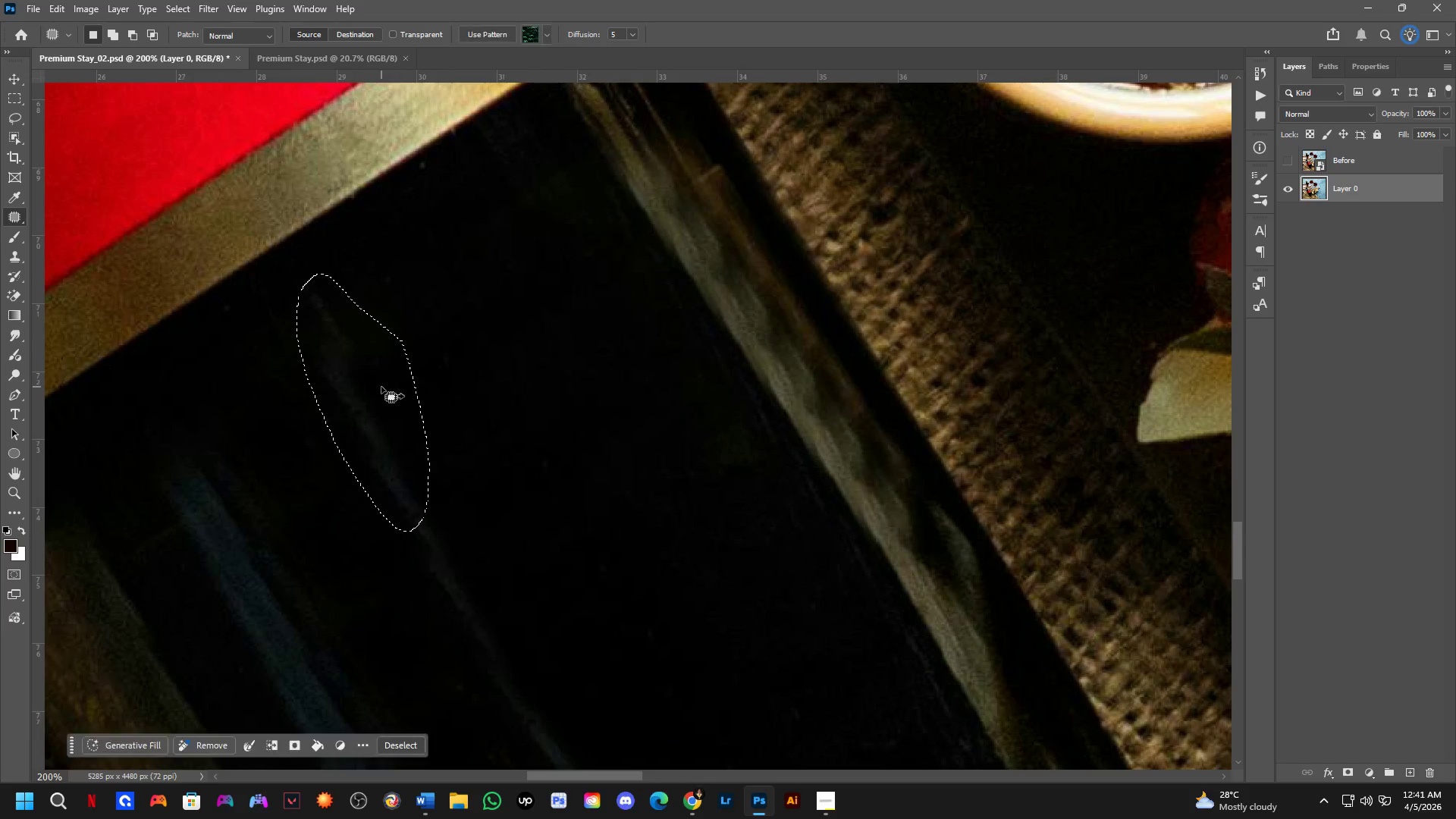 
scroll: coordinate [361, 394], scroll_direction: up, amount: 2.0
 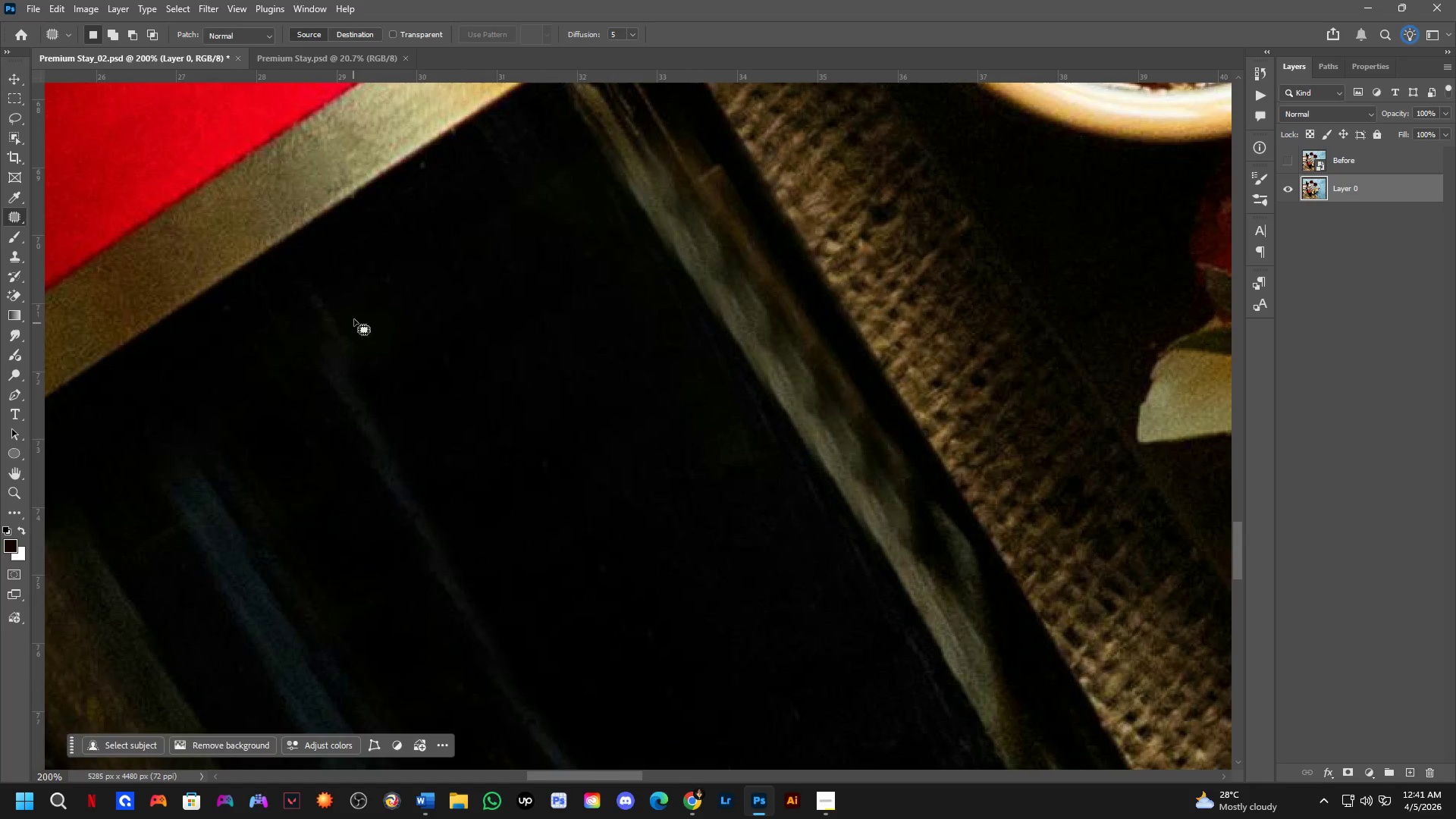 
left_click_drag(start_coordinate=[381, 388], to_coordinate=[466, 354])
 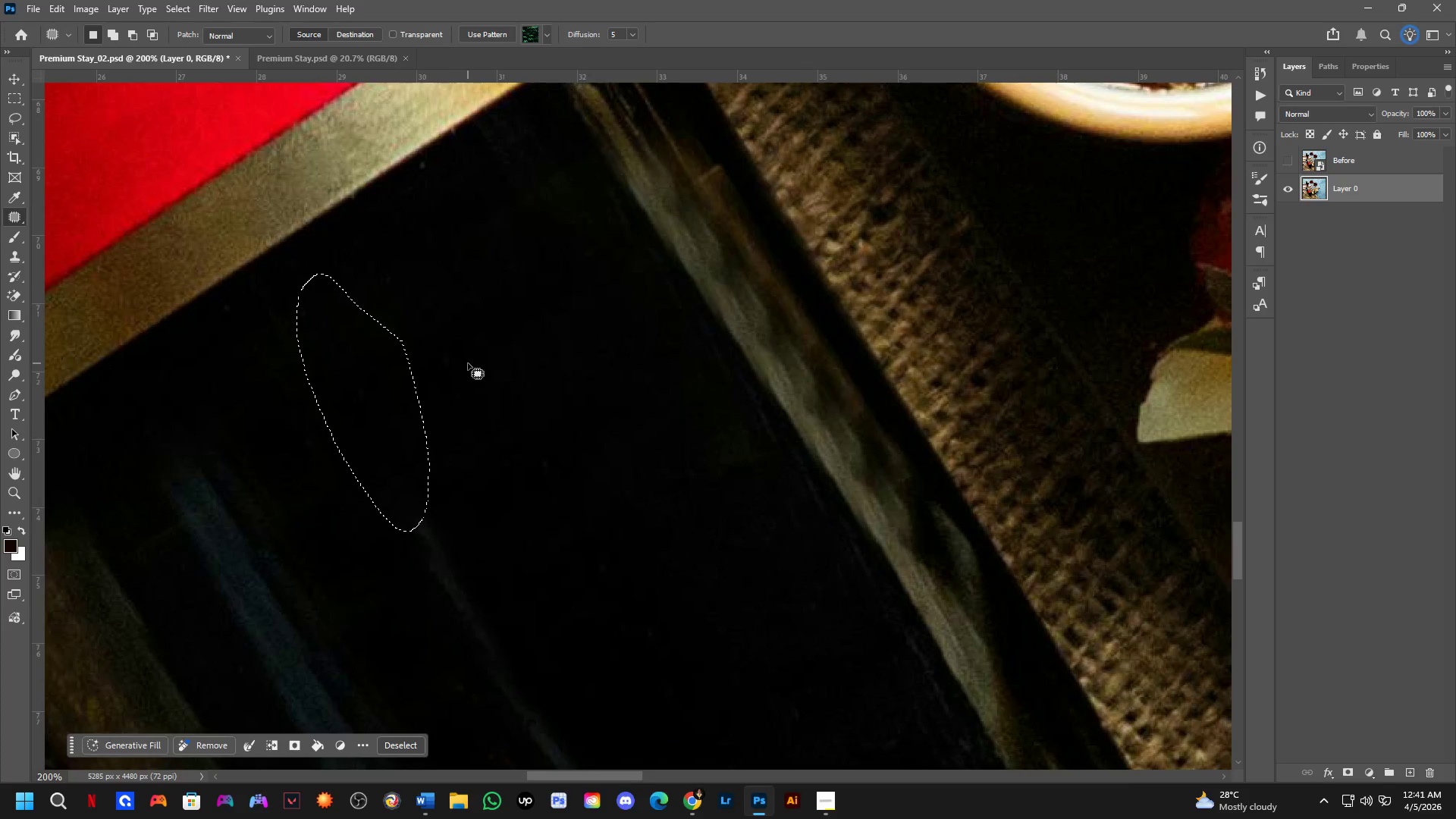 
hold_key(key=Space, duration=0.58)
 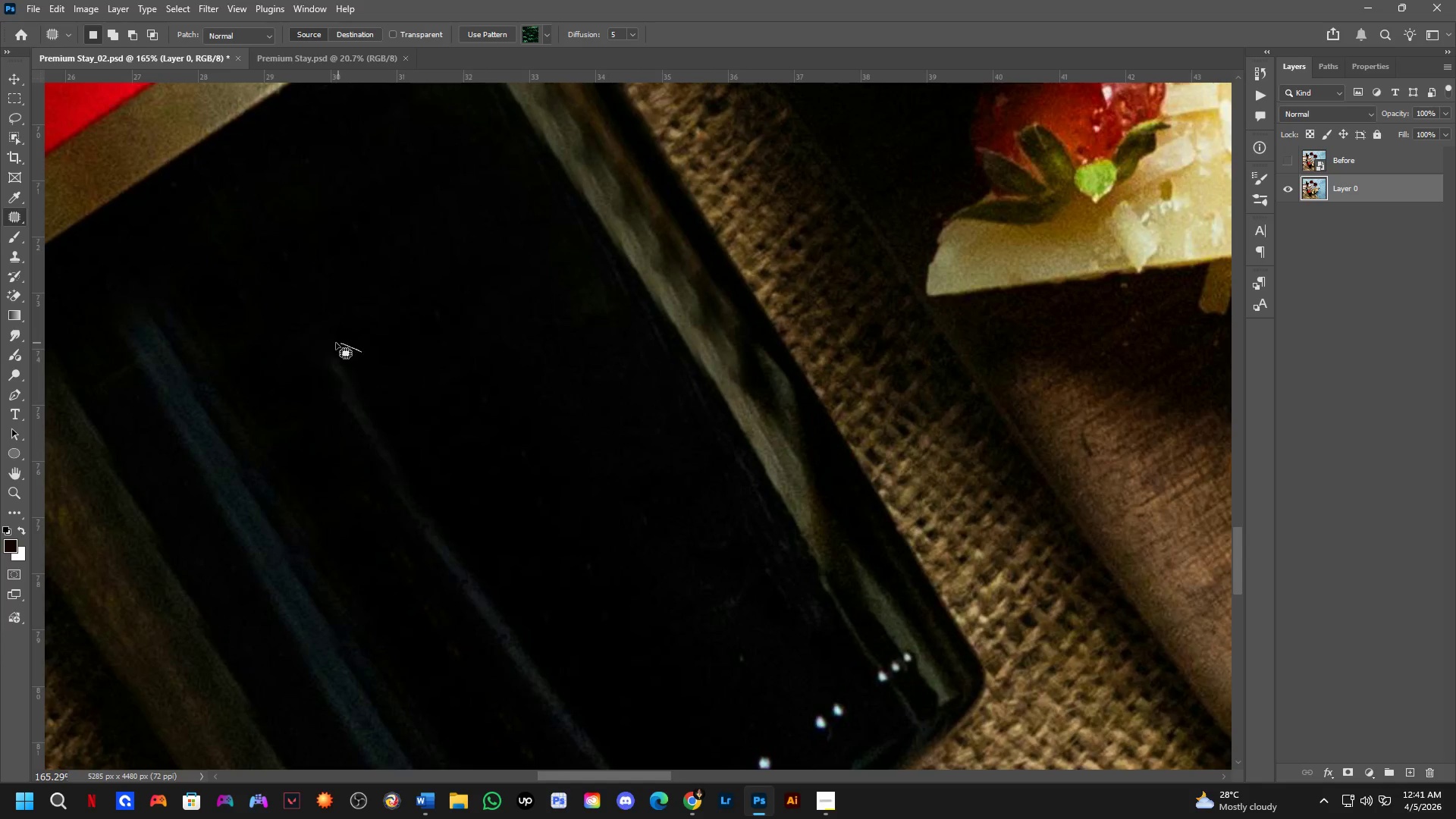 
left_click_drag(start_coordinate=[487, 493], to_coordinate=[392, 359])
 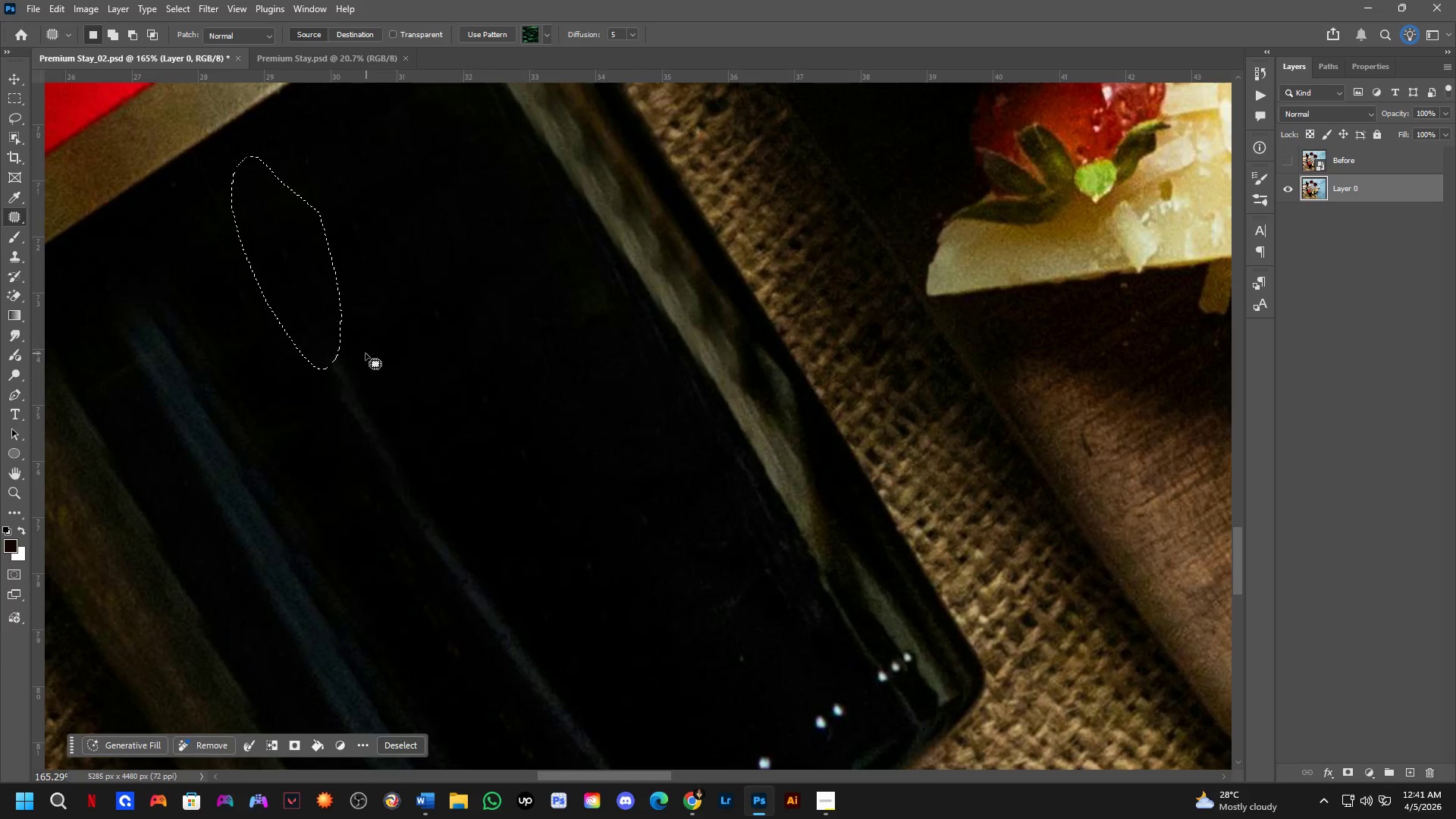 
scroll: coordinate [468, 367], scroll_direction: down, amount: 2.0
 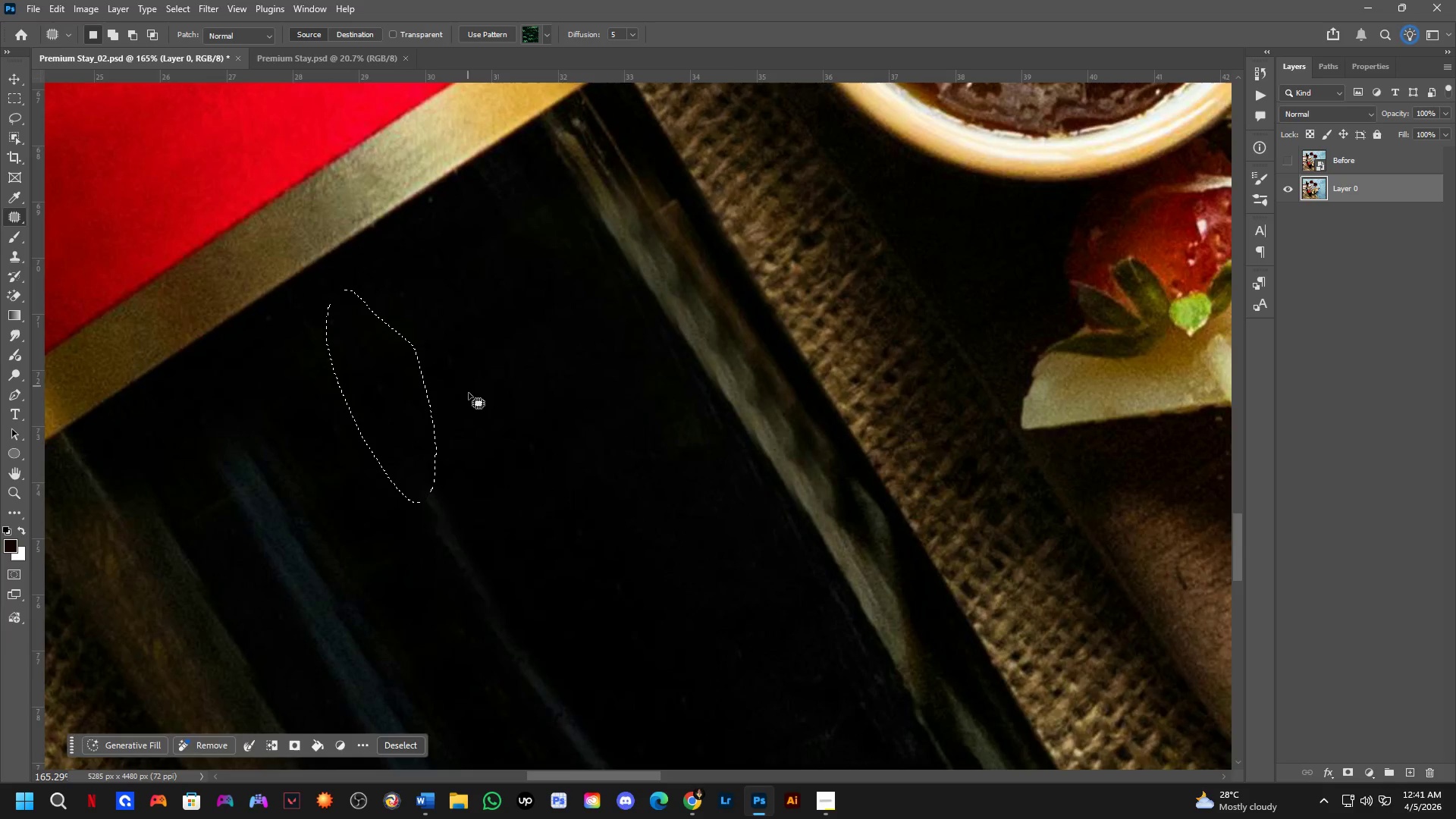 
left_click_drag(start_coordinate=[361, 352], to_coordinate=[493, 592])
 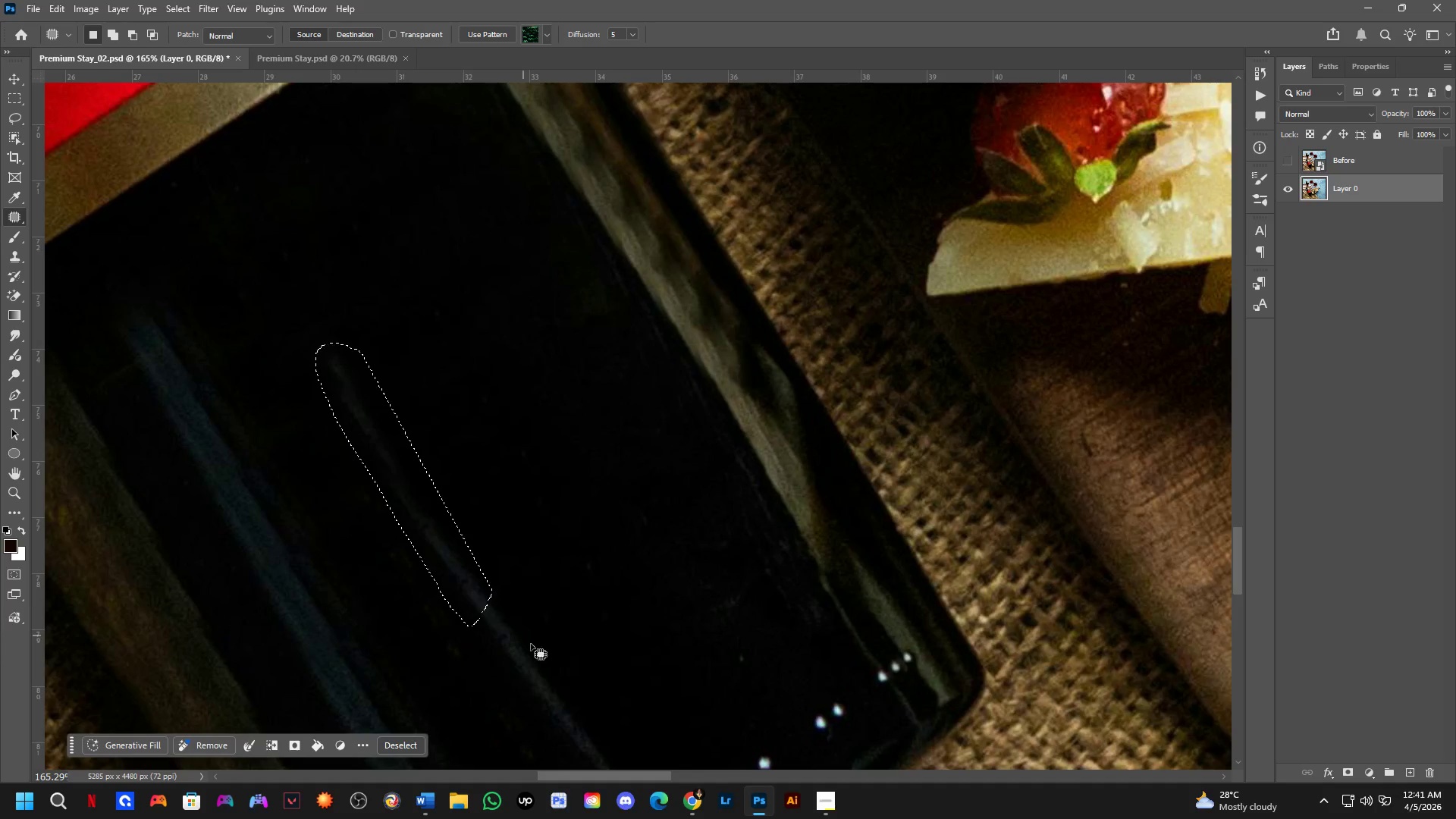 
hold_key(key=Space, duration=0.53)
 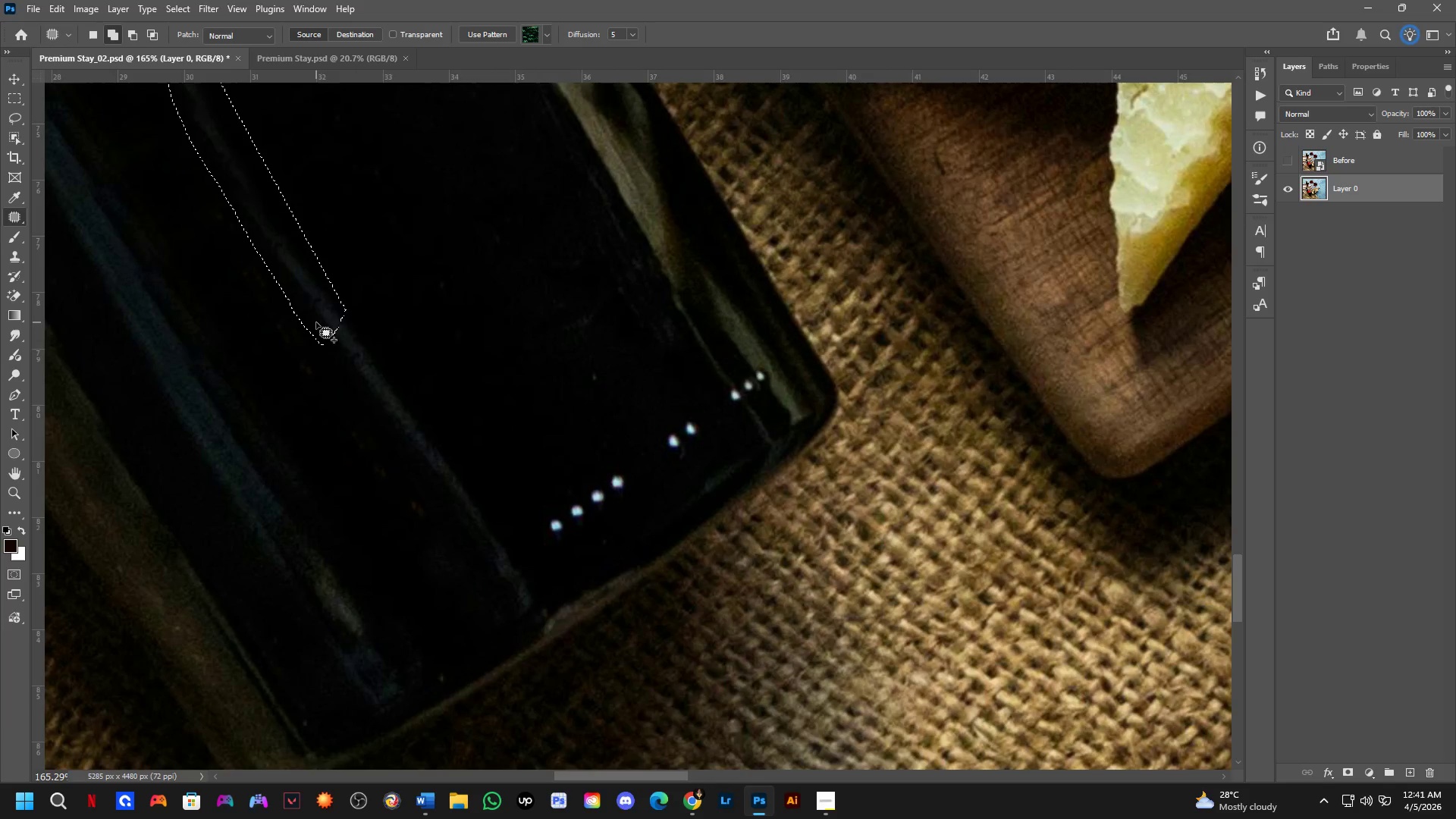 
left_click_drag(start_coordinate=[539, 653], to_coordinate=[398, 385])
 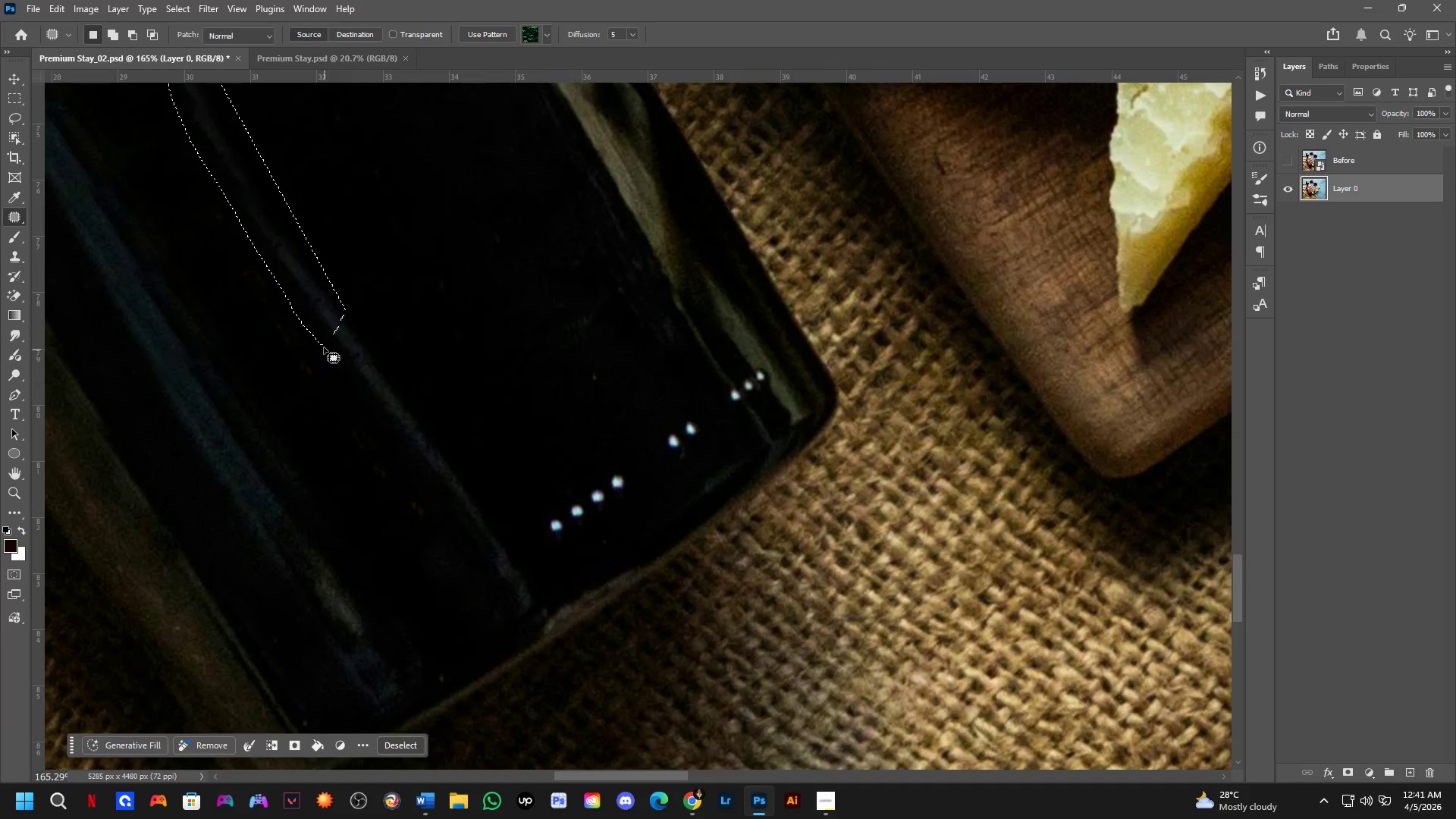 
key(Shift+ShiftLeft)
 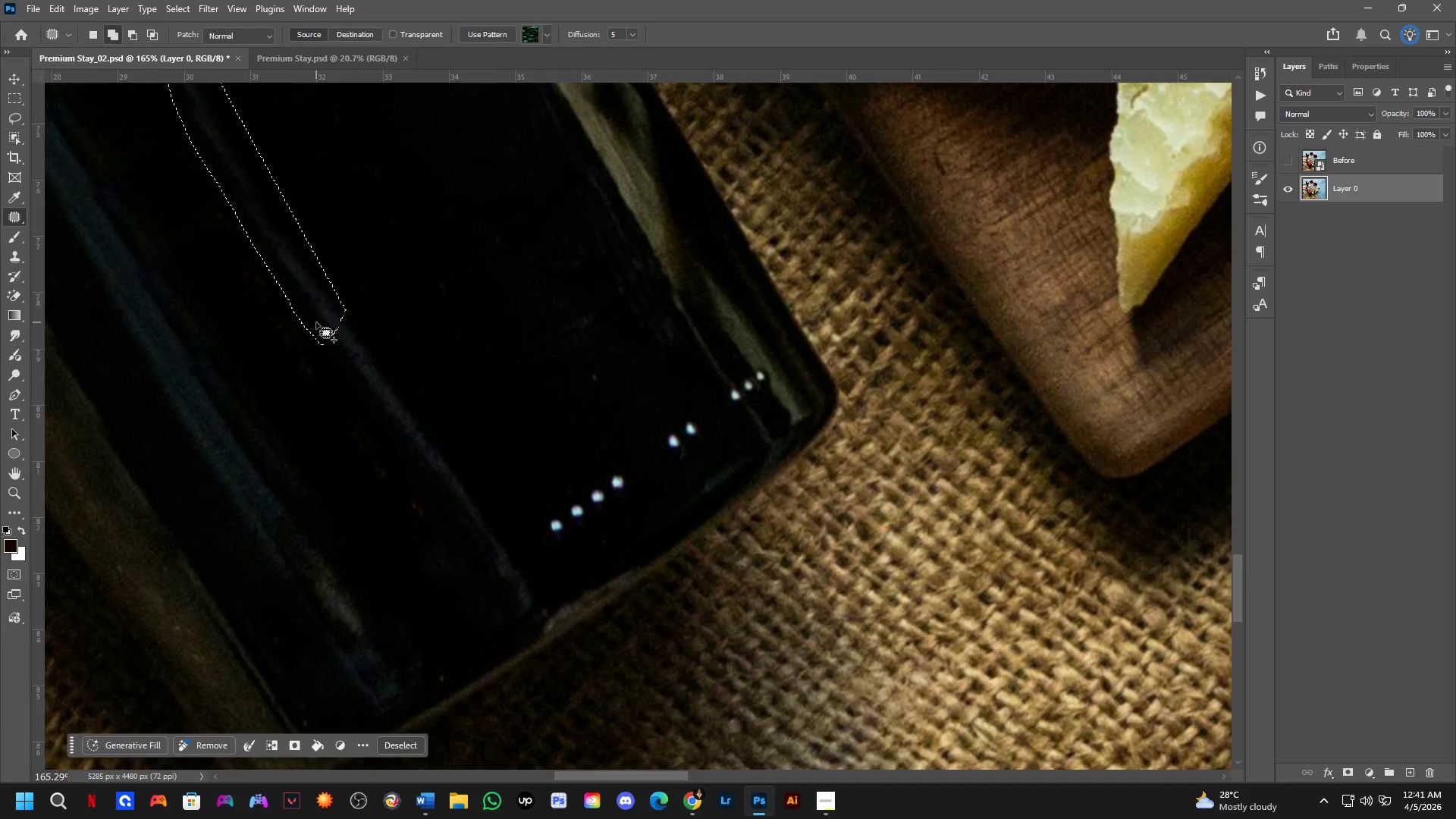 
left_click_drag(start_coordinate=[316, 322], to_coordinate=[334, 304])
 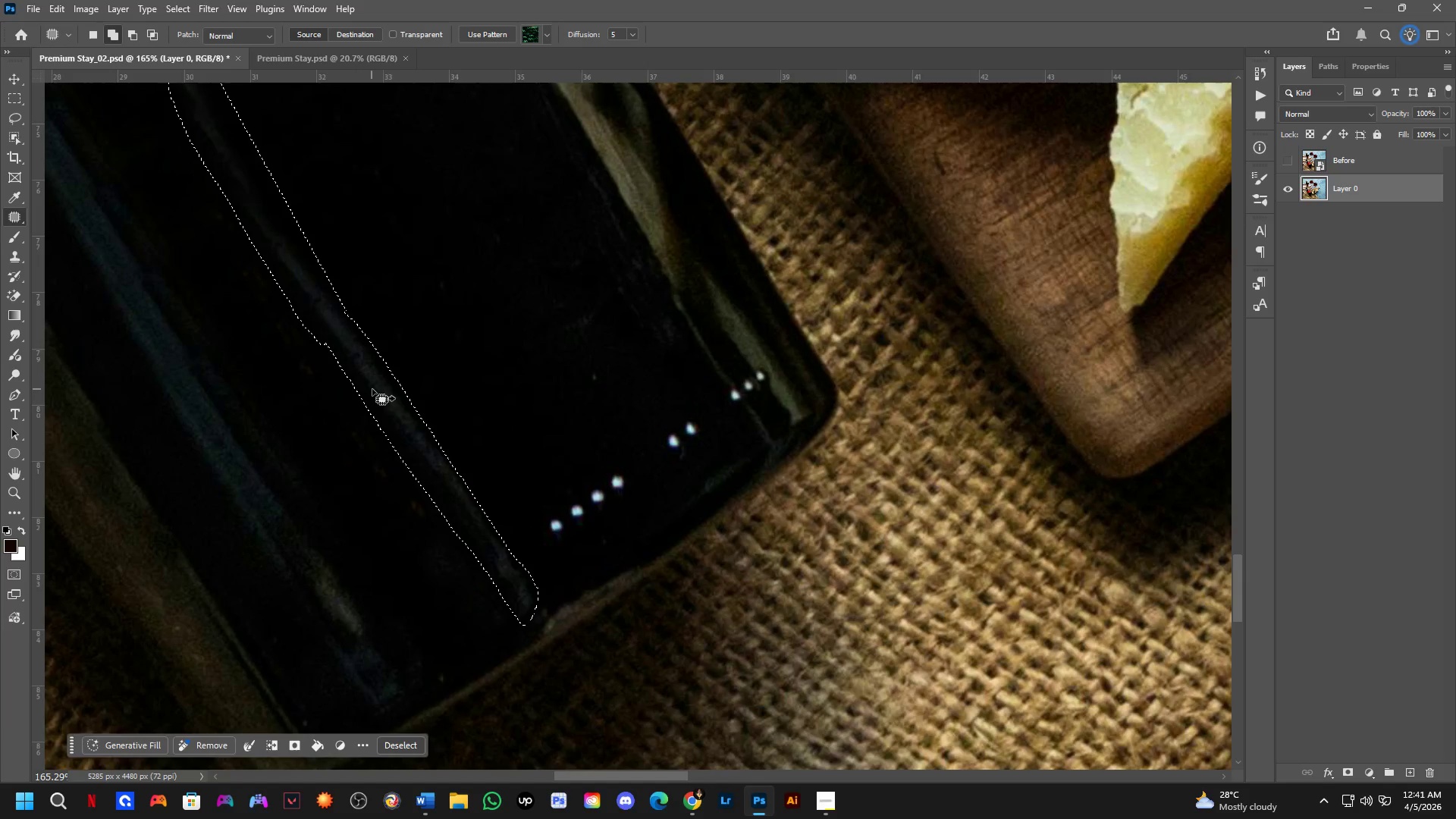 
left_click_drag(start_coordinate=[386, 391], to_coordinate=[398, 246])
 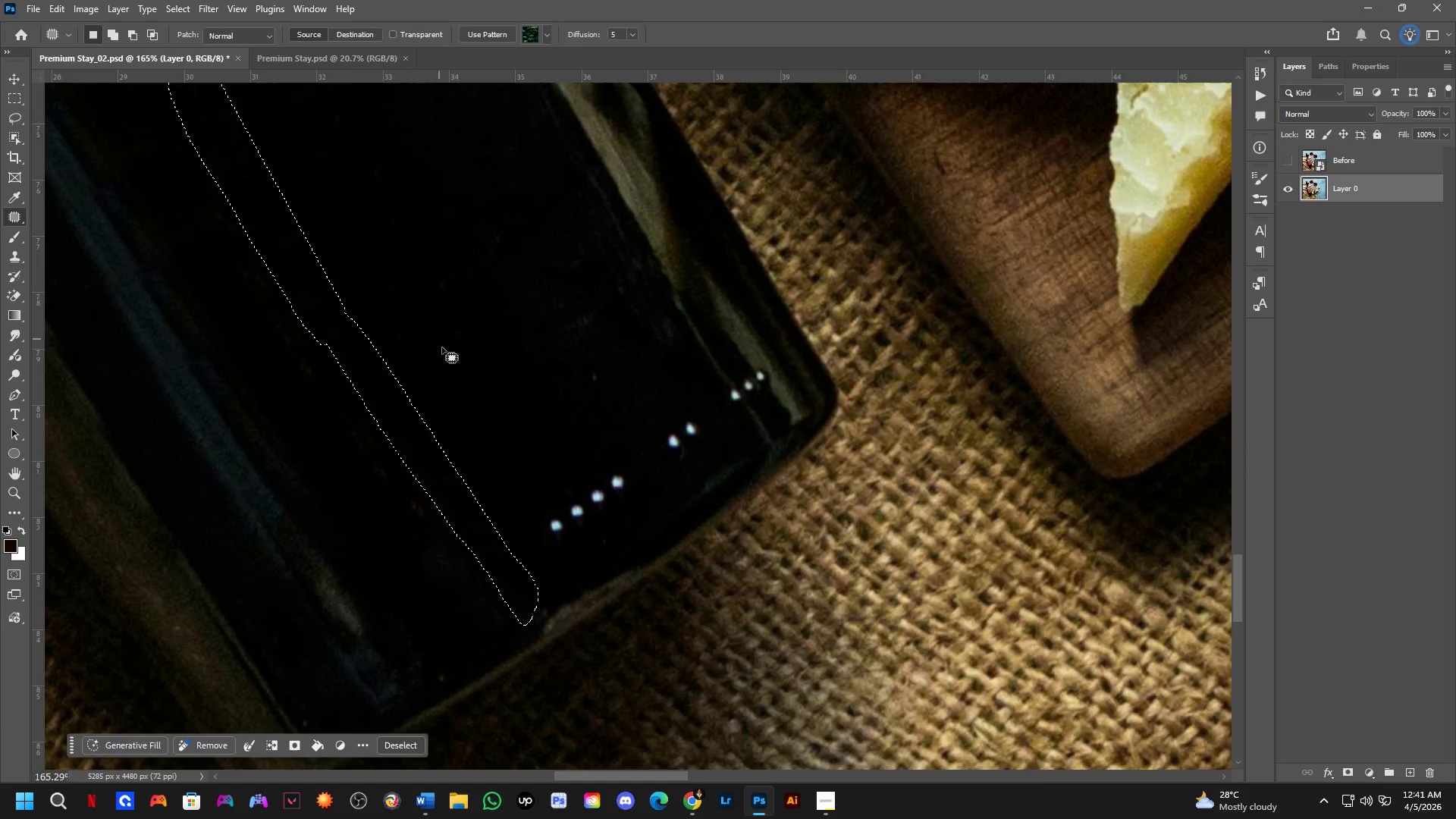 
hold_key(key=Space, duration=0.53)
 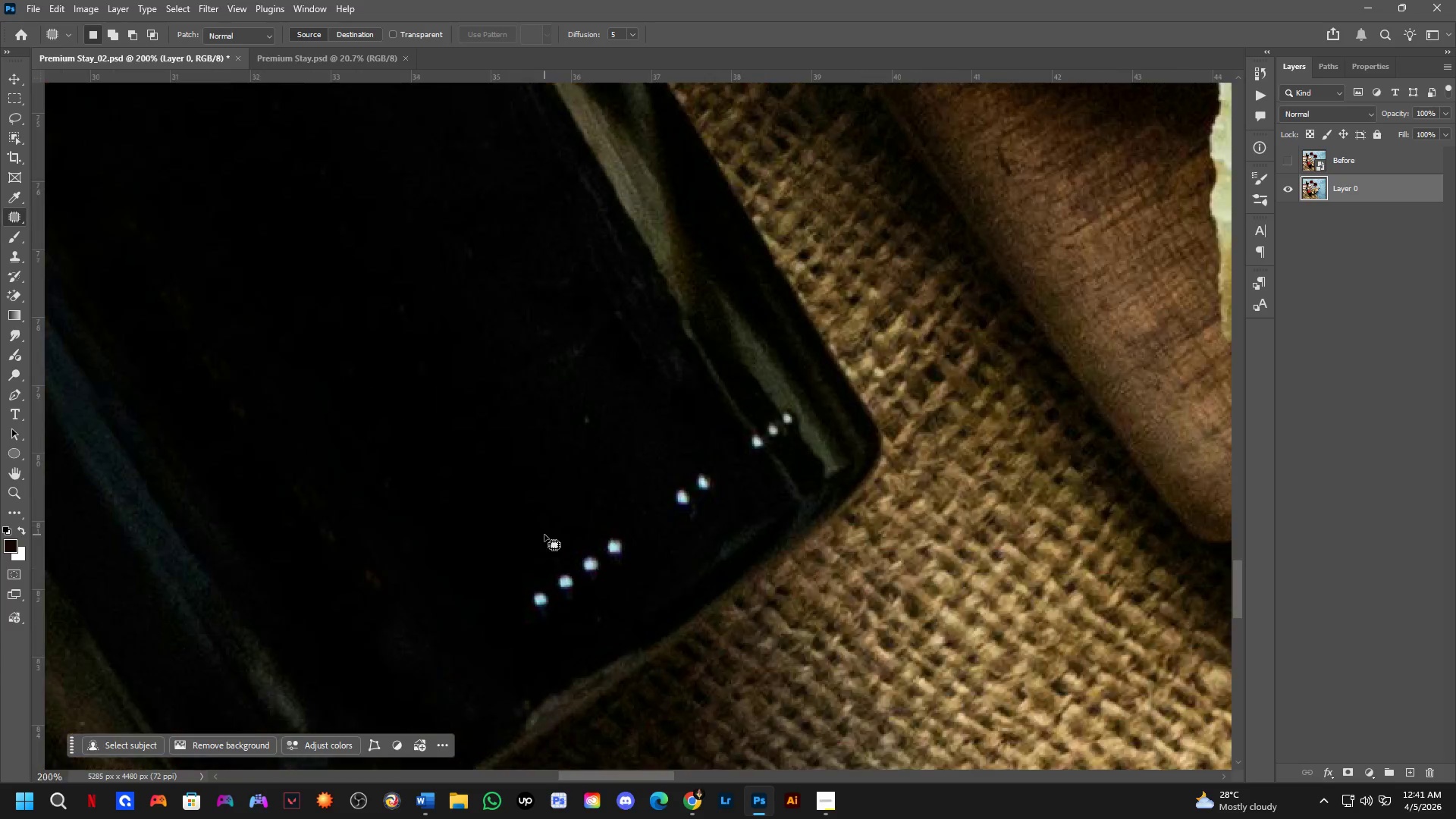 
left_click_drag(start_coordinate=[467, 311], to_coordinate=[480, 400])
 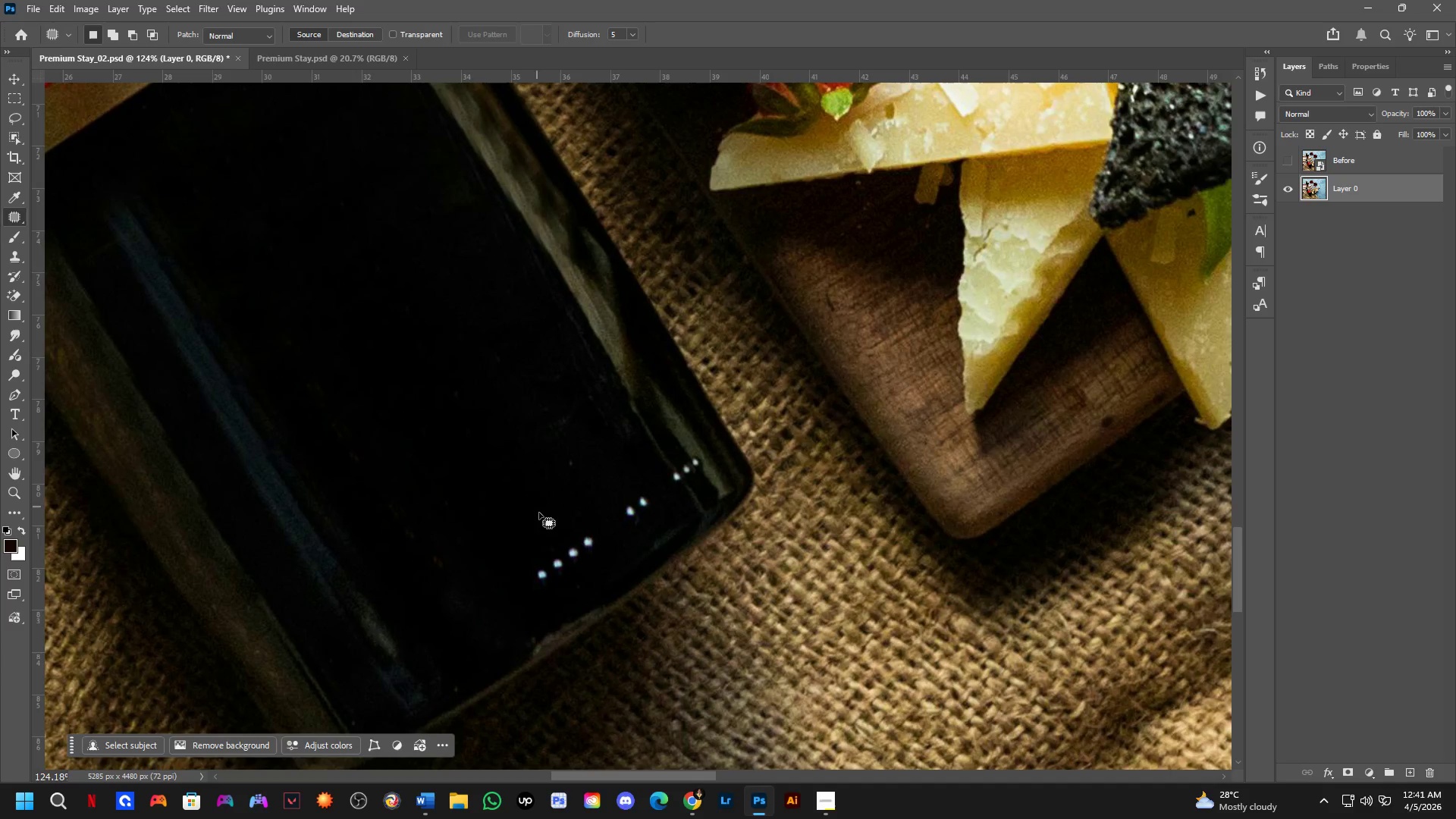 
scroll: coordinate [447, 367], scroll_direction: down, amount: 3.0
 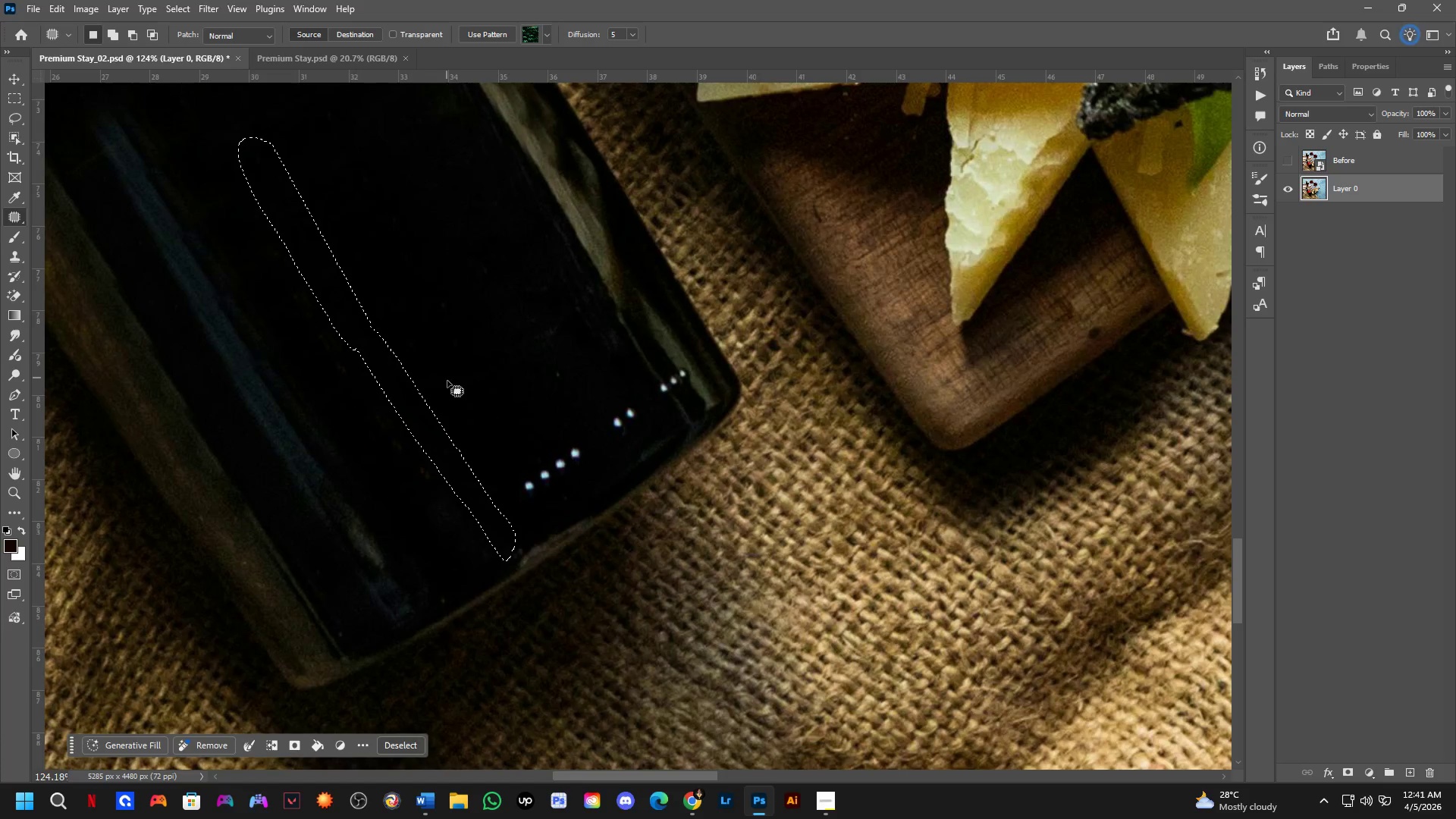 
key(Shift+ShiftLeft)
 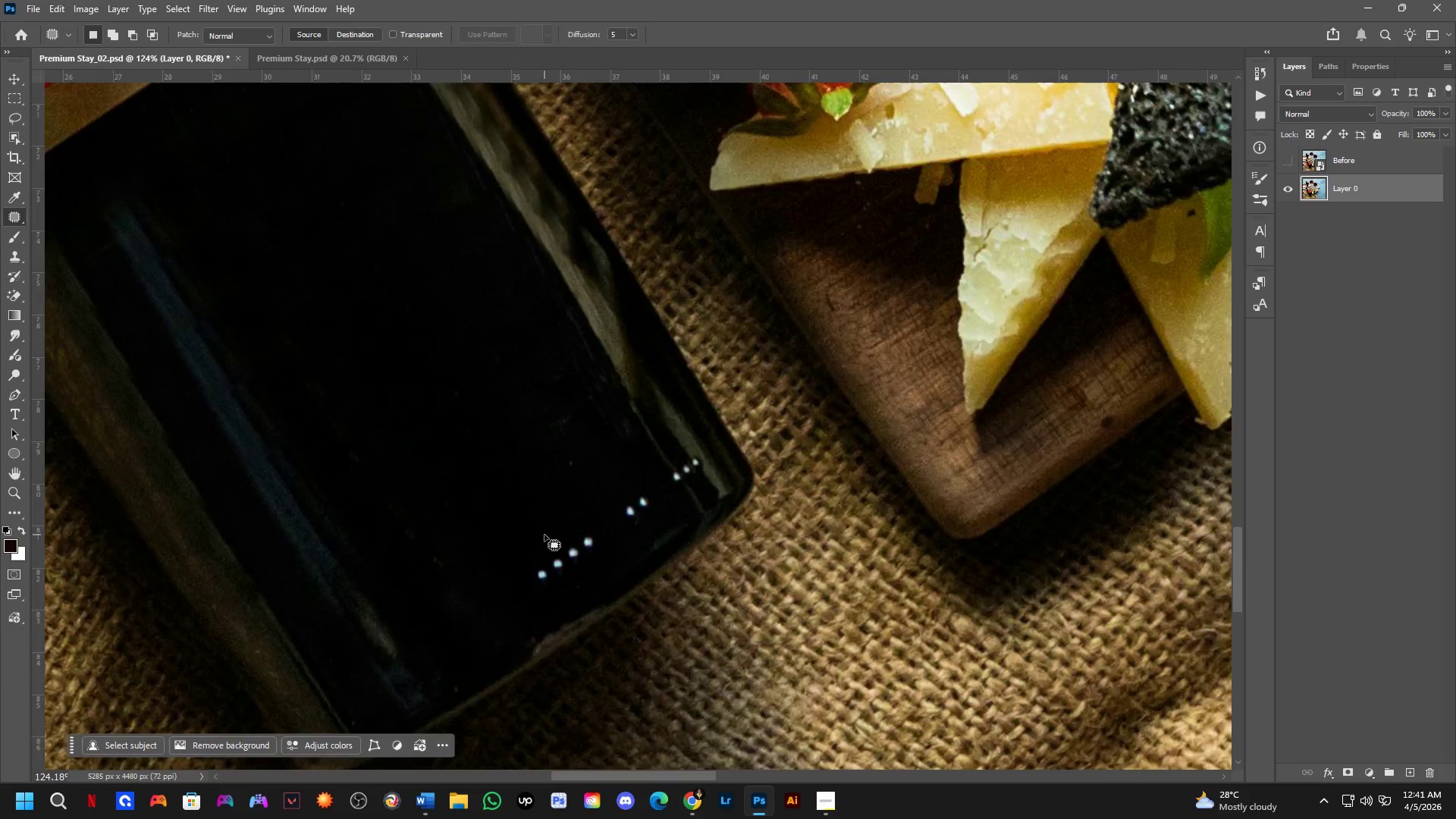 
scroll: coordinate [544, 535], scroll_direction: up, amount: 1.0
 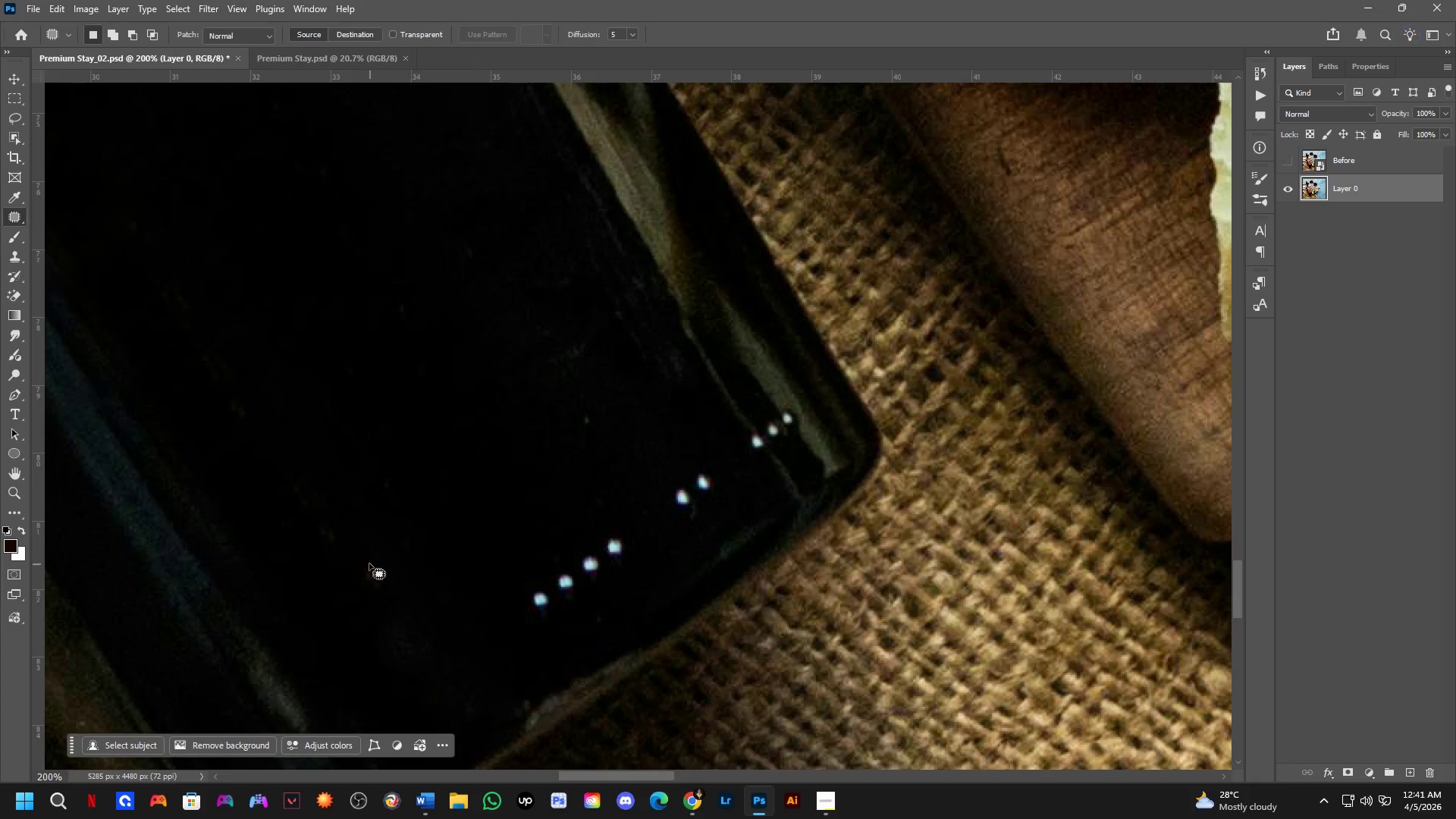 
left_click_drag(start_coordinate=[361, 550], to_coordinate=[394, 536])
 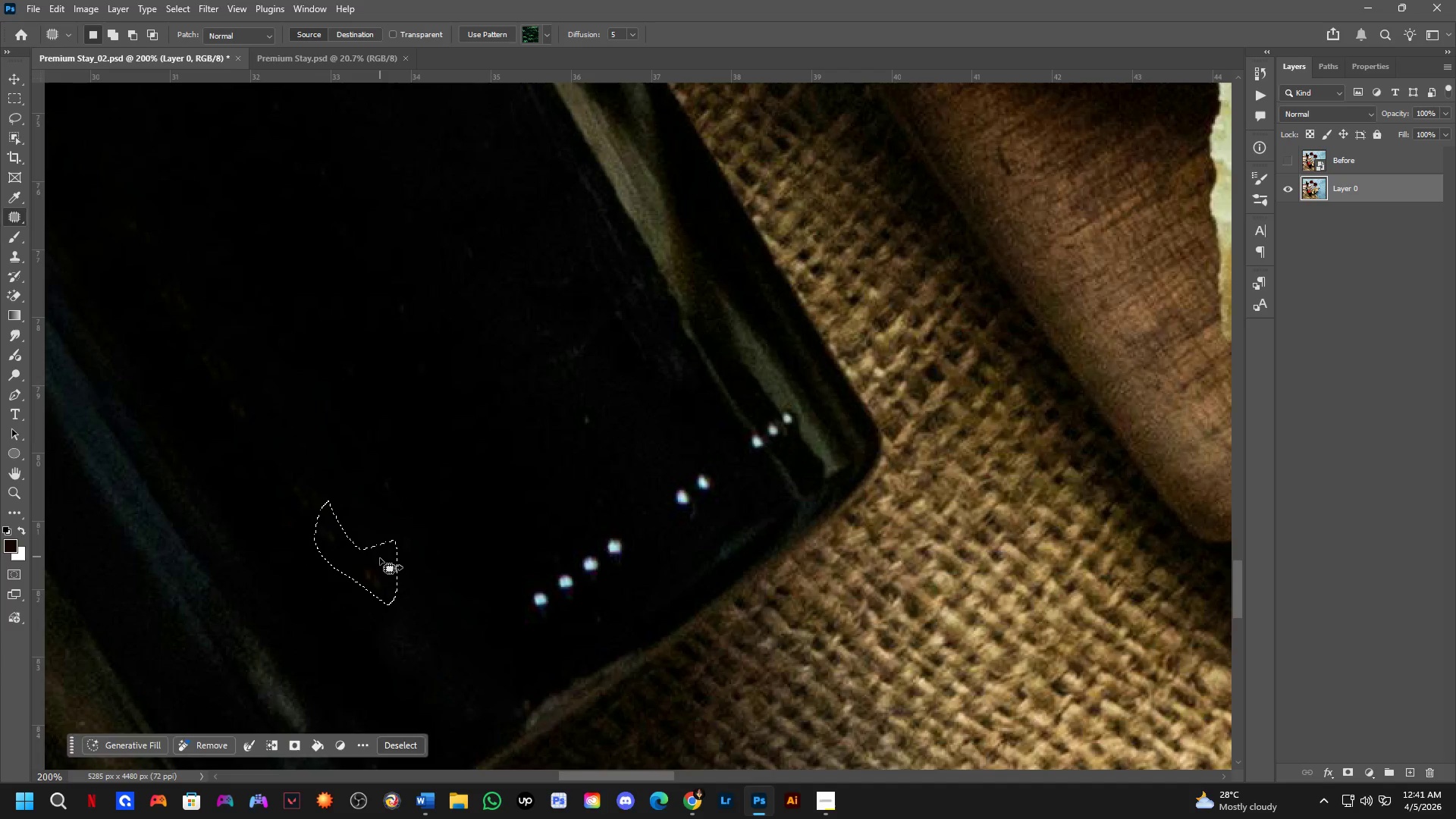 
left_click_drag(start_coordinate=[380, 560], to_coordinate=[394, 503])
 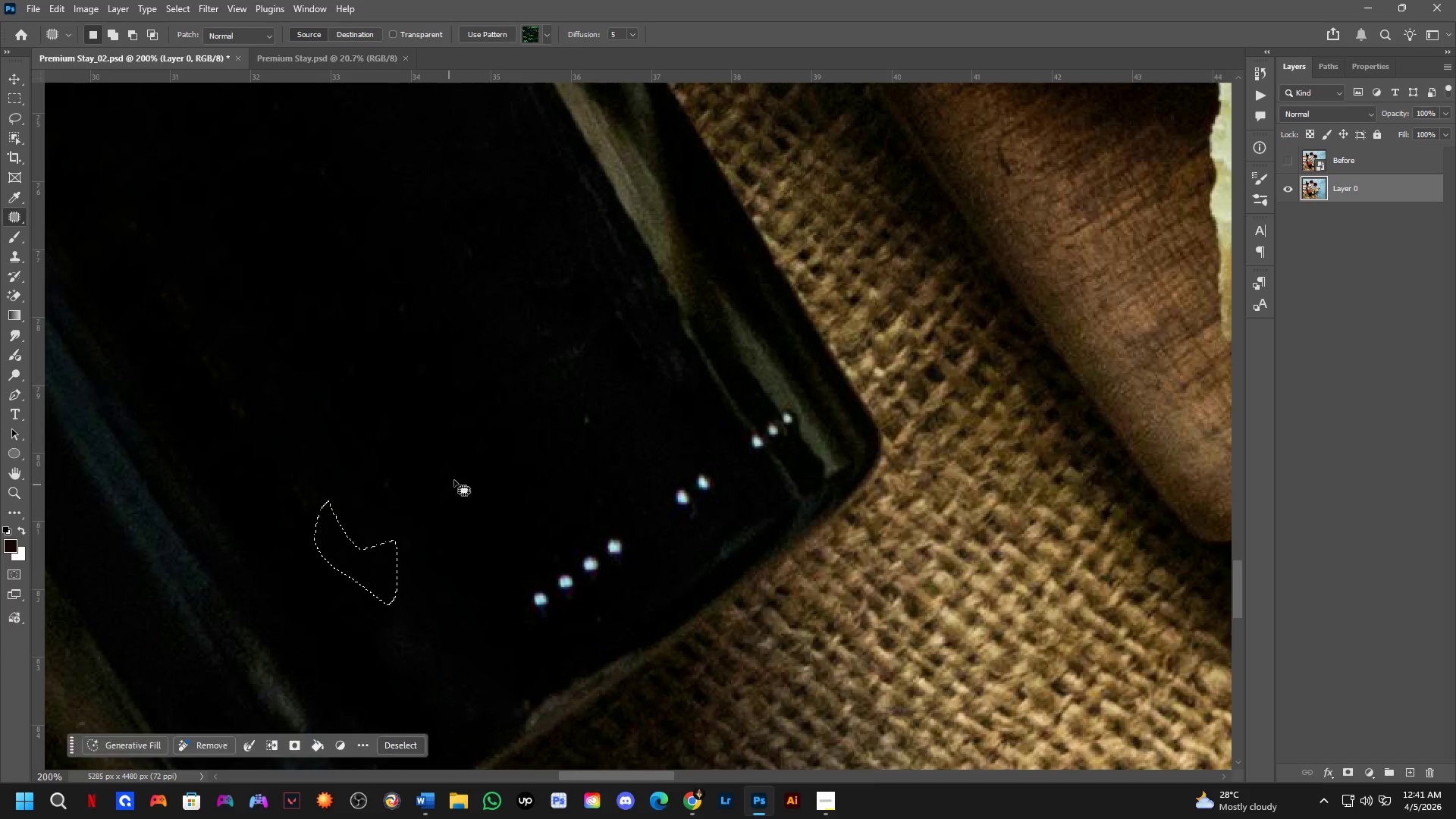 
left_click_drag(start_coordinate=[455, 478], to_coordinate=[462, 475])
 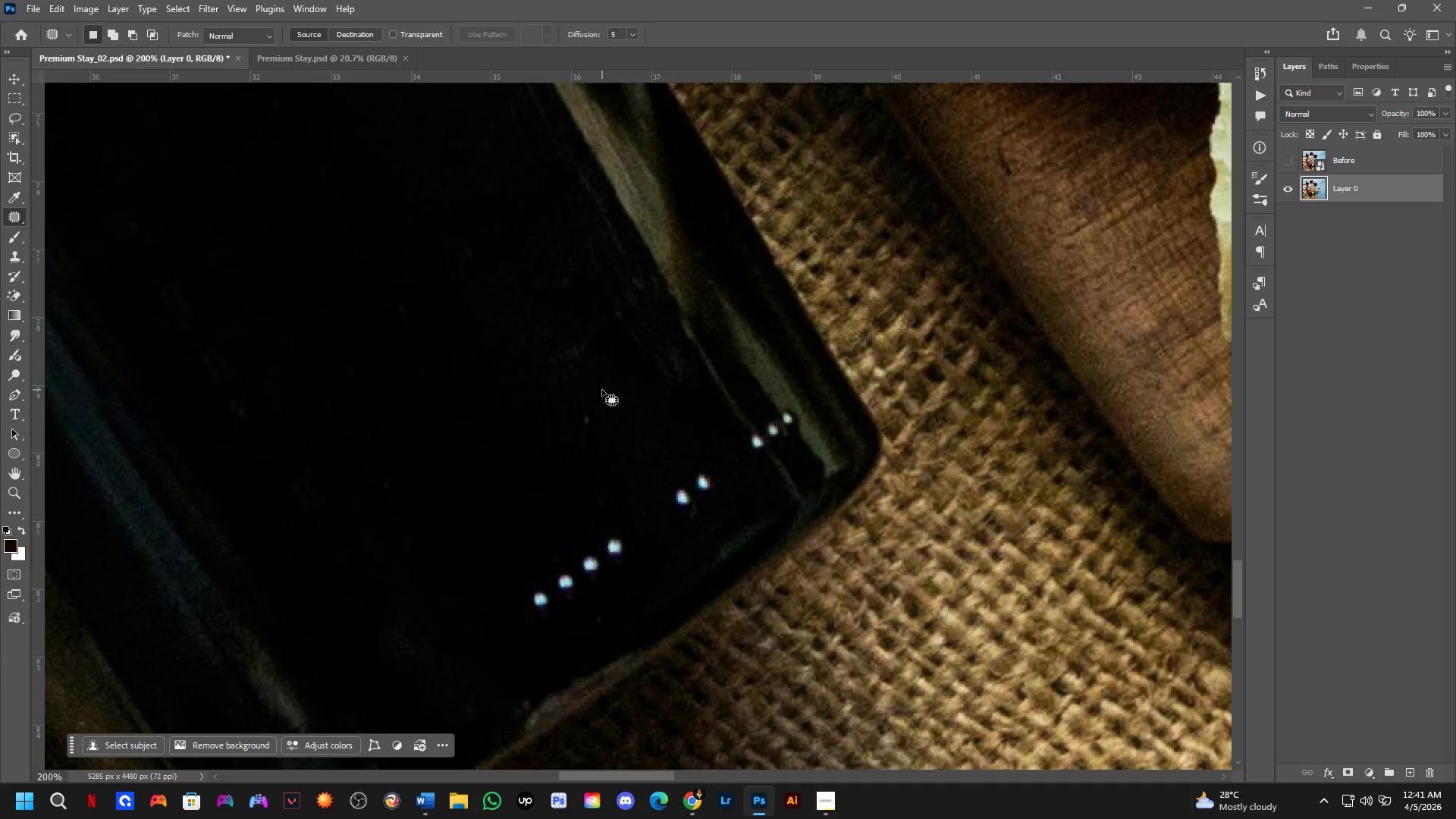 
left_click_drag(start_coordinate=[596, 387], to_coordinate=[622, 406])
 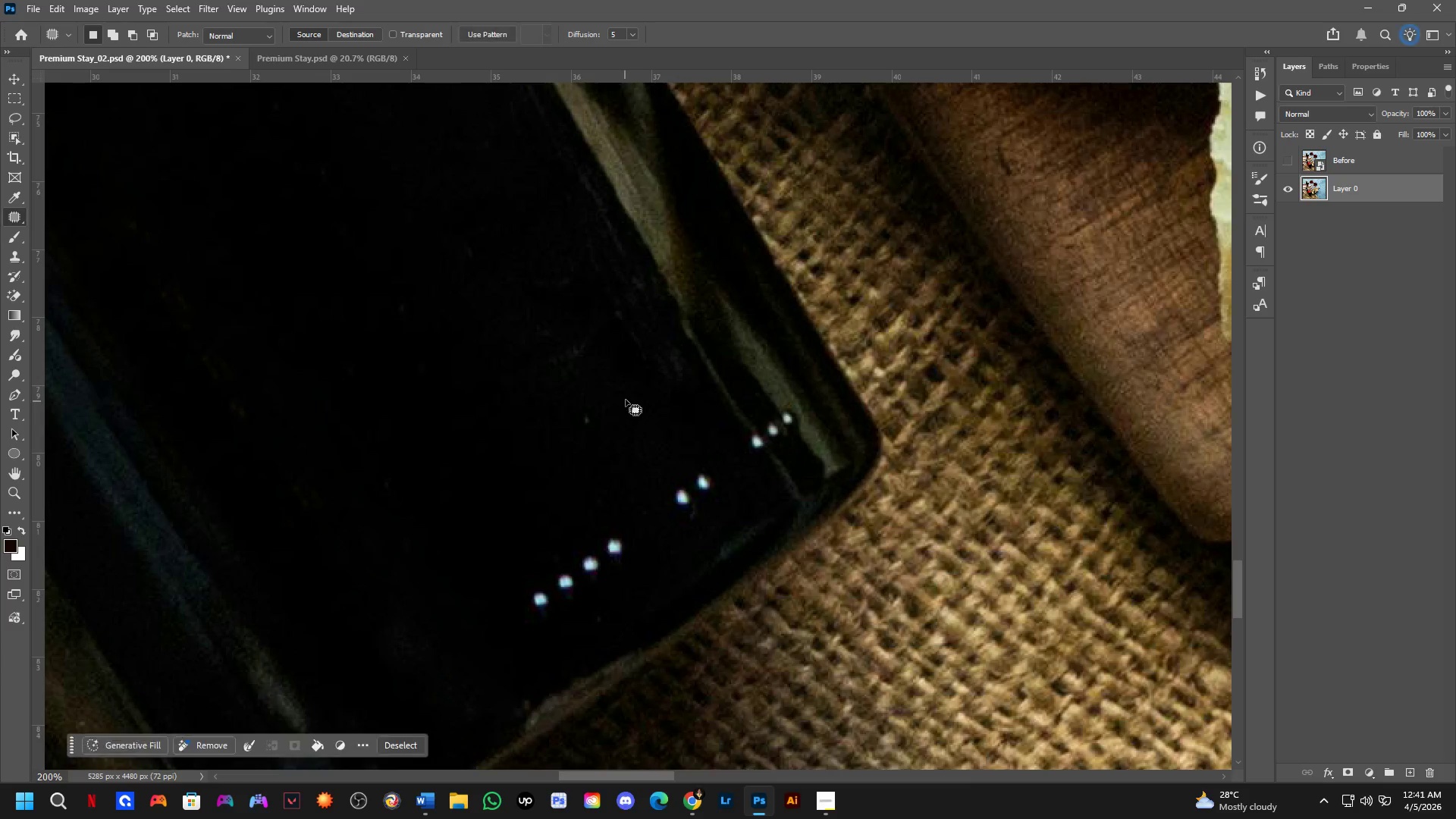 
hold_key(key=Space, duration=0.53)
 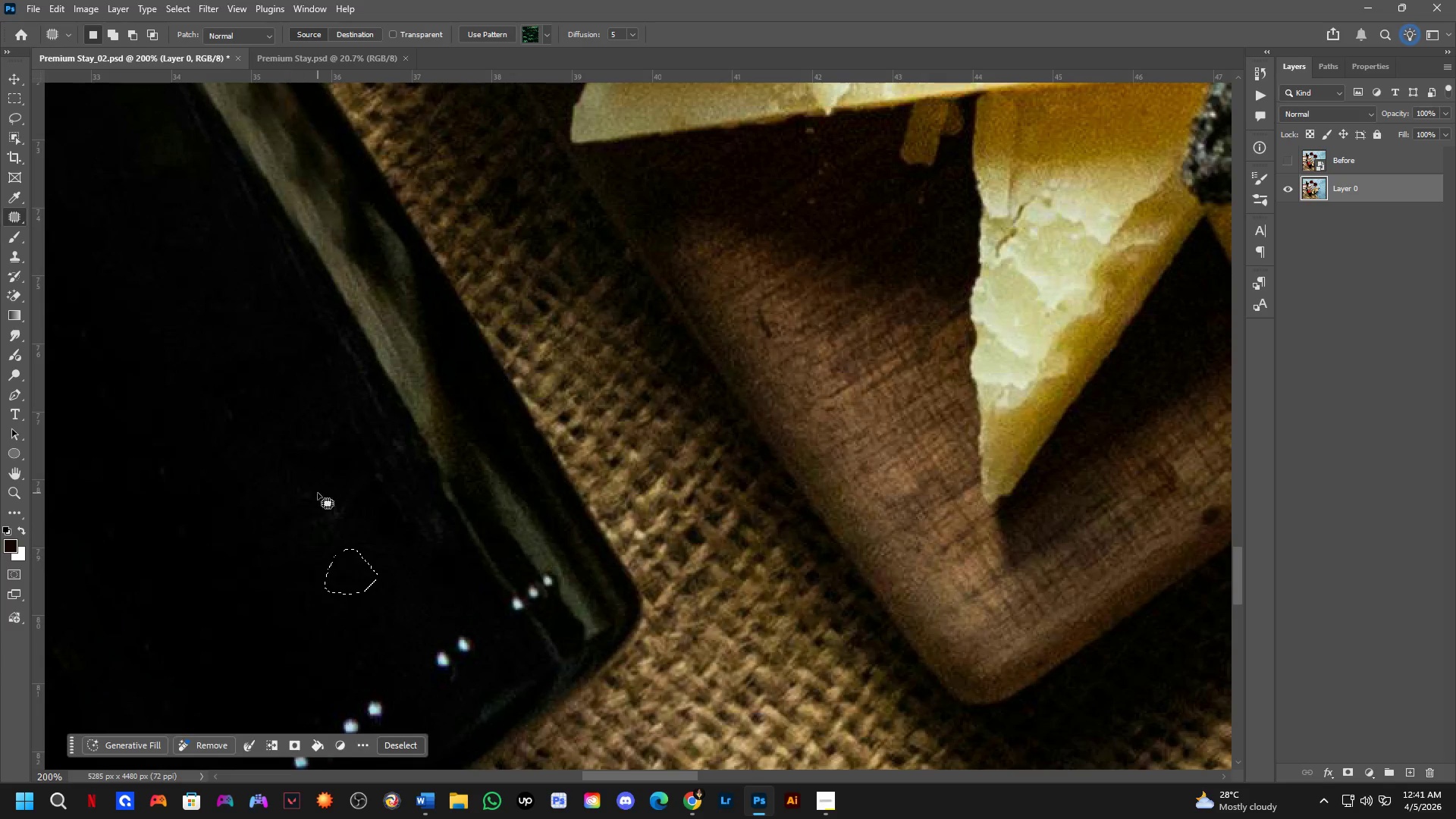 
left_click_drag(start_coordinate=[609, 448], to_coordinate=[369, 610])
 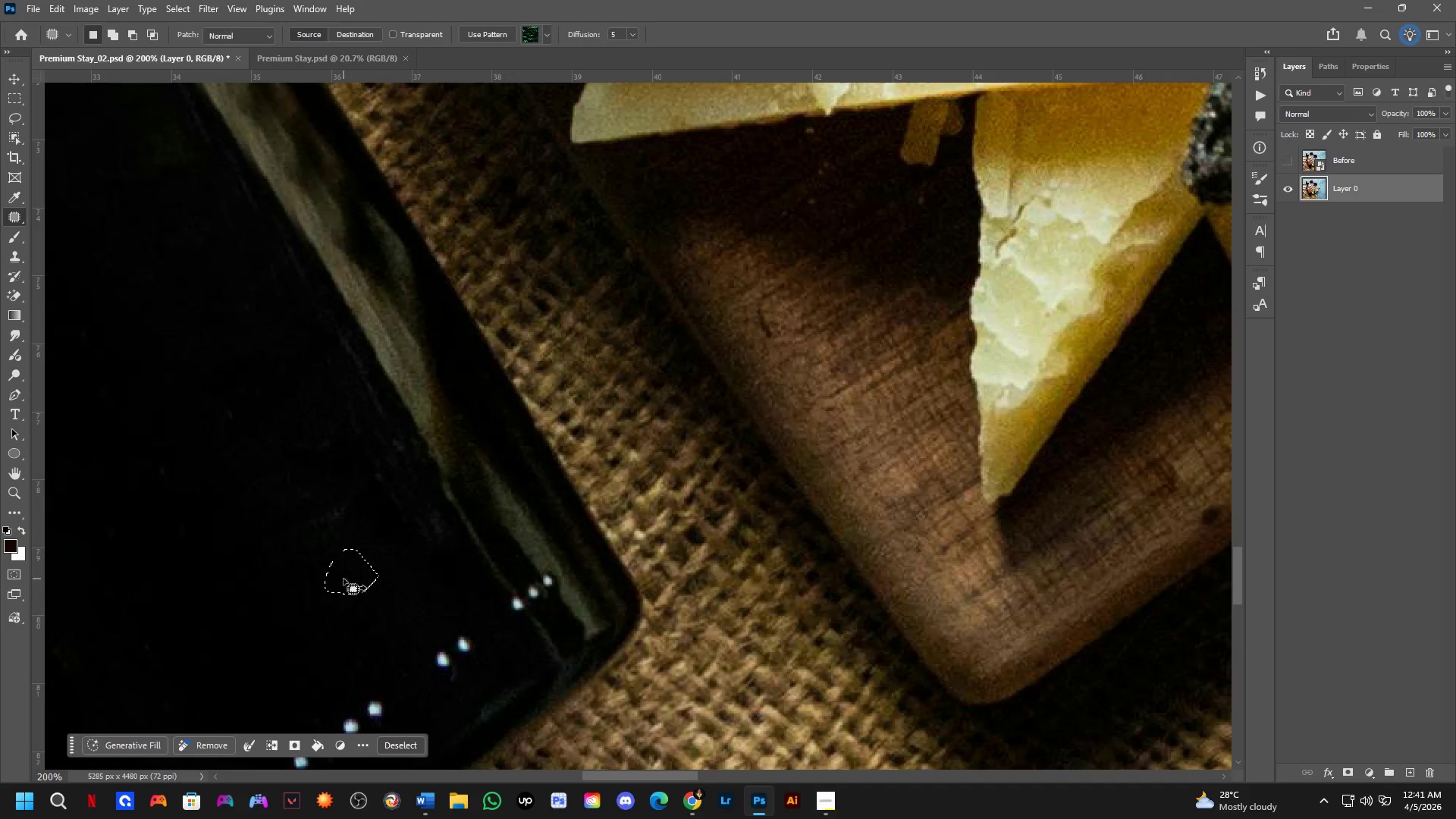 
left_click_drag(start_coordinate=[344, 579], to_coordinate=[293, 563])
 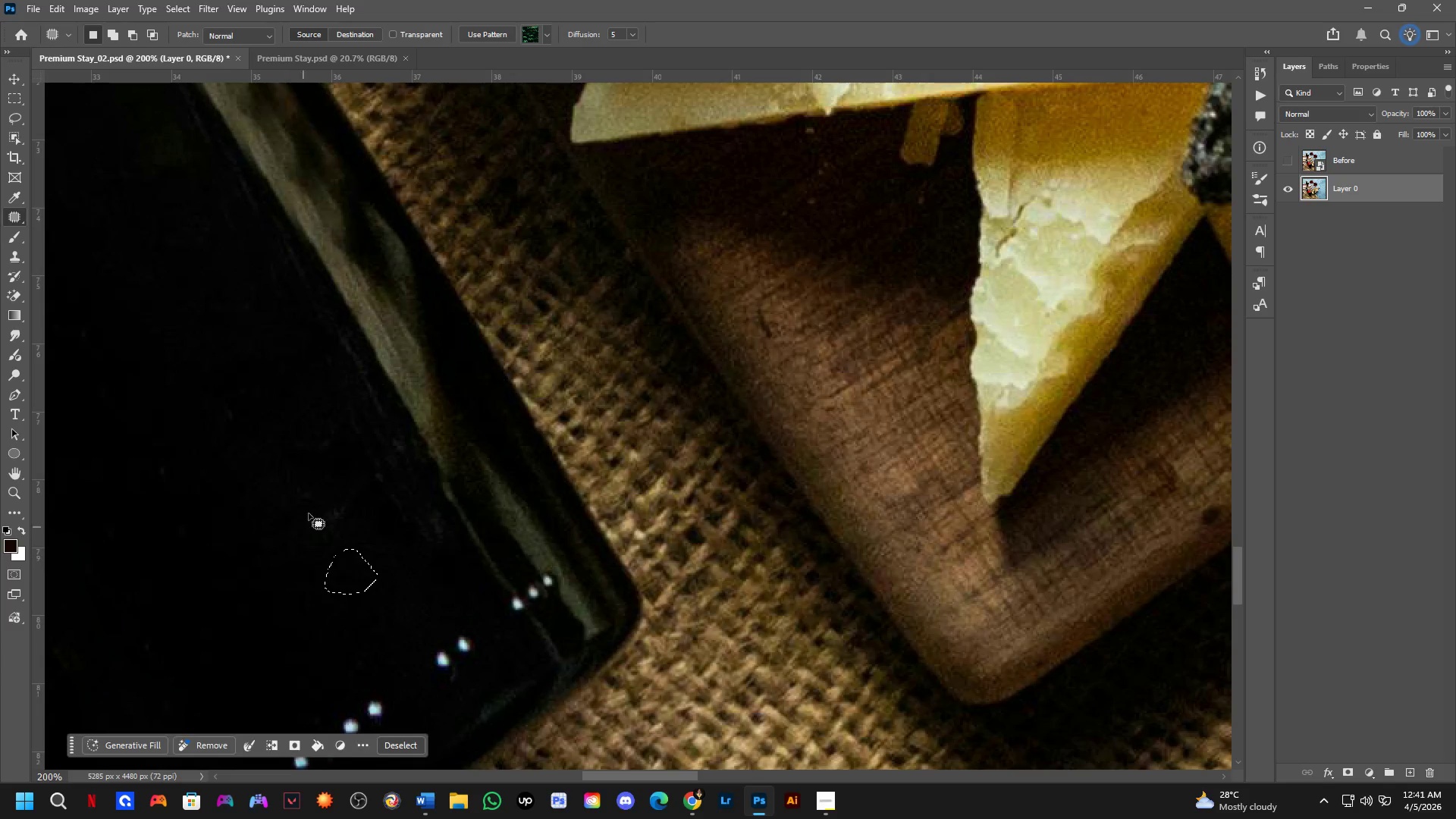 
left_click_drag(start_coordinate=[318, 492], to_coordinate=[359, 499])
 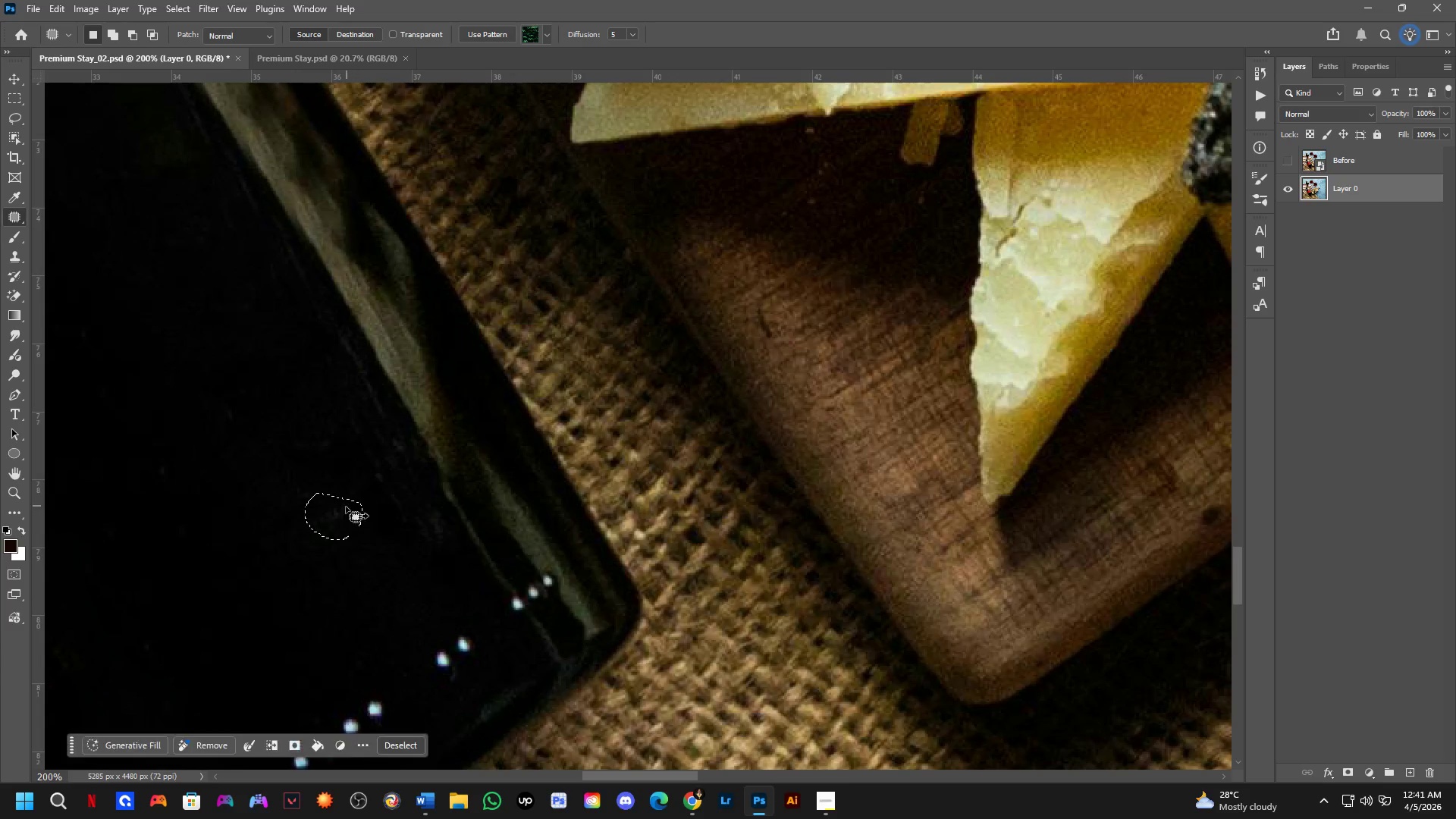 
left_click_drag(start_coordinate=[340, 516], to_coordinate=[302, 568])
 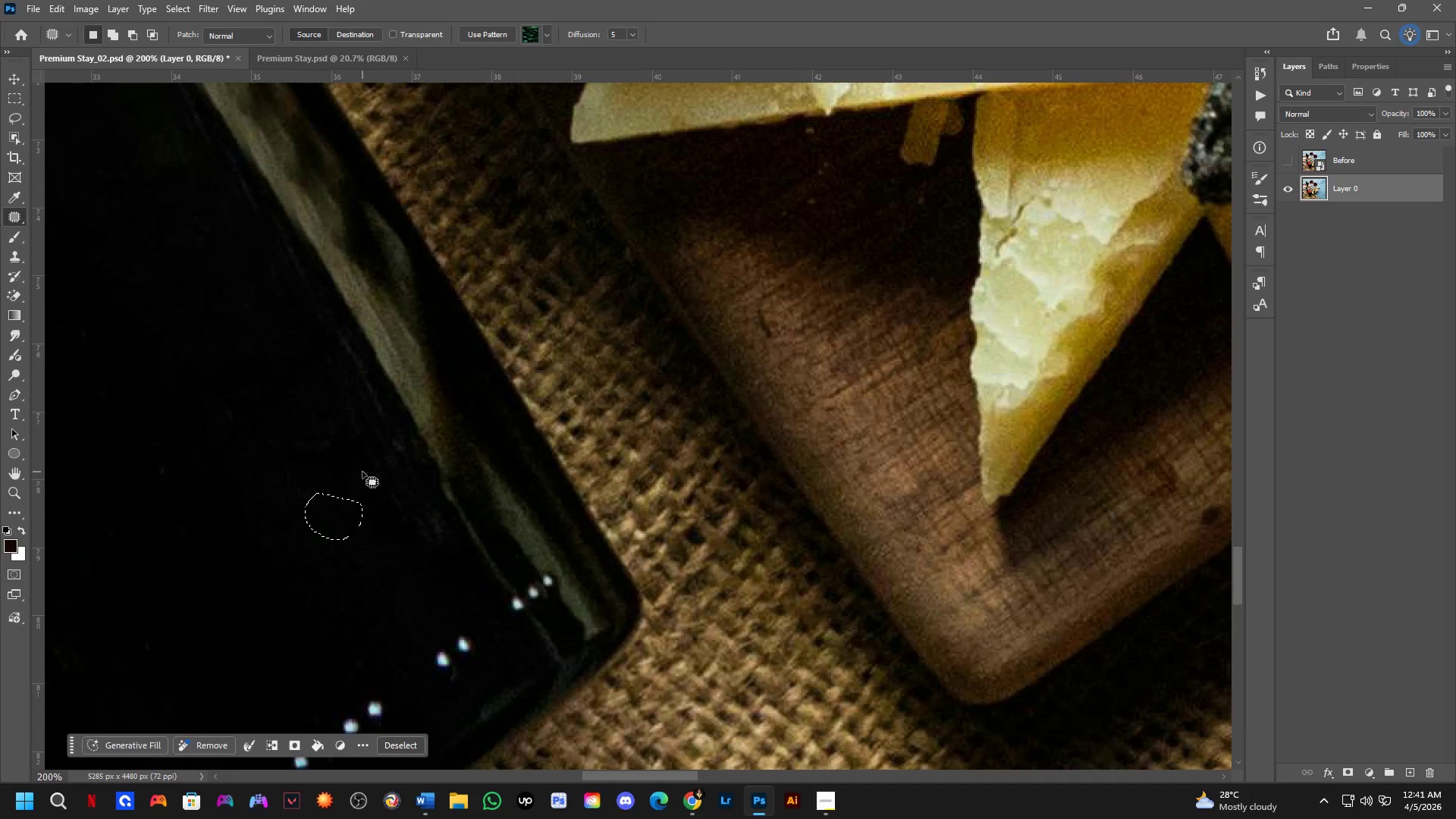 
left_click_drag(start_coordinate=[362, 457], to_coordinate=[388, 463])
 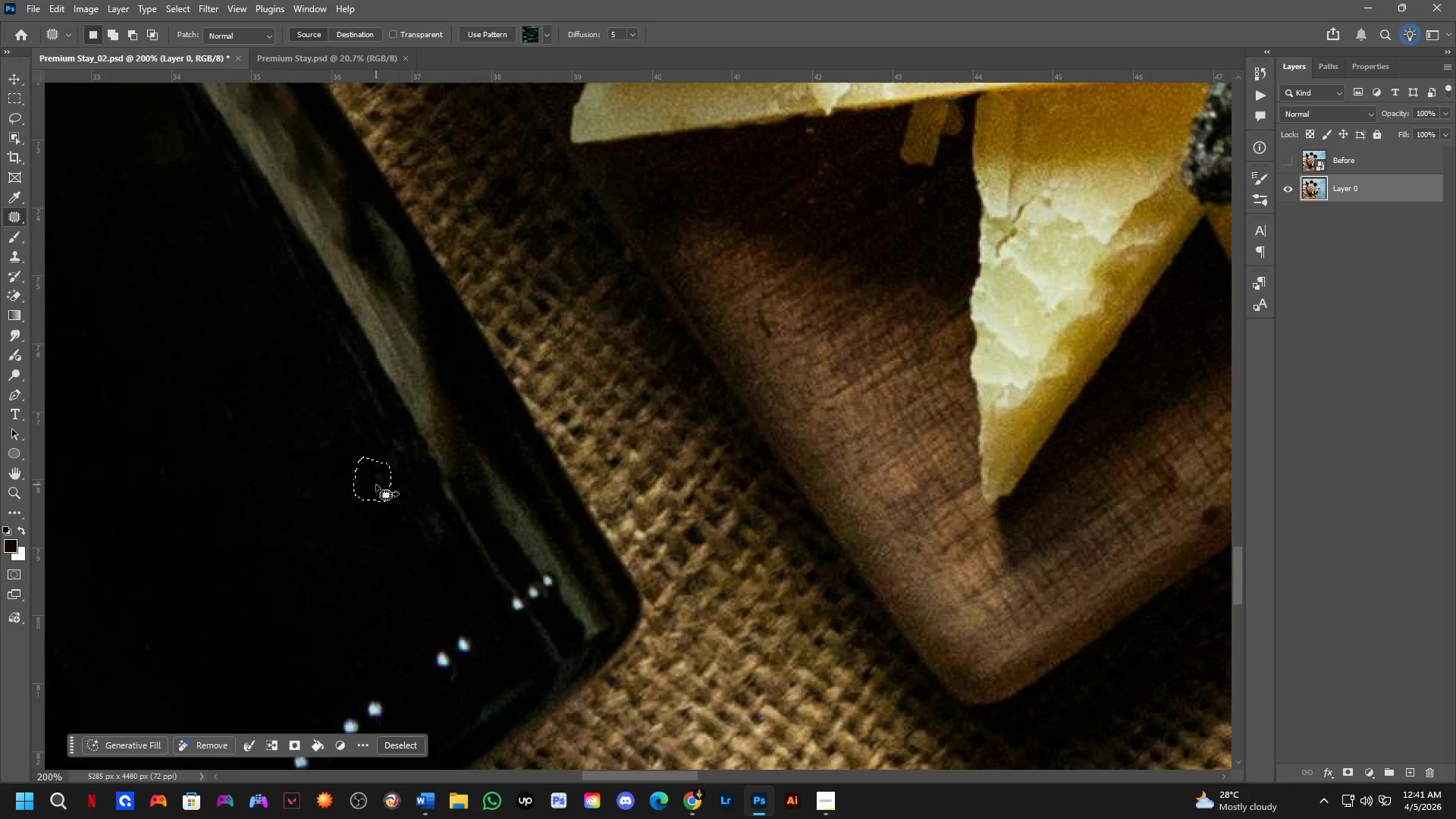 
left_click_drag(start_coordinate=[375, 485], to_coordinate=[343, 536])
 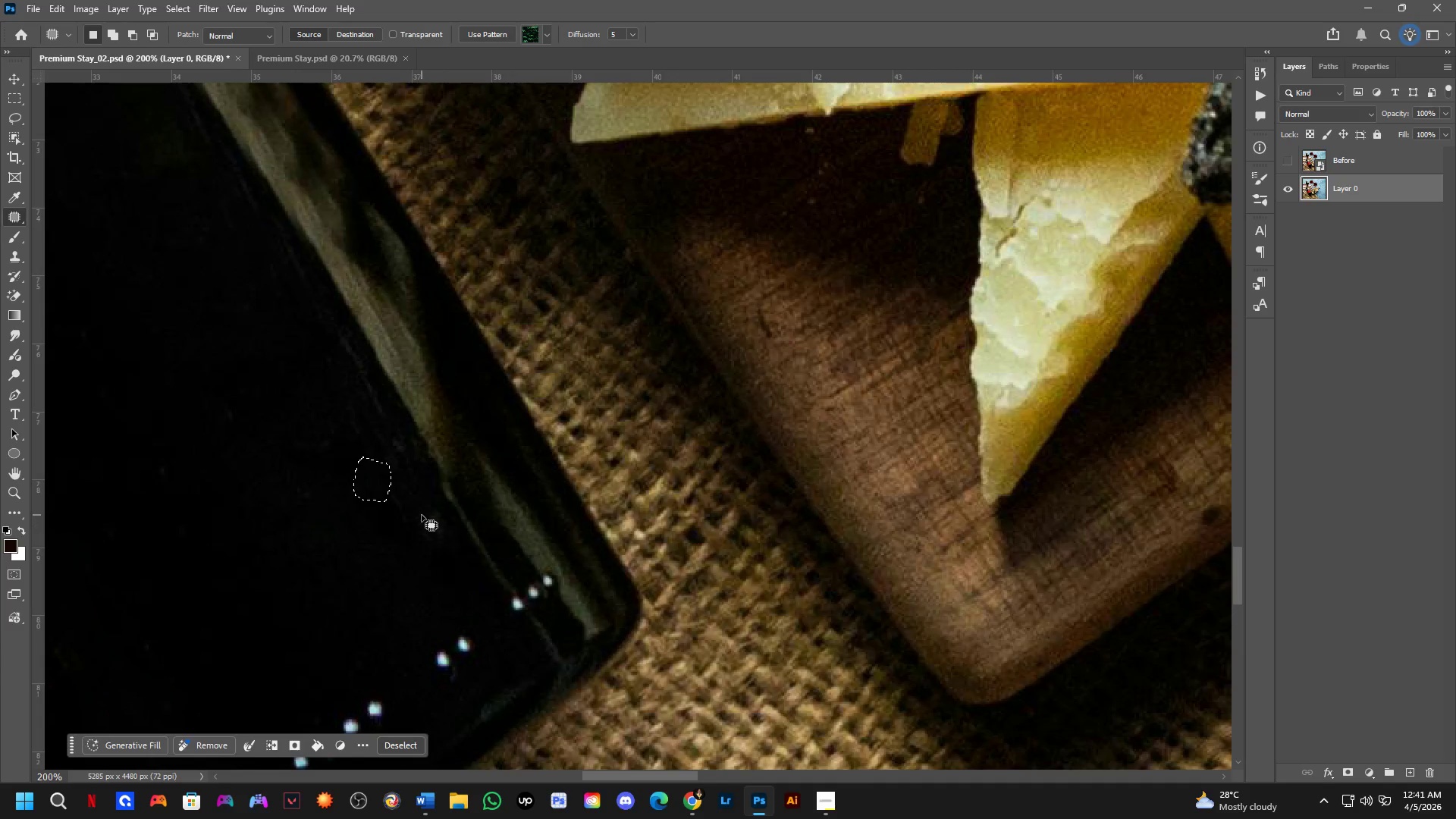 
left_click_drag(start_coordinate=[417, 520], to_coordinate=[422, 492])
 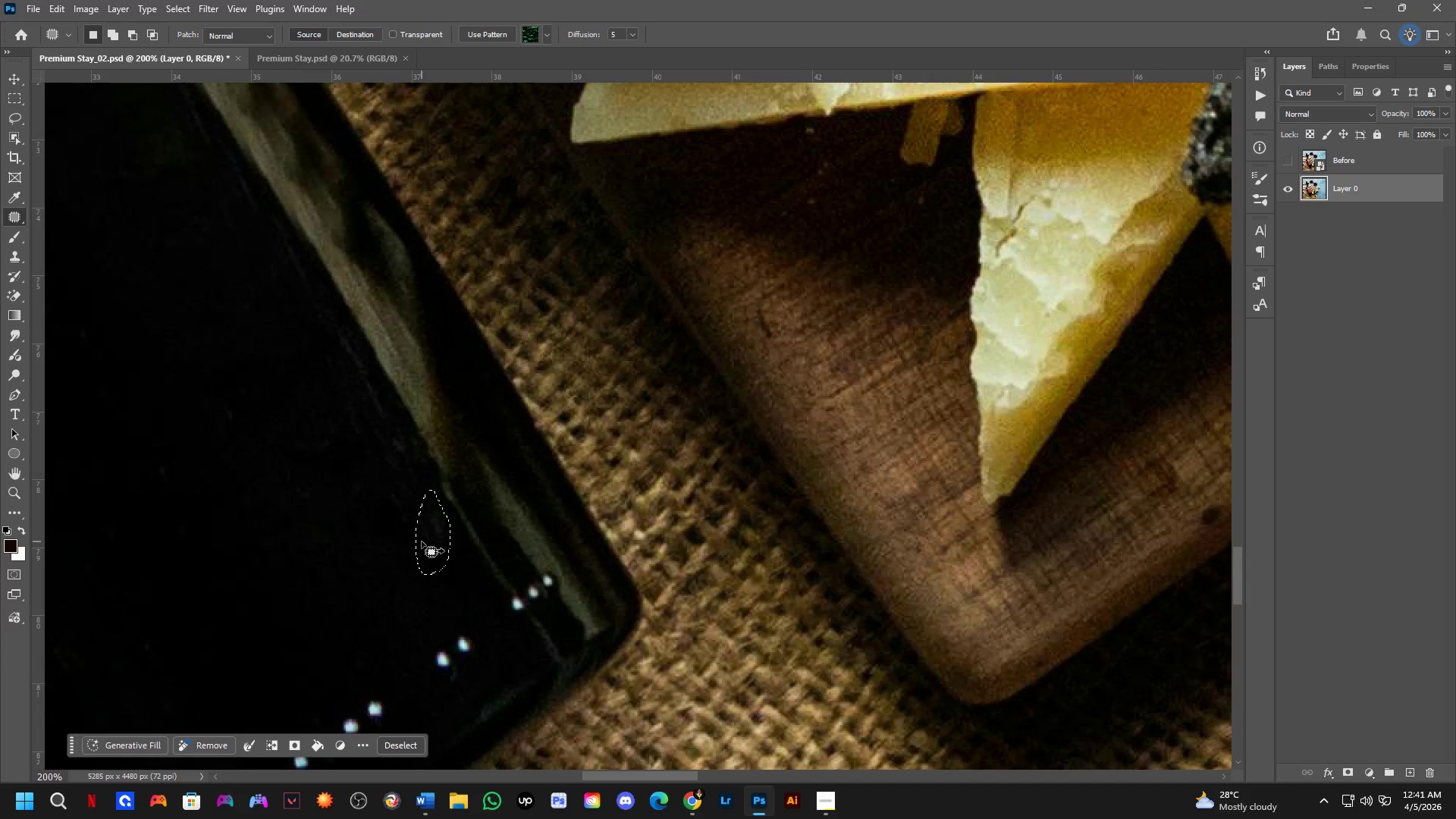 
left_click_drag(start_coordinate=[419, 541], to_coordinate=[385, 545])
 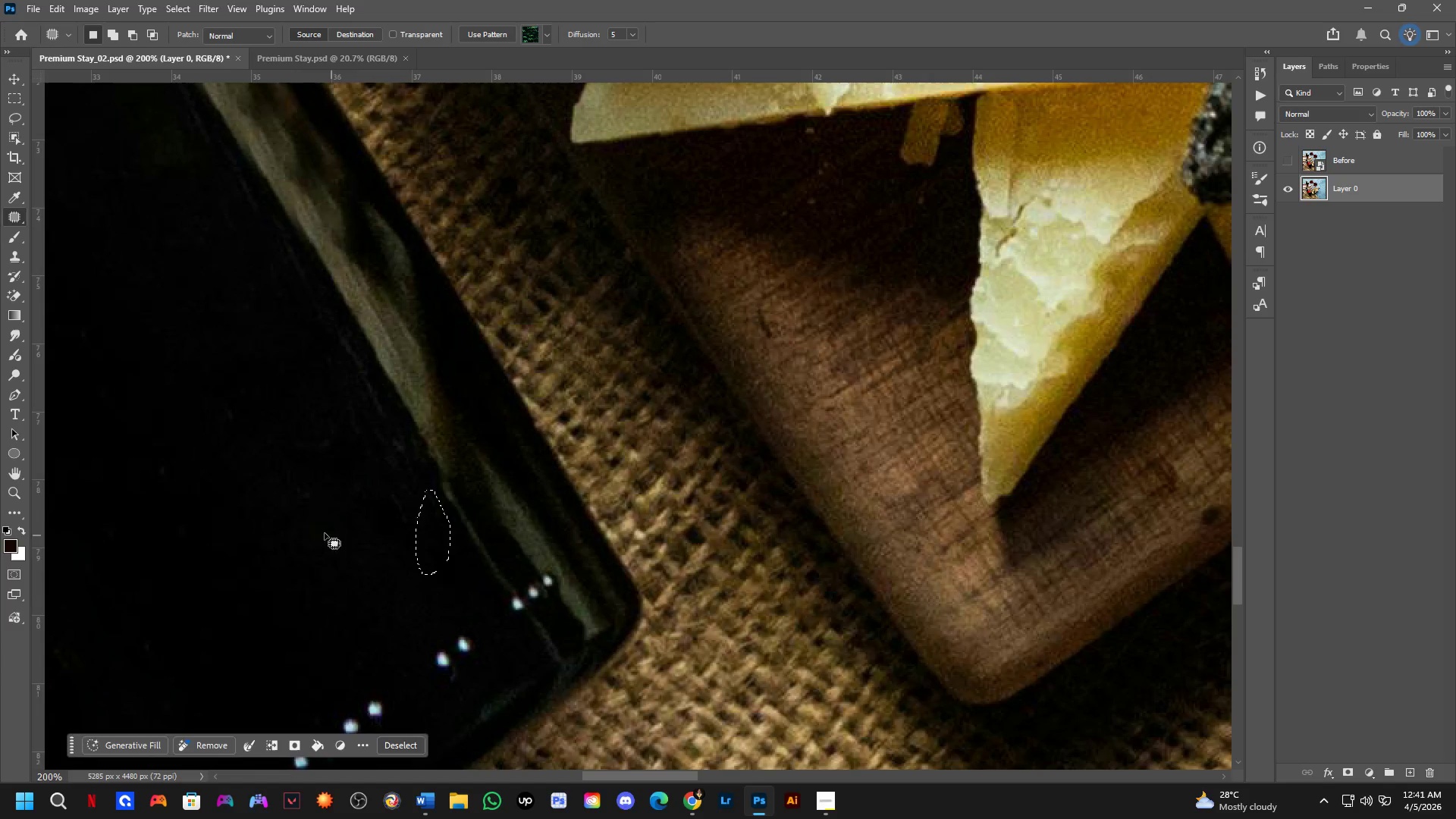 
double_click([306, 519])
 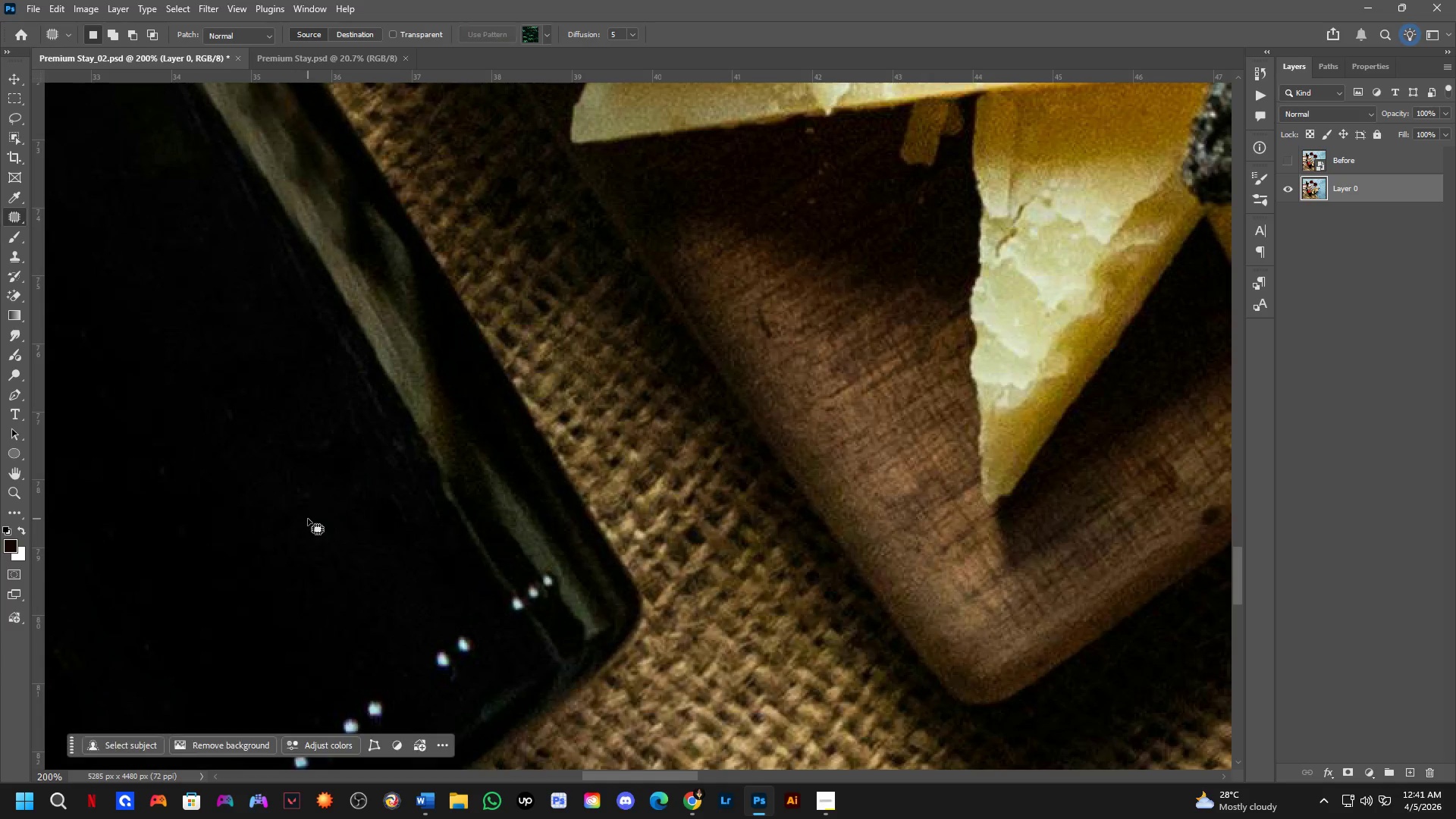 
key(Shift+ShiftLeft)
 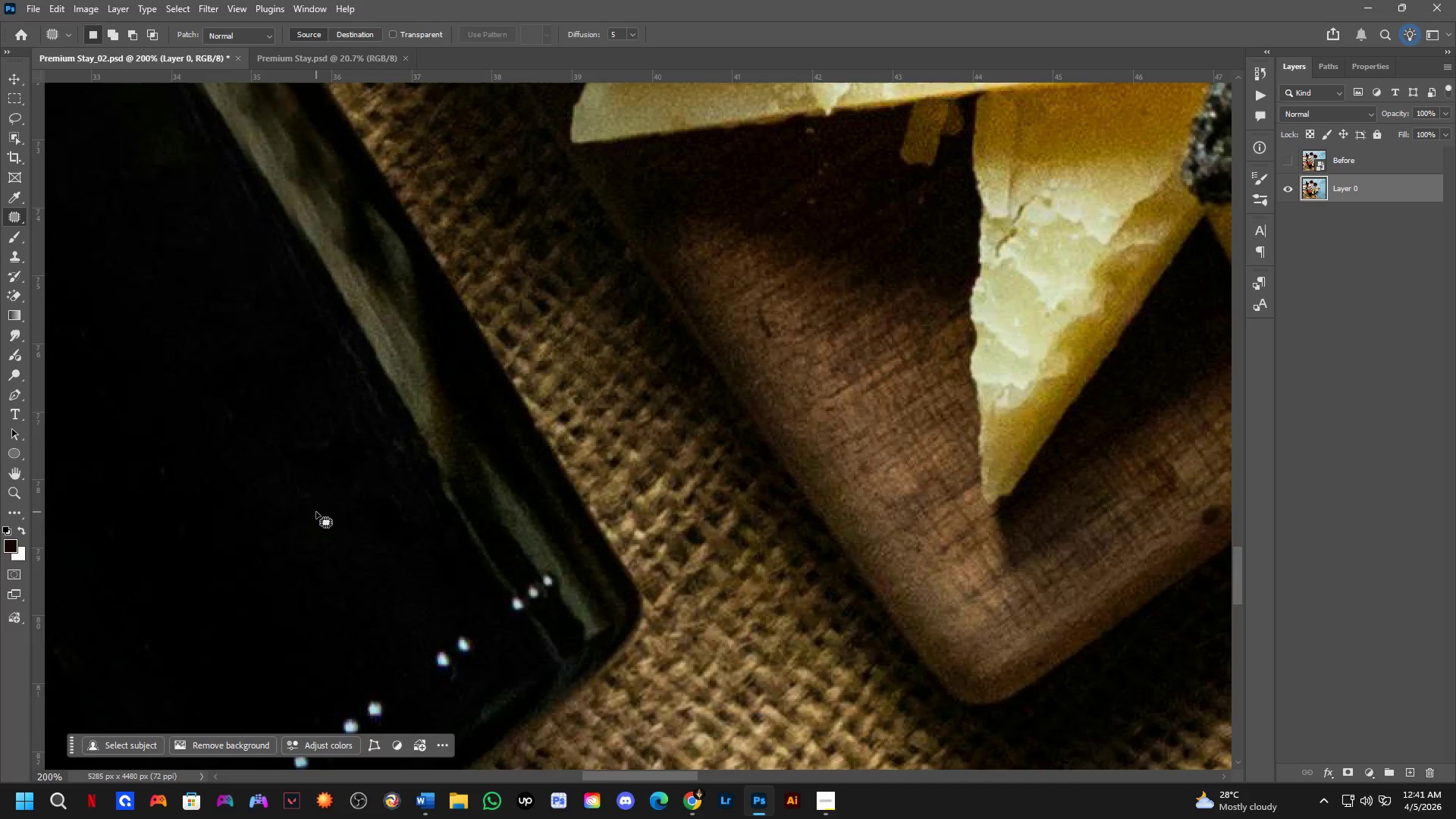 
hold_key(key=Space, duration=0.61)
 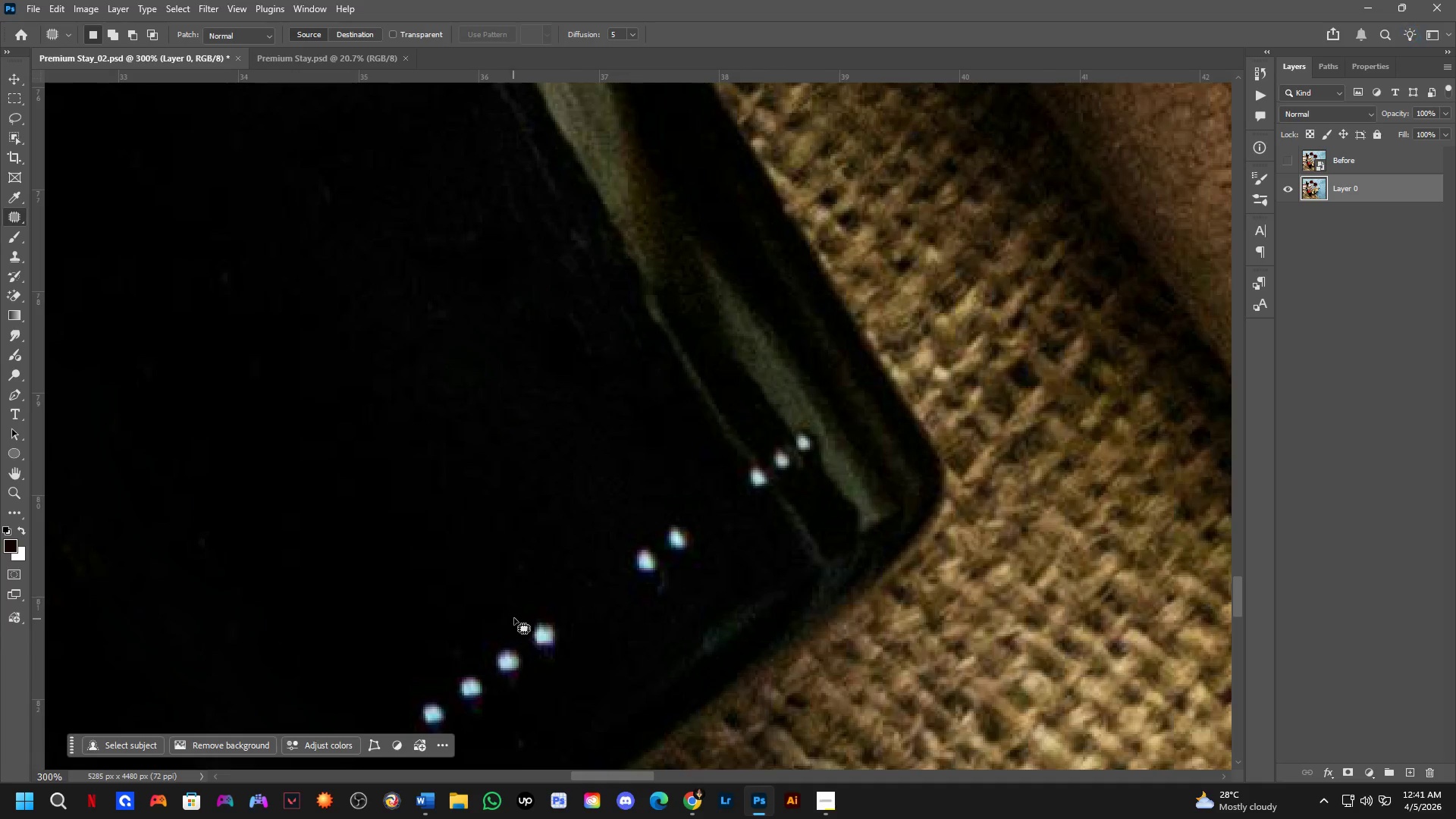 
left_click_drag(start_coordinate=[303, 511], to_coordinate=[474, 526])
 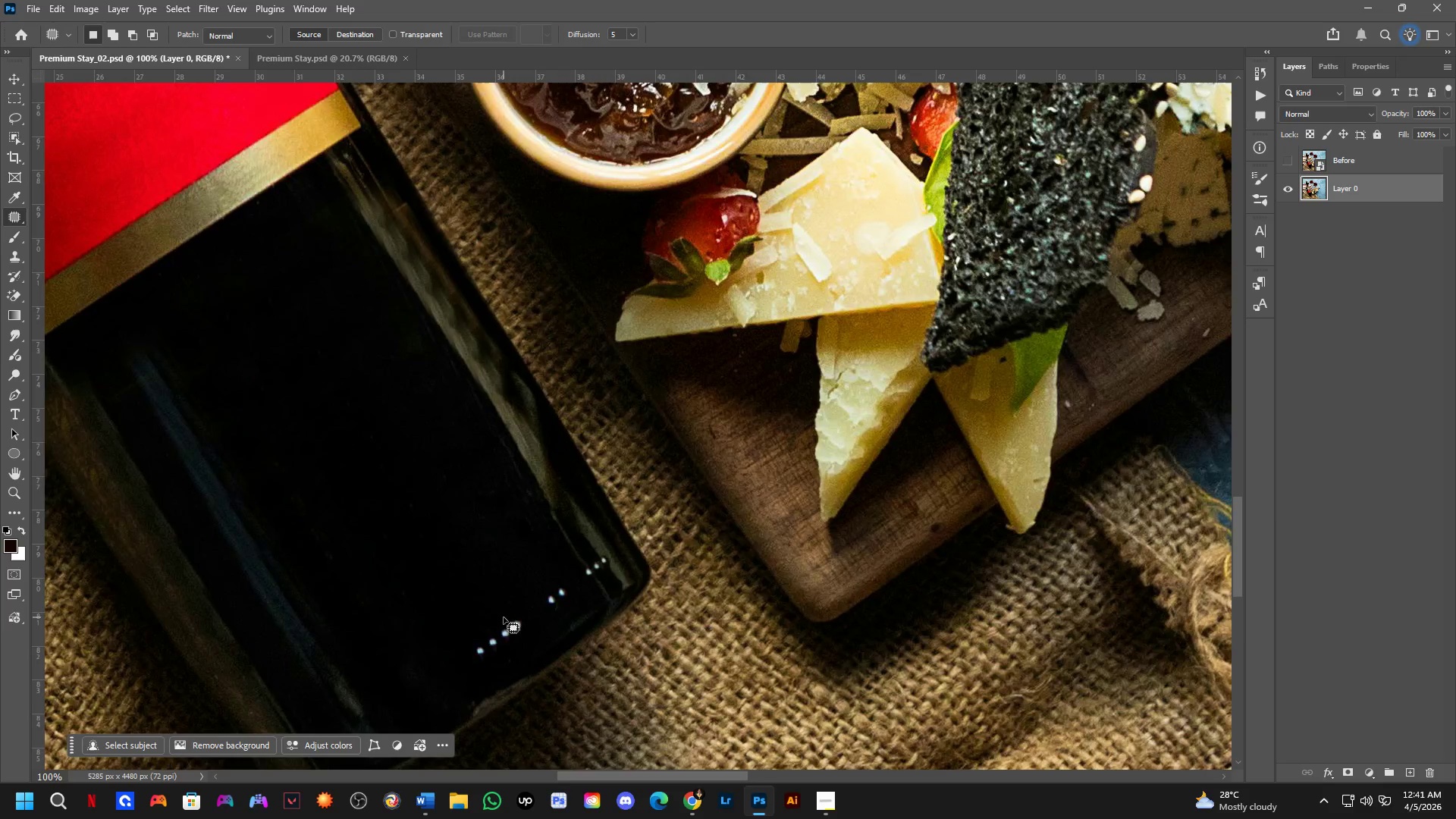 
scroll: coordinate [316, 512], scroll_direction: down, amount: 1.0
 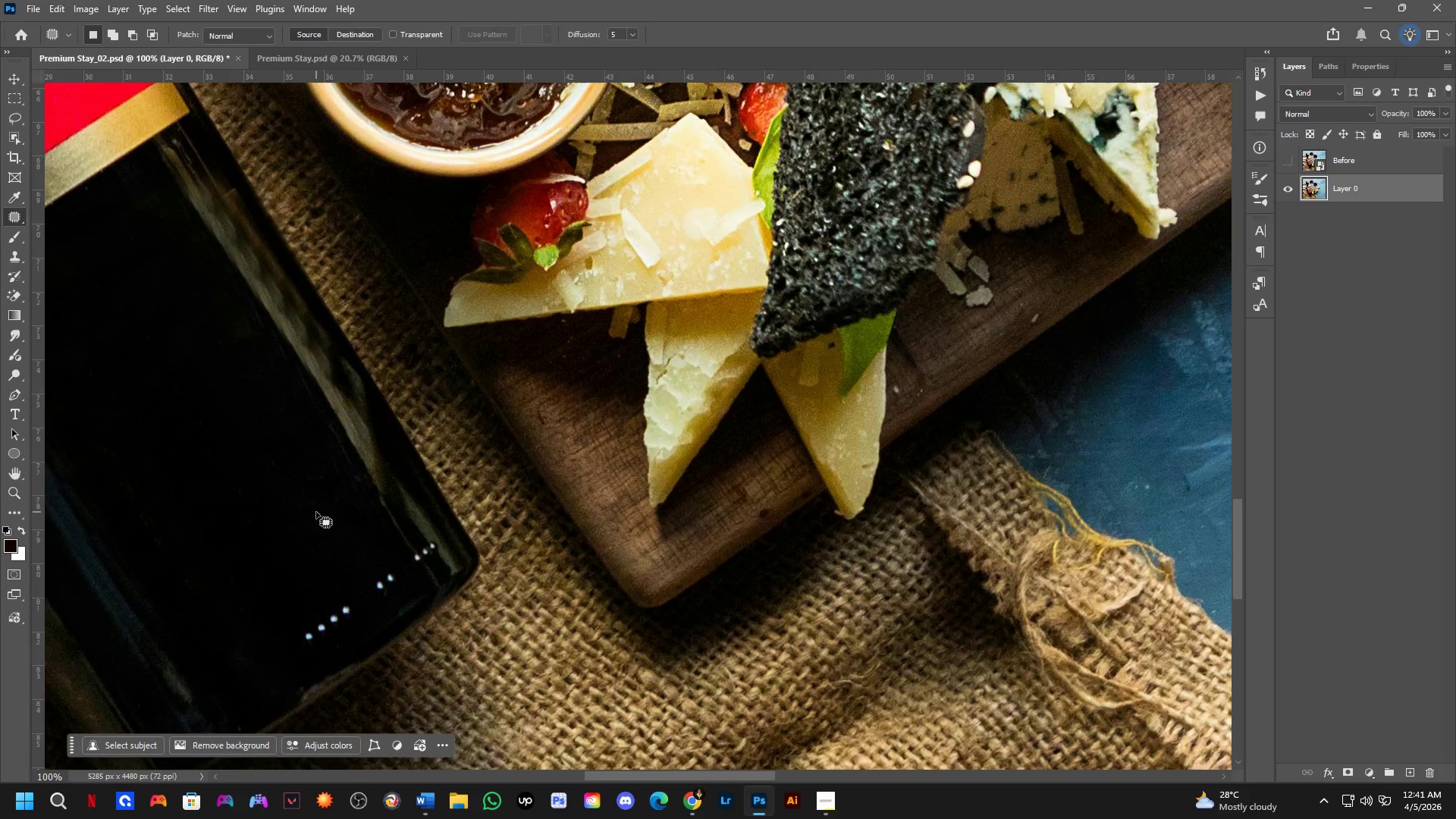 
key(Shift+ShiftLeft)
 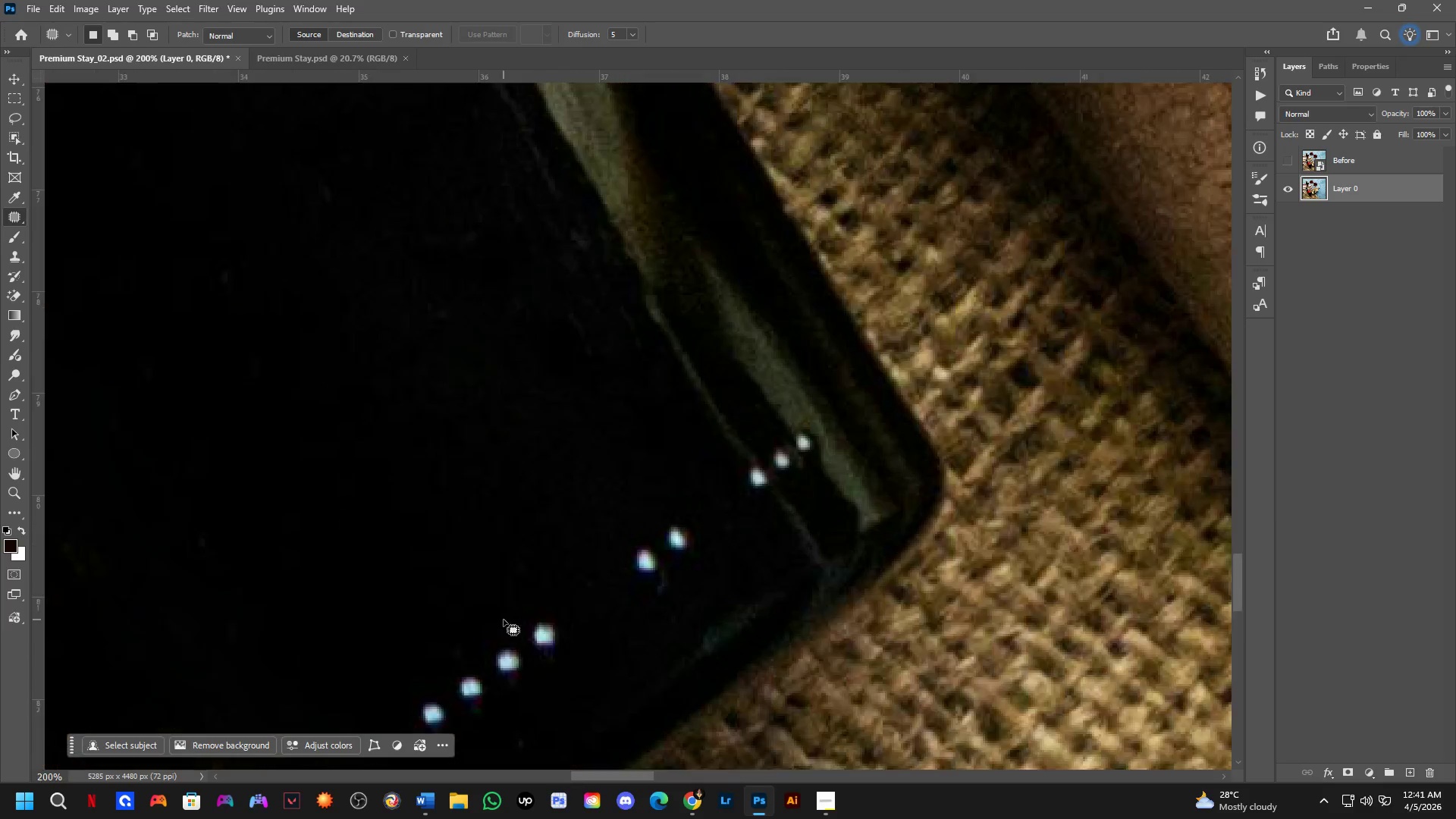 
scroll: coordinate [504, 620], scroll_direction: up, amount: 2.0
 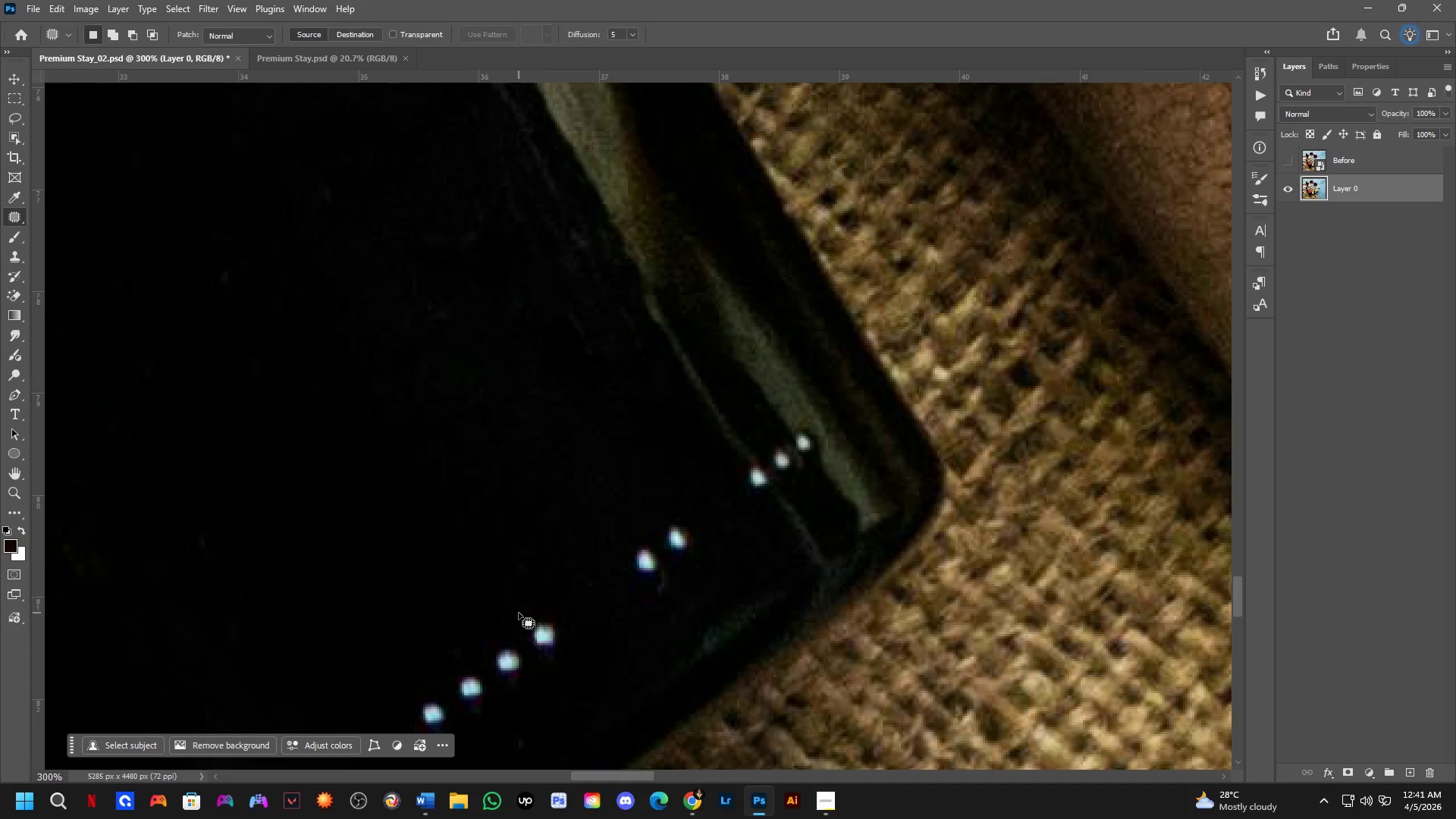 
hold_key(key=Space, duration=0.55)
 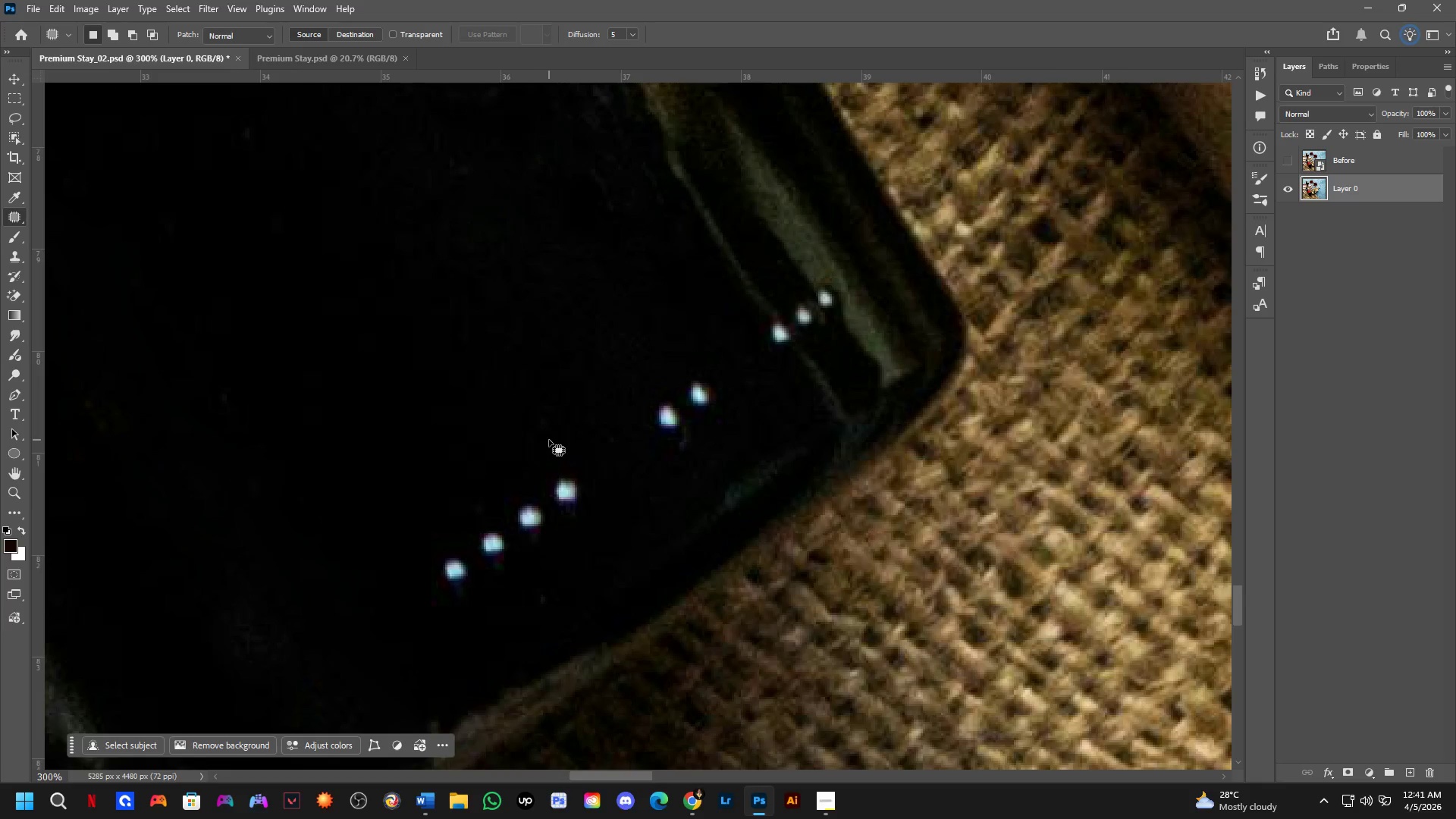 
left_click_drag(start_coordinate=[510, 563], to_coordinate=[532, 419])
 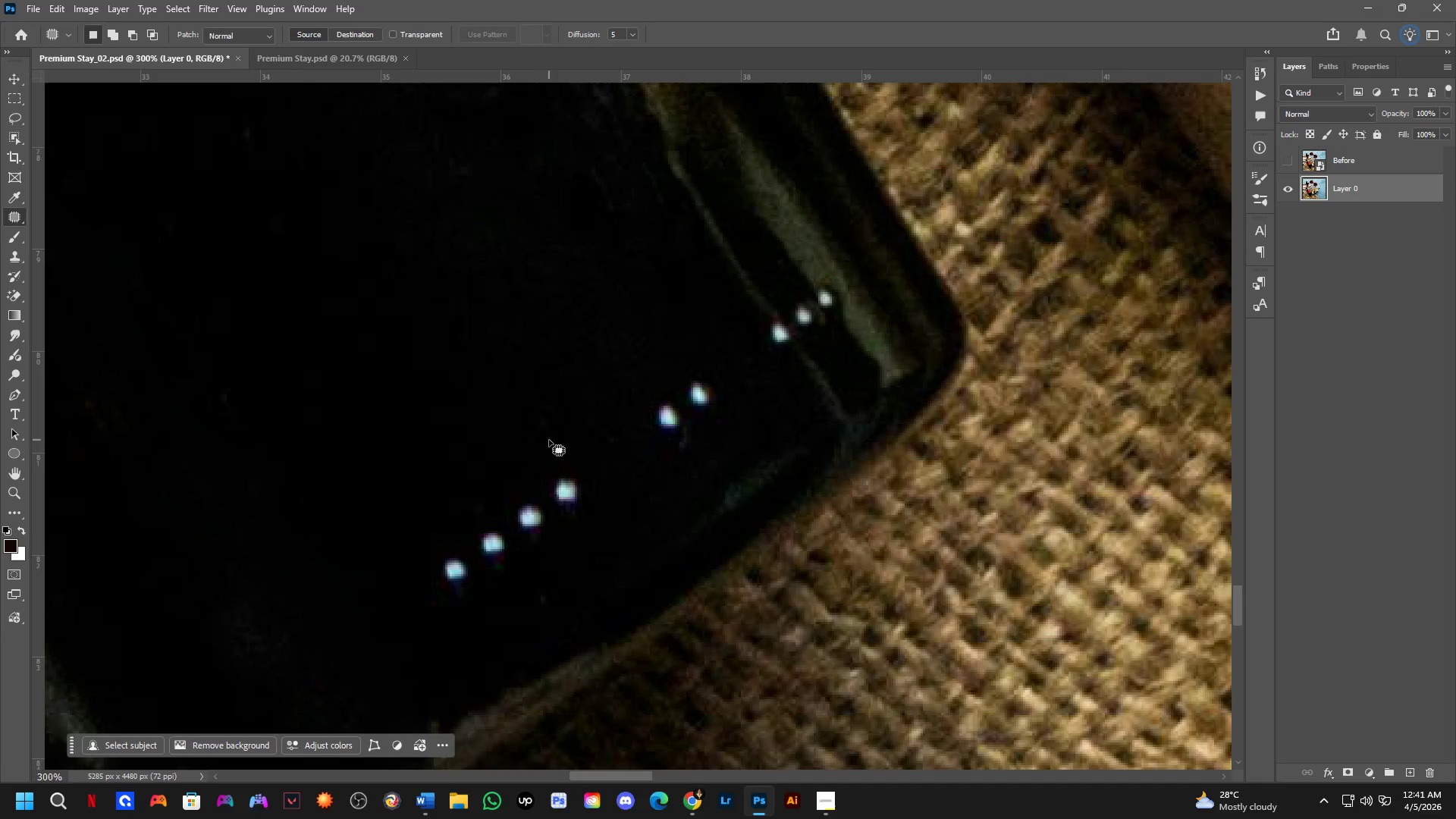 
left_click_drag(start_coordinate=[548, 466], to_coordinate=[571, 453])
 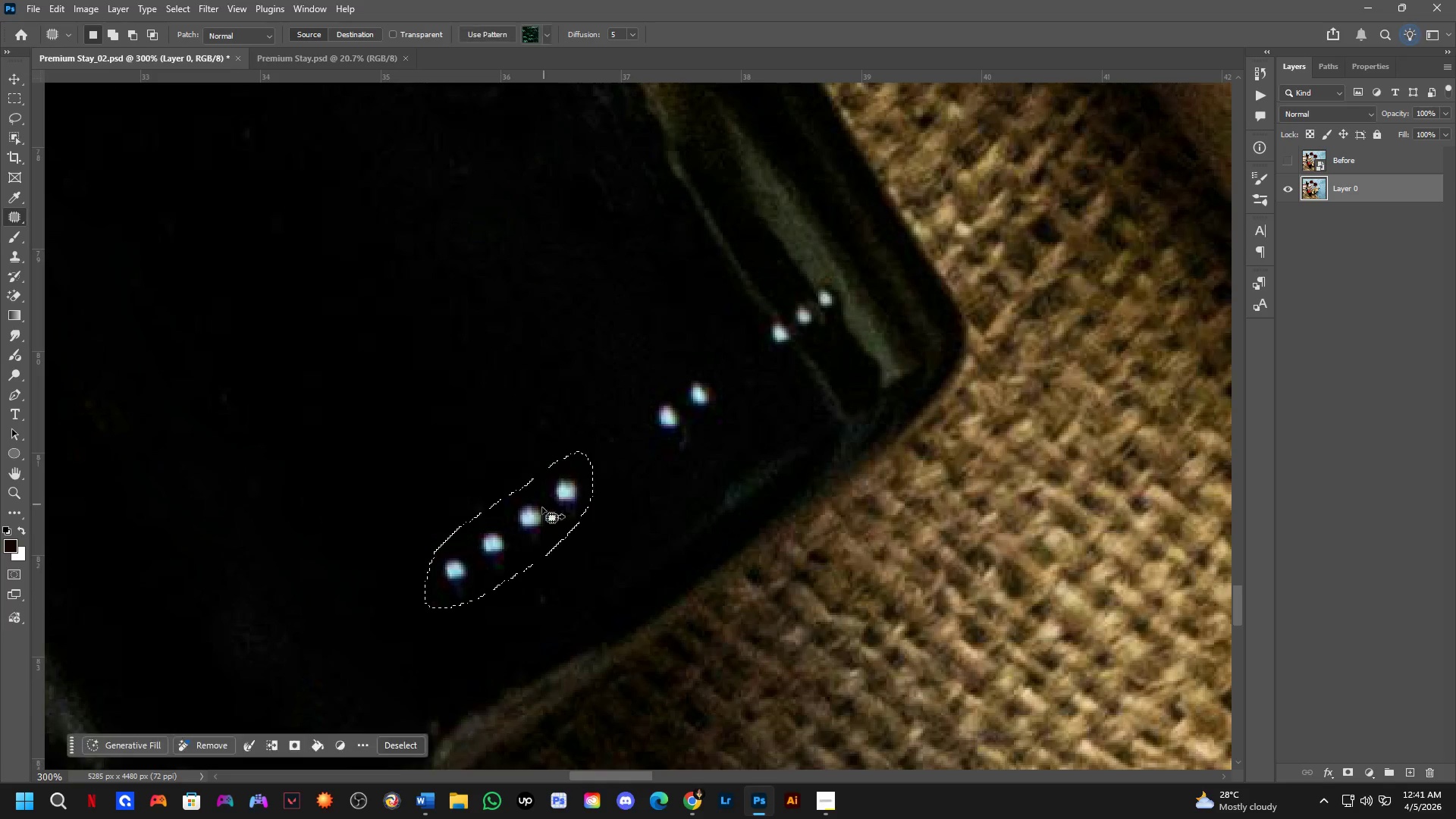 
left_click_drag(start_coordinate=[539, 510], to_coordinate=[477, 399])
 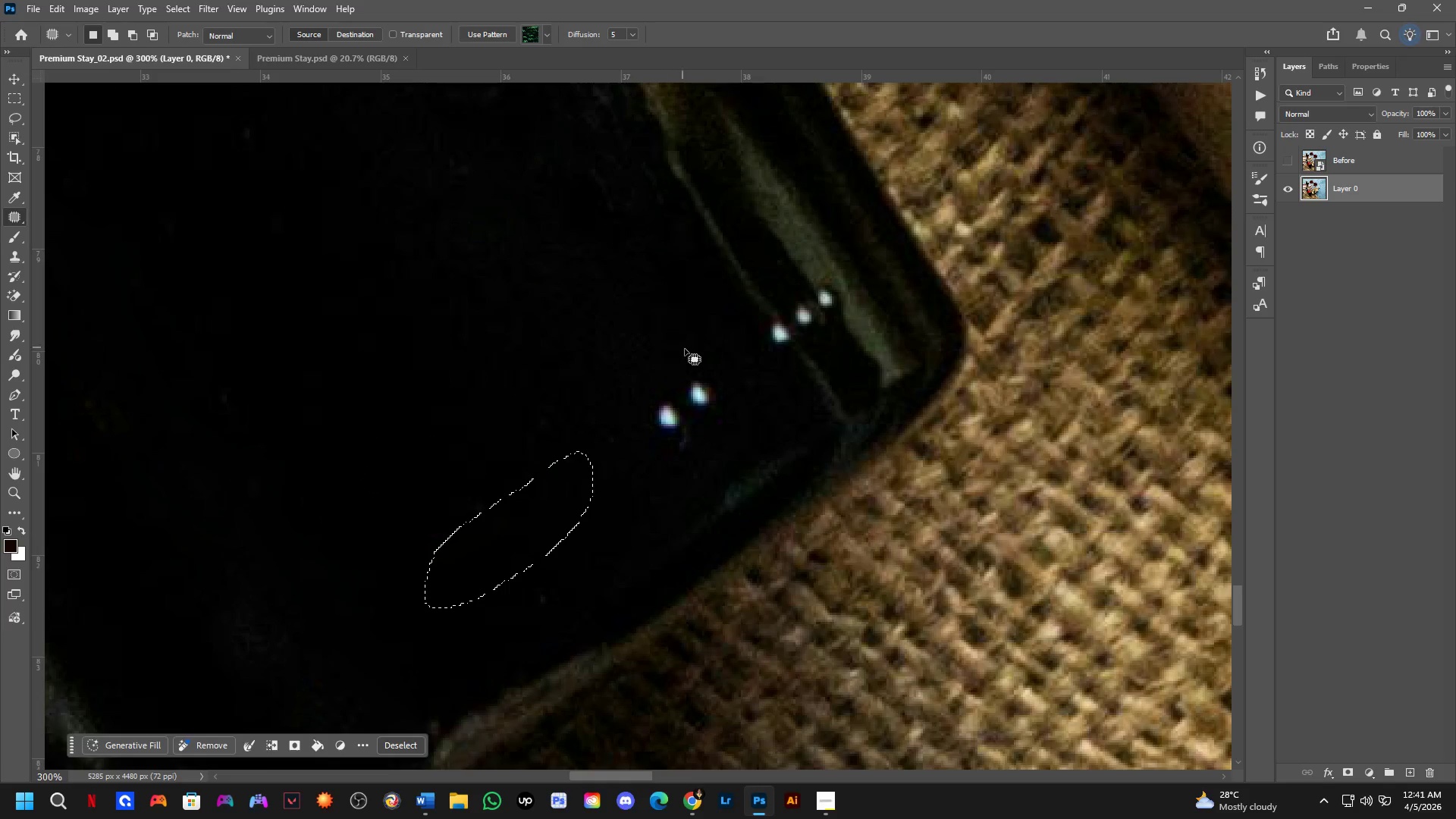 
left_click_drag(start_coordinate=[687, 355], to_coordinate=[726, 369])
 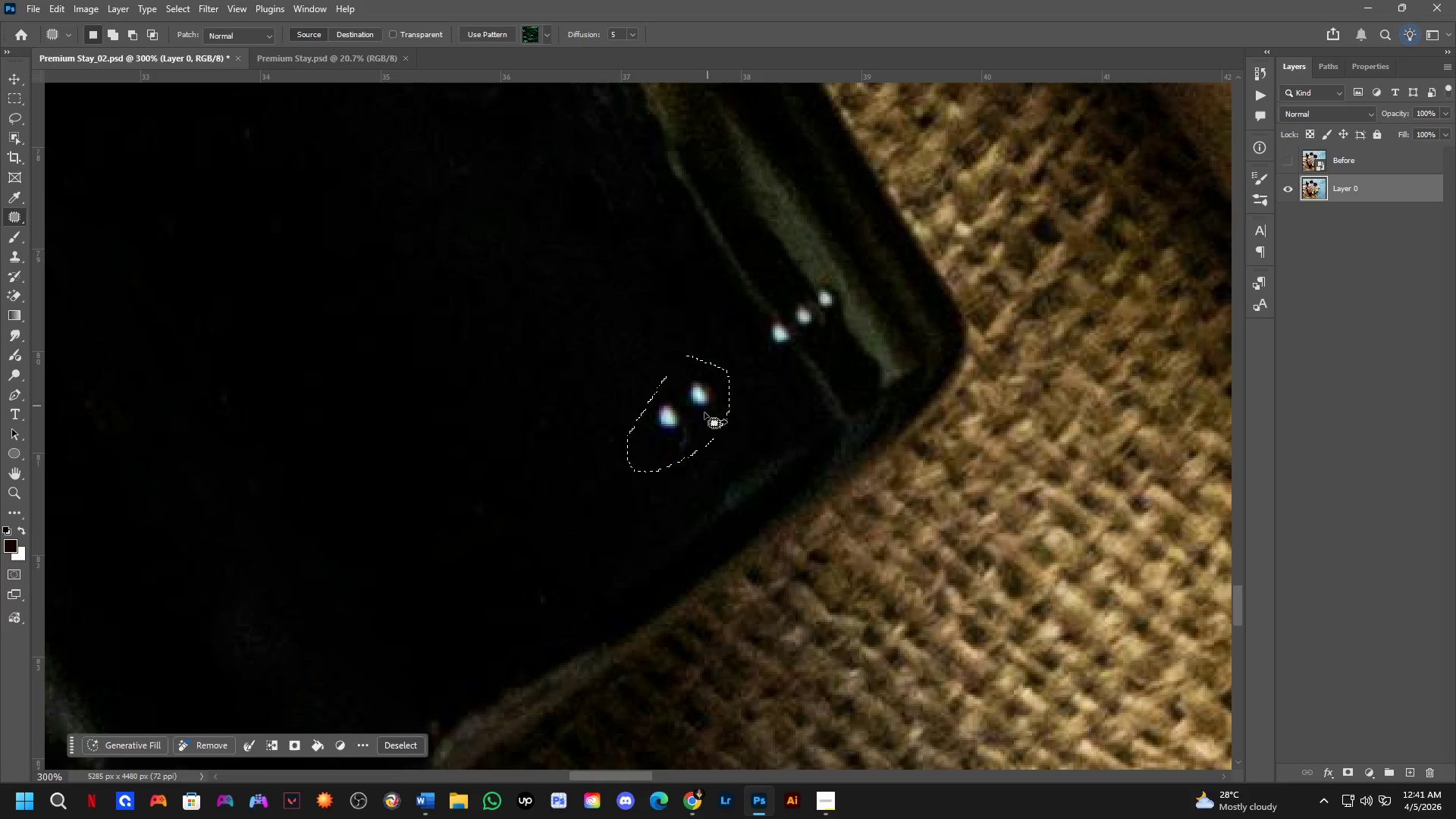 
left_click_drag(start_coordinate=[686, 404], to_coordinate=[626, 328])
 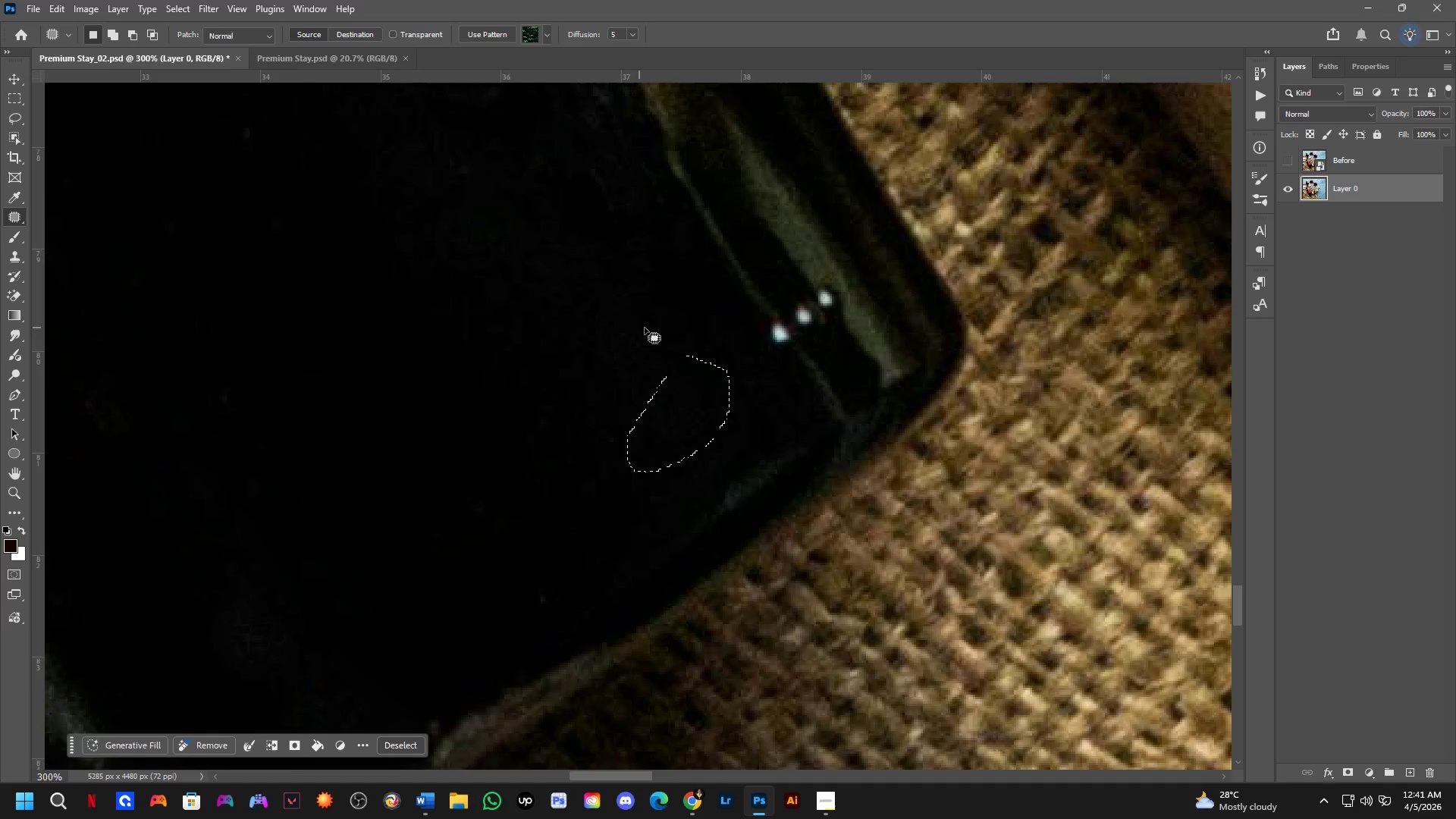 
hold_key(key=Space, duration=0.72)
 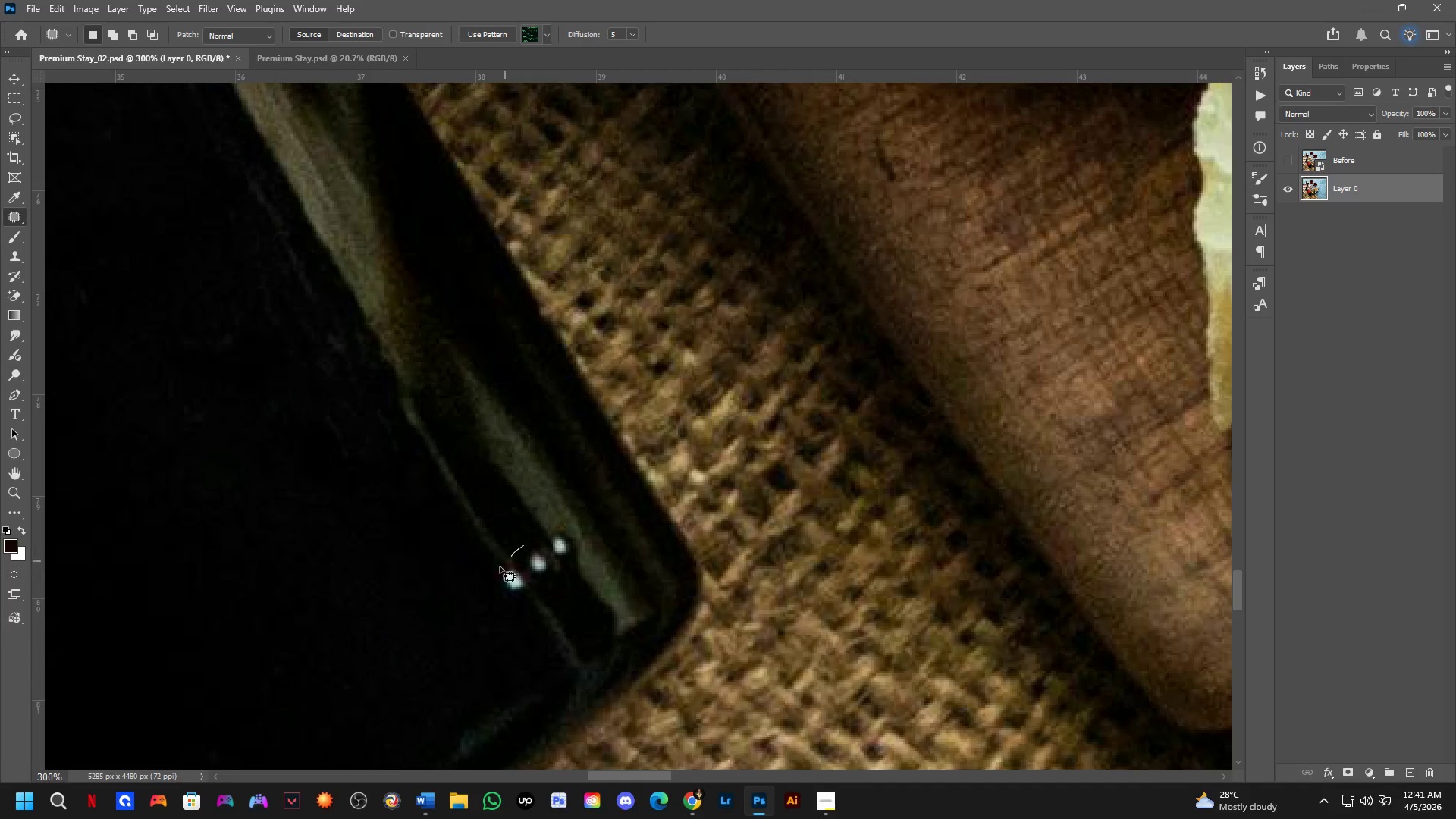 
left_click_drag(start_coordinate=[662, 318], to_coordinate=[397, 566])
 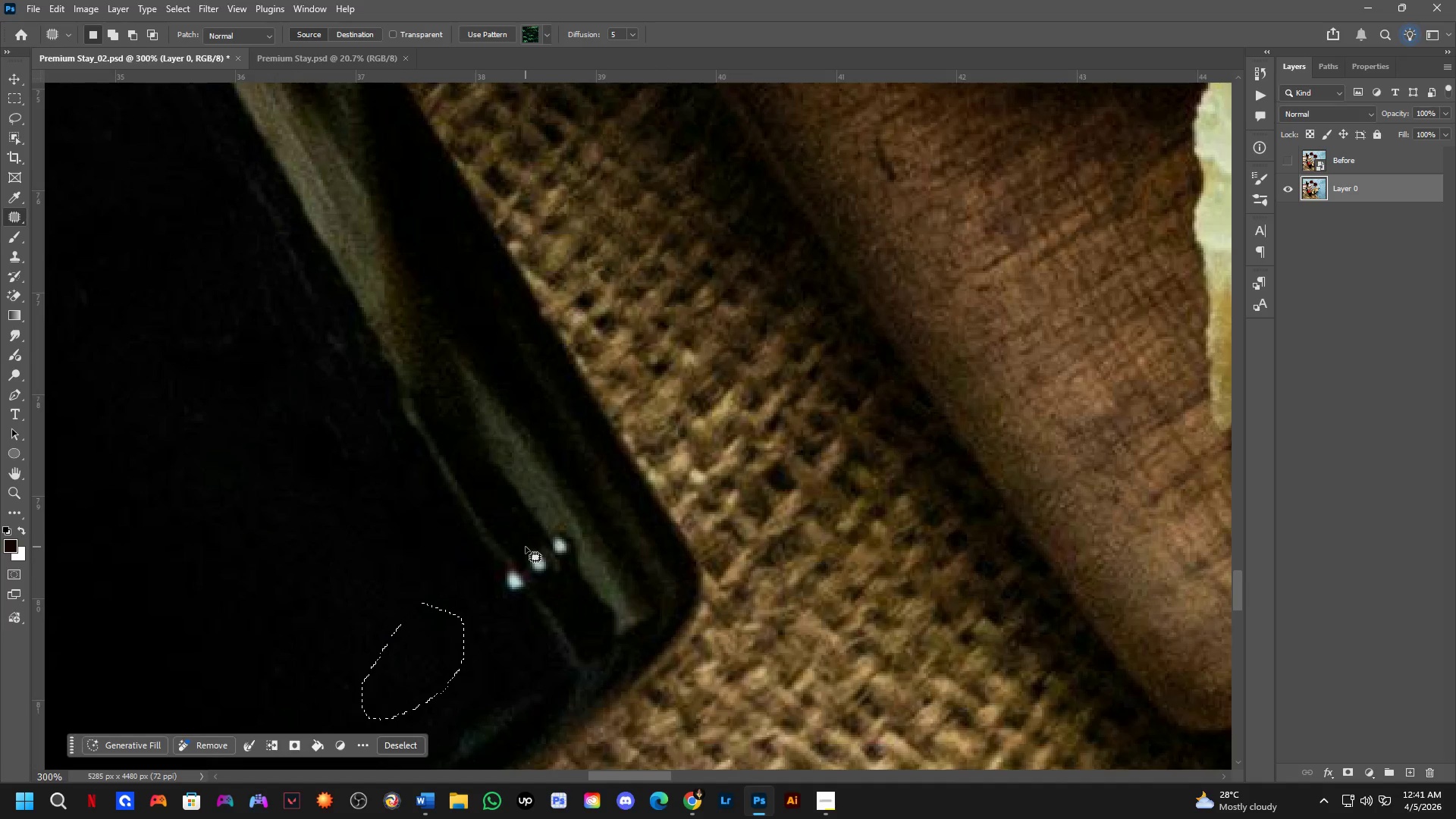 
left_click_drag(start_coordinate=[523, 546], to_coordinate=[541, 518])
 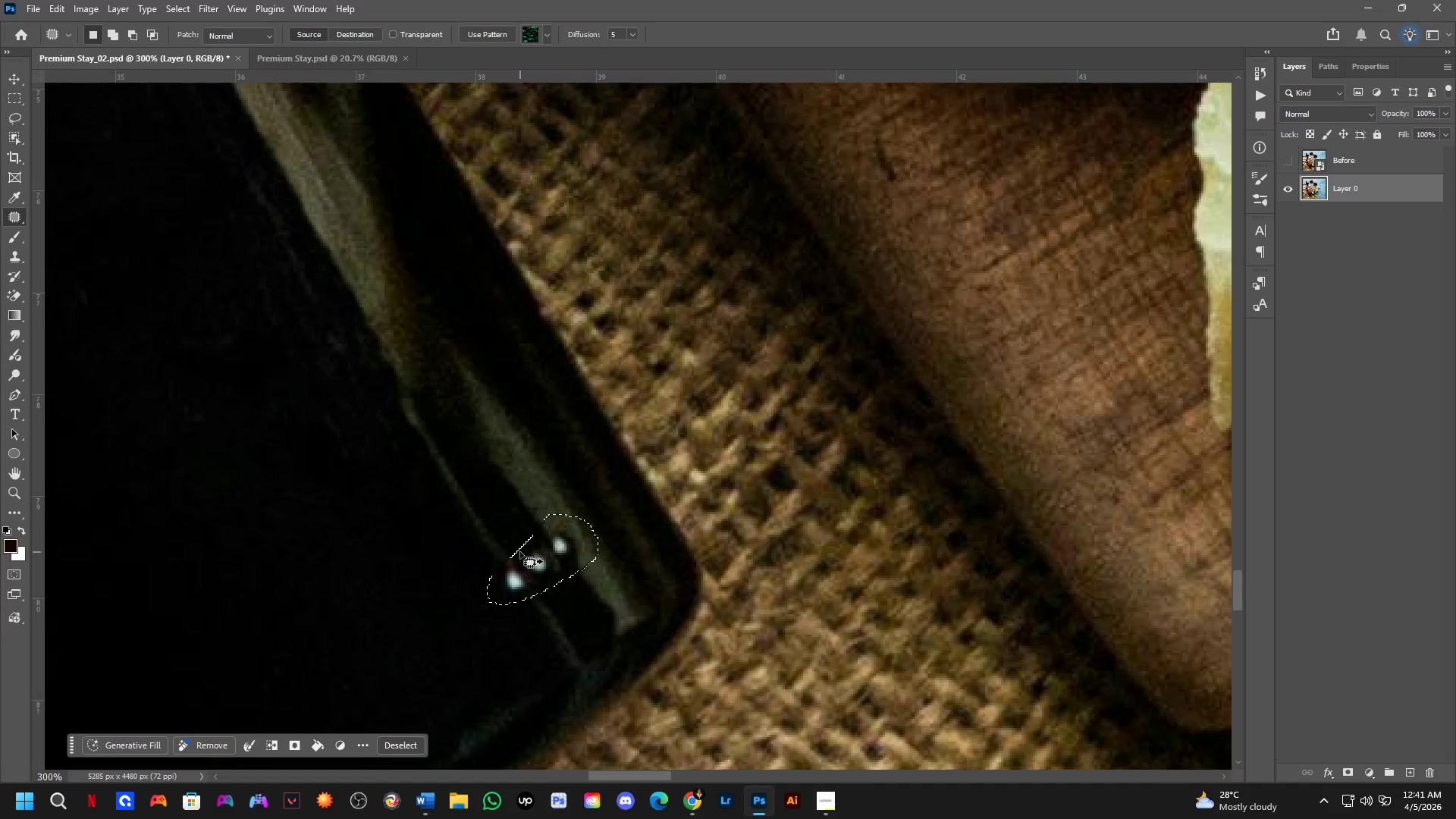 
left_click_drag(start_coordinate=[520, 552], to_coordinate=[477, 487])
 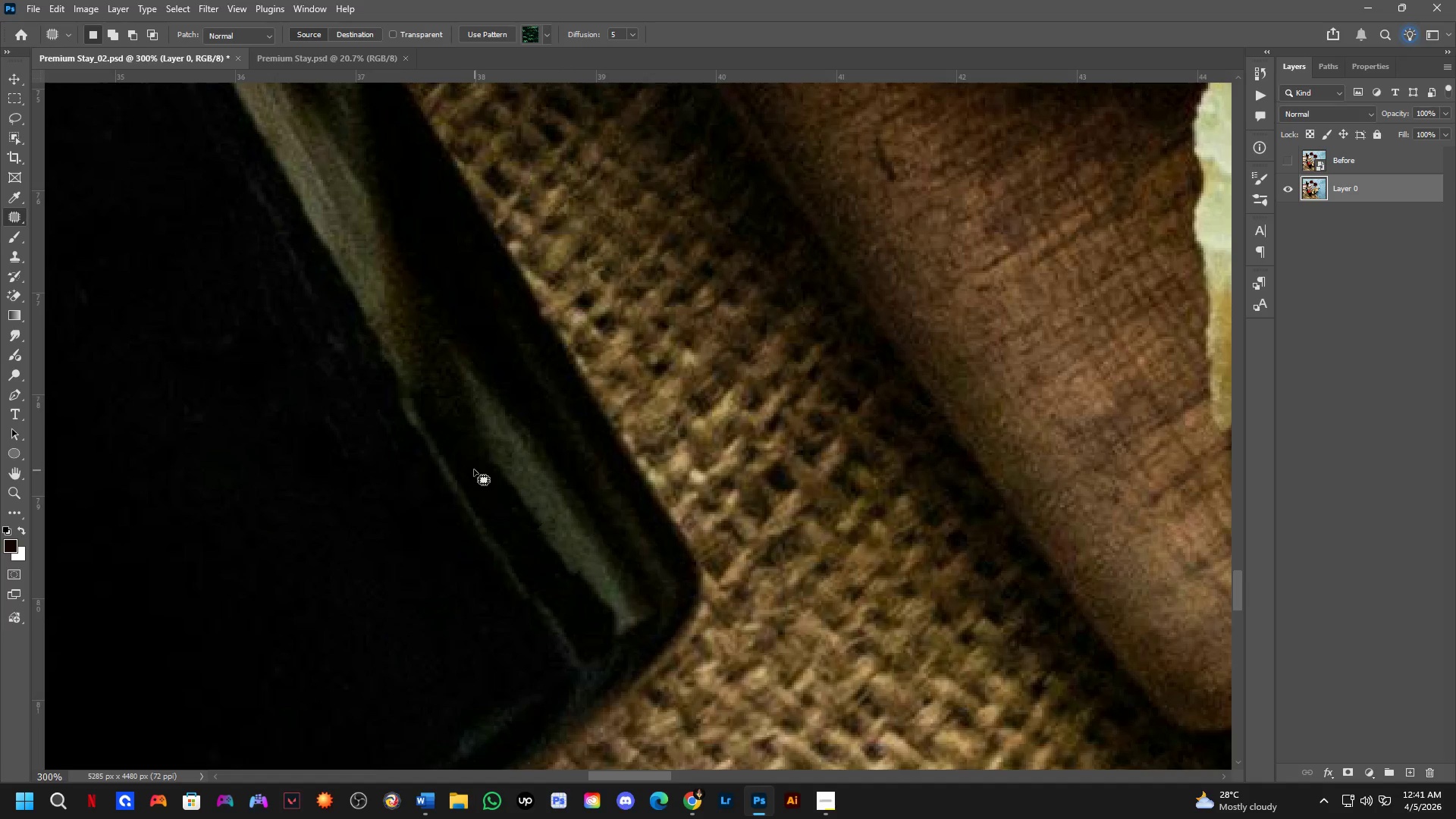 
key(Shift+ShiftLeft)
 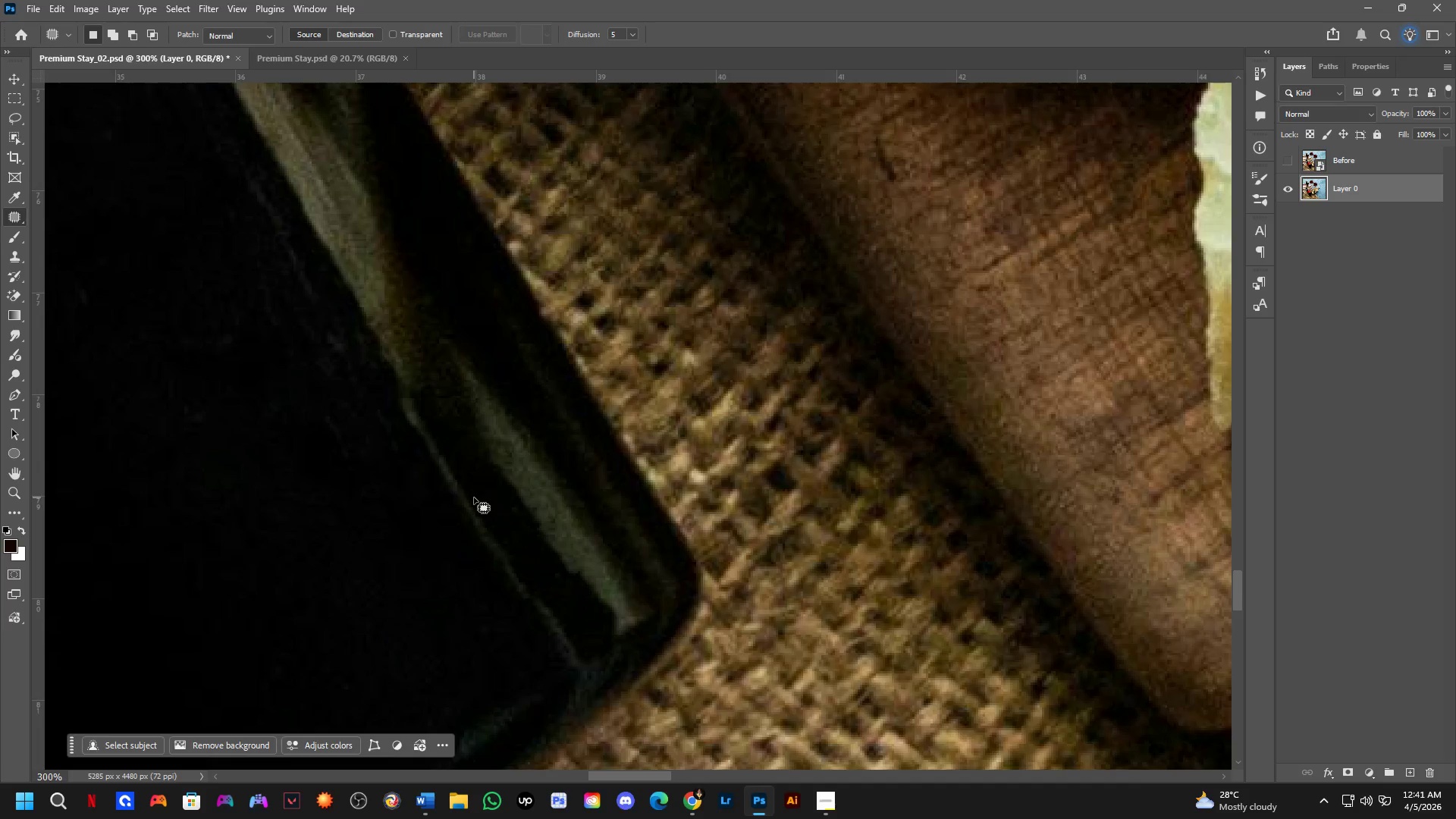 
scroll: coordinate [516, 495], scroll_direction: down, amount: 19.0
 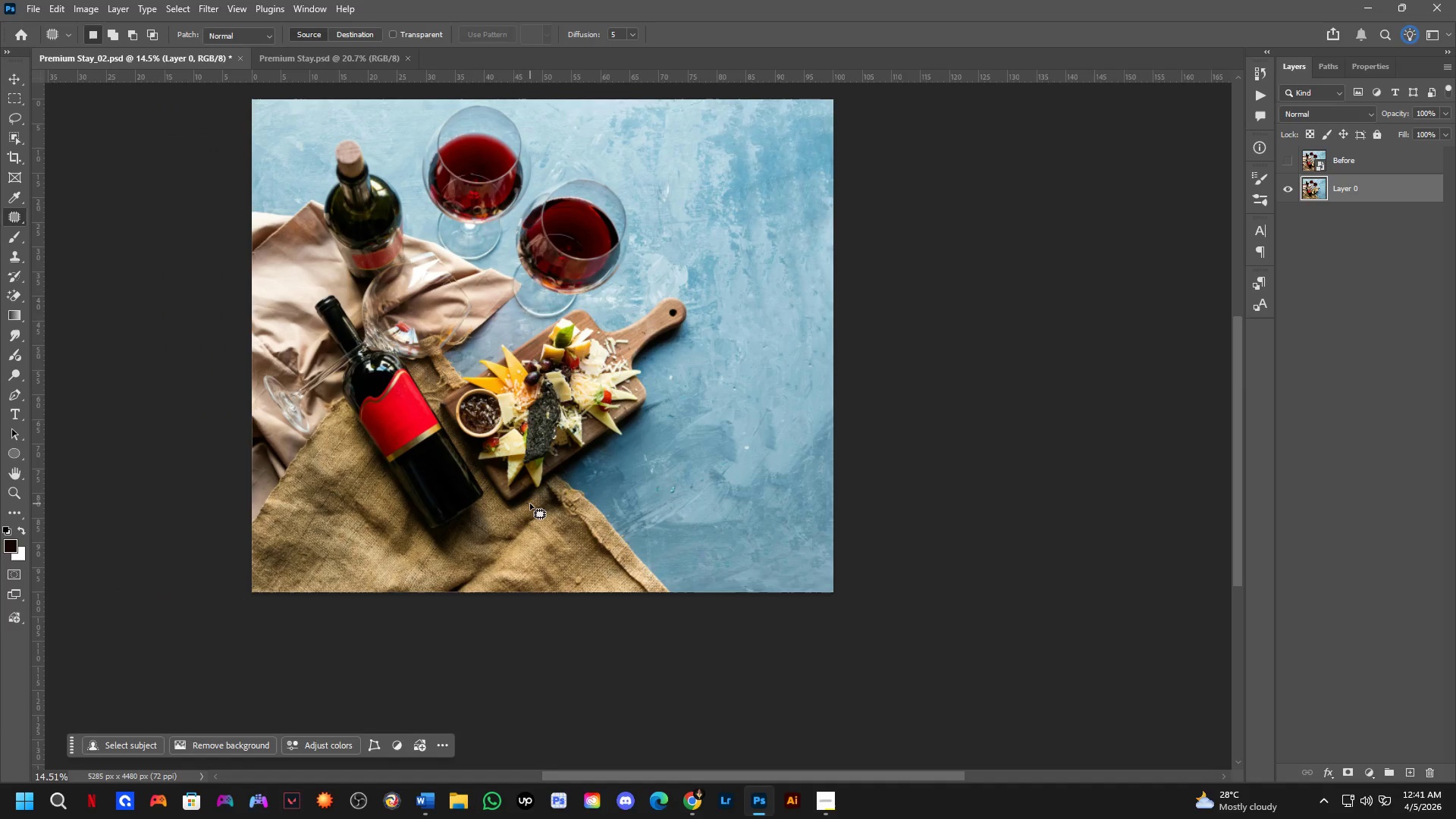 
wait(6.81)
 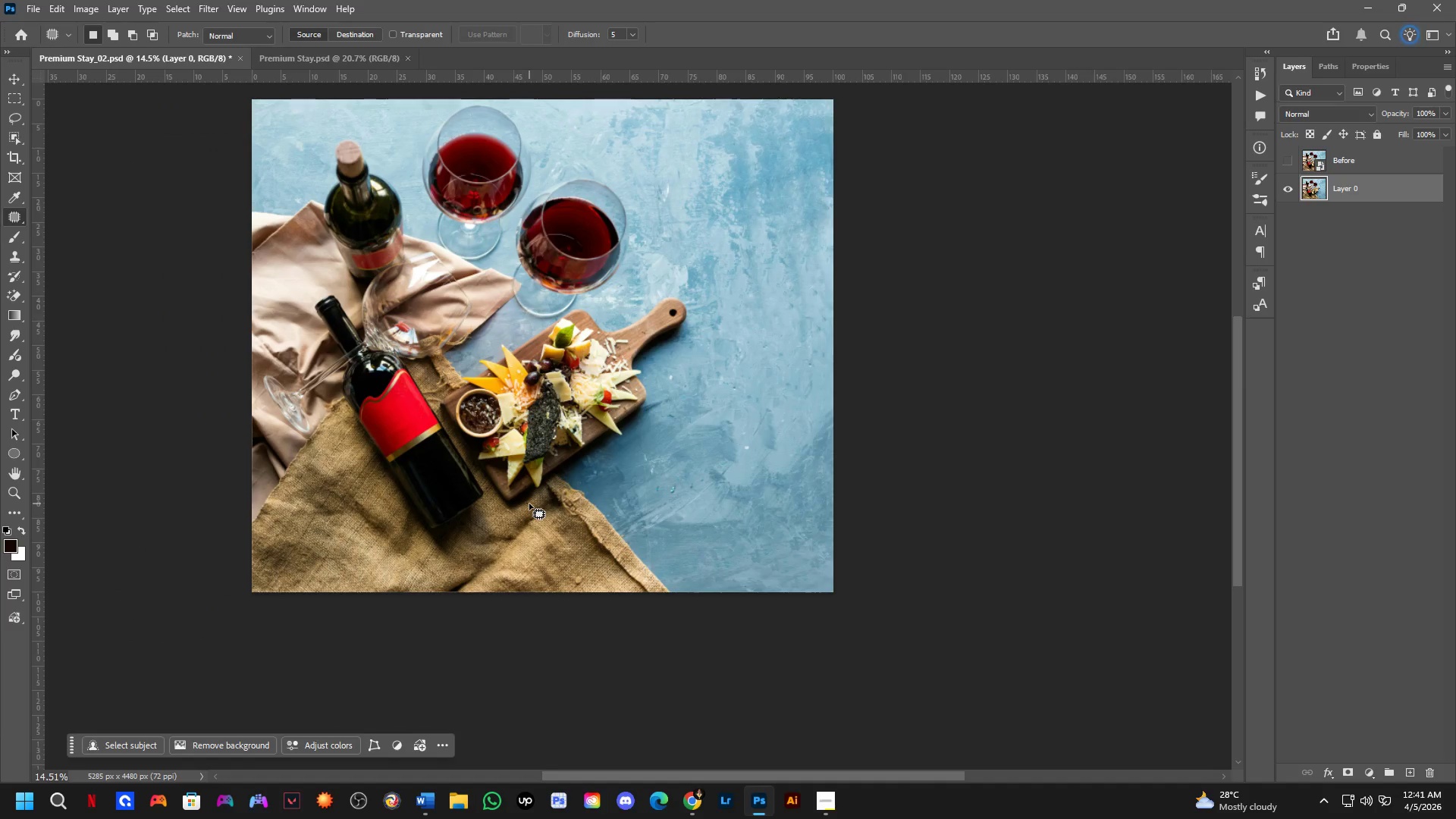 
key(Shift+ShiftLeft)
 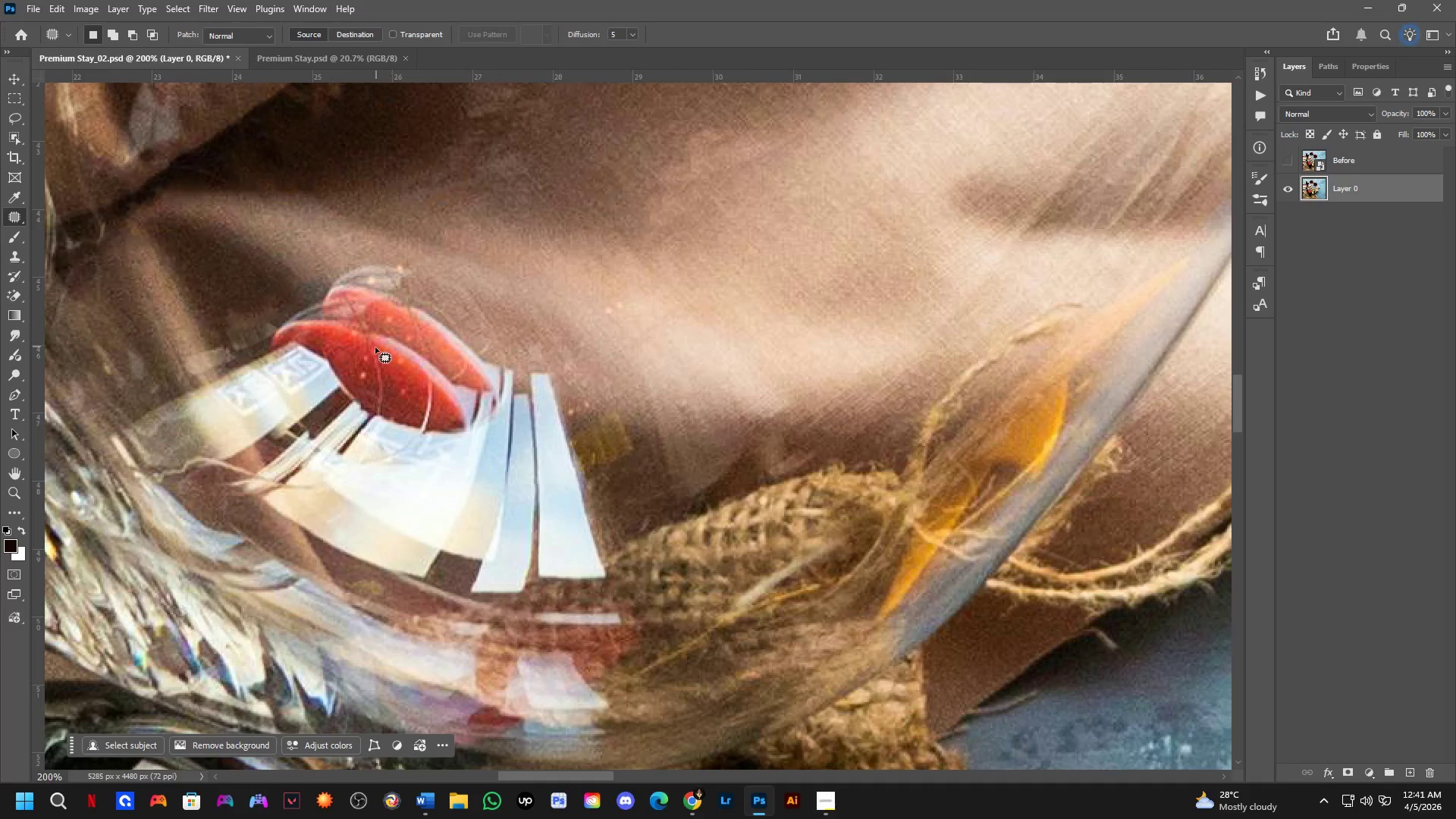 
scroll: coordinate [404, 328], scroll_direction: up, amount: 17.0
 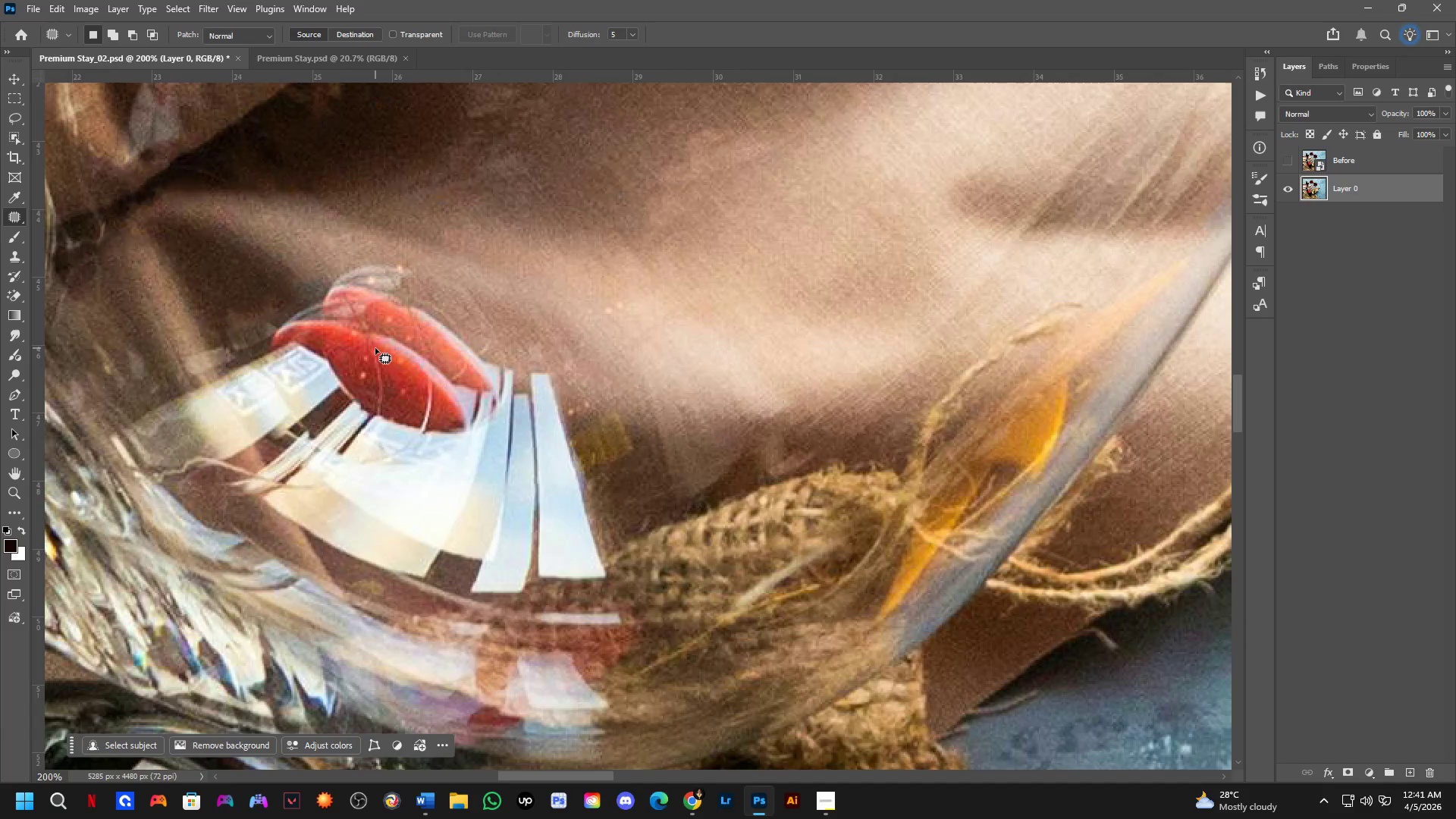 
hold_key(key=ShiftLeft, duration=1.24)
 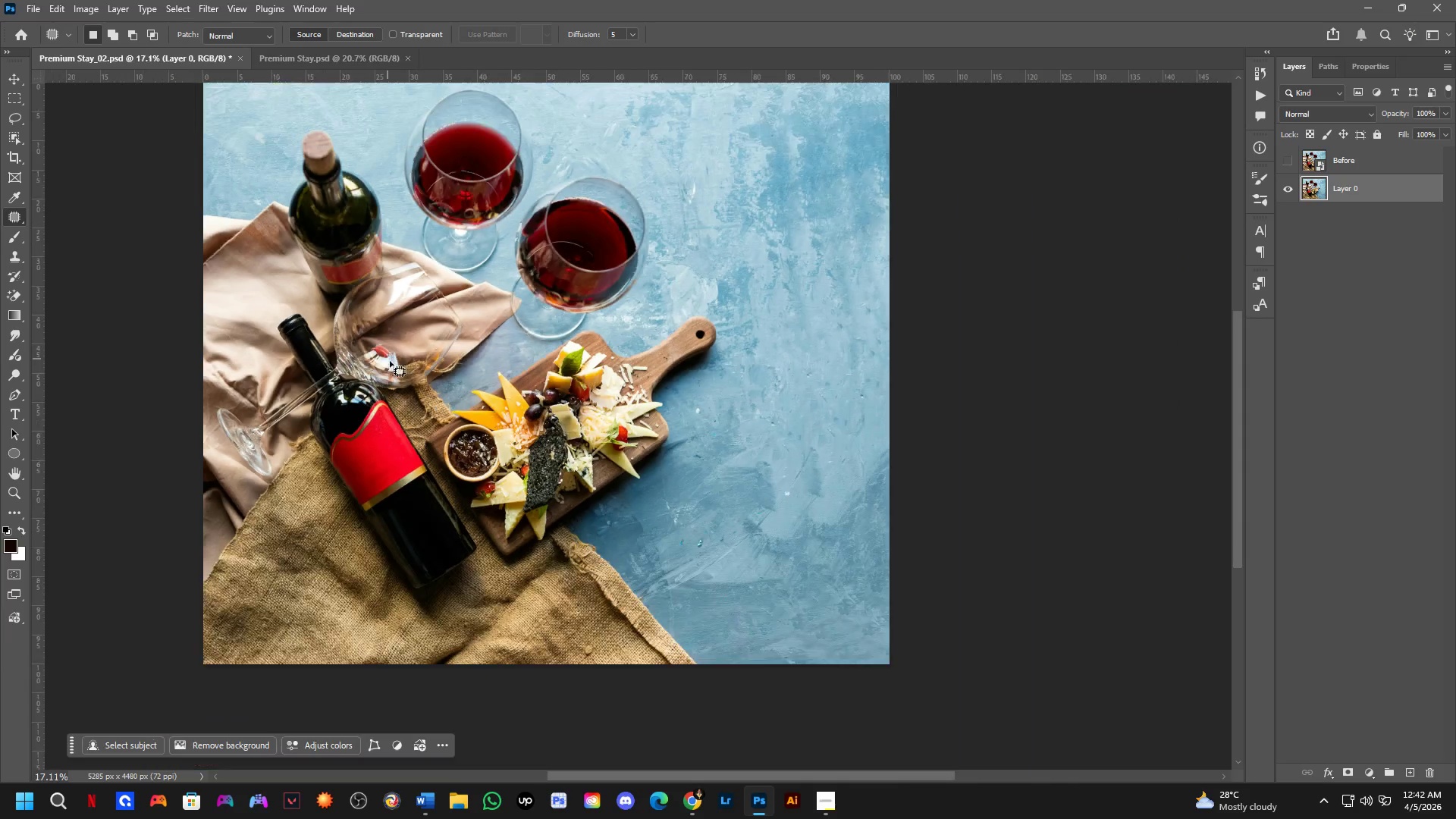 
hold_key(key=Space, duration=0.89)
 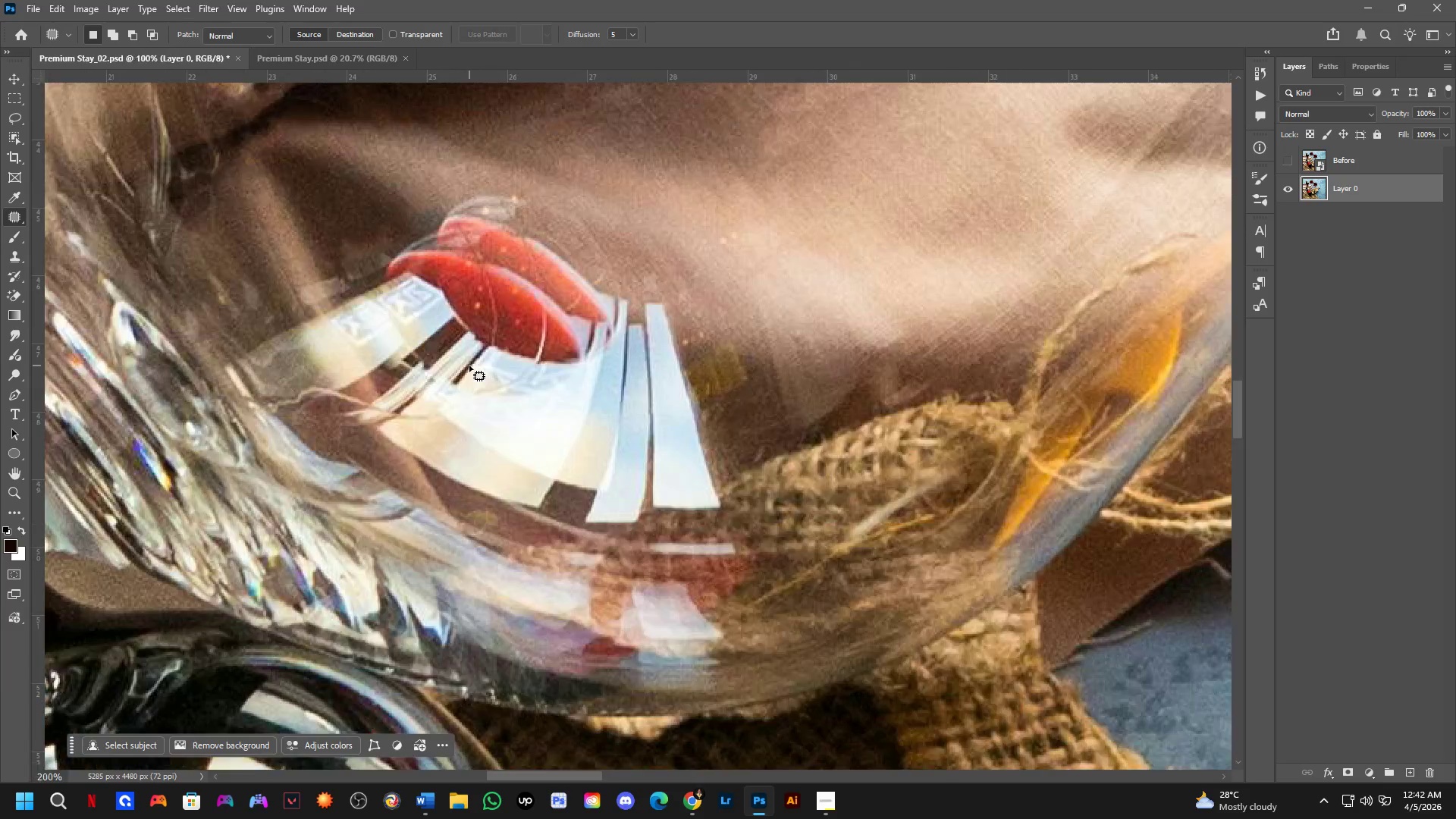 
scroll: coordinate [387, 357], scroll_direction: down, amount: 11.0
 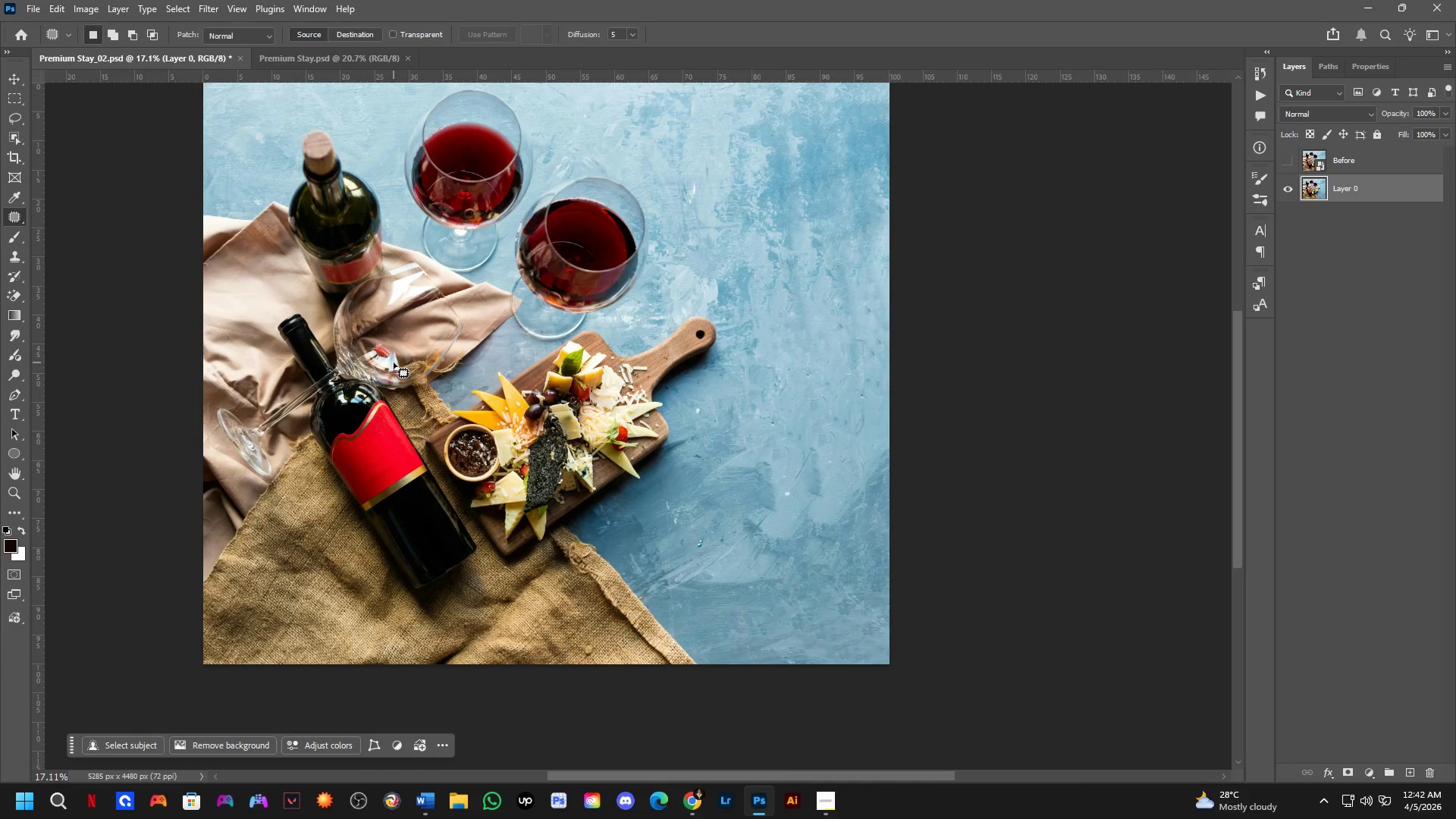 
left_click_drag(start_coordinate=[409, 353], to_coordinate=[500, 360])
 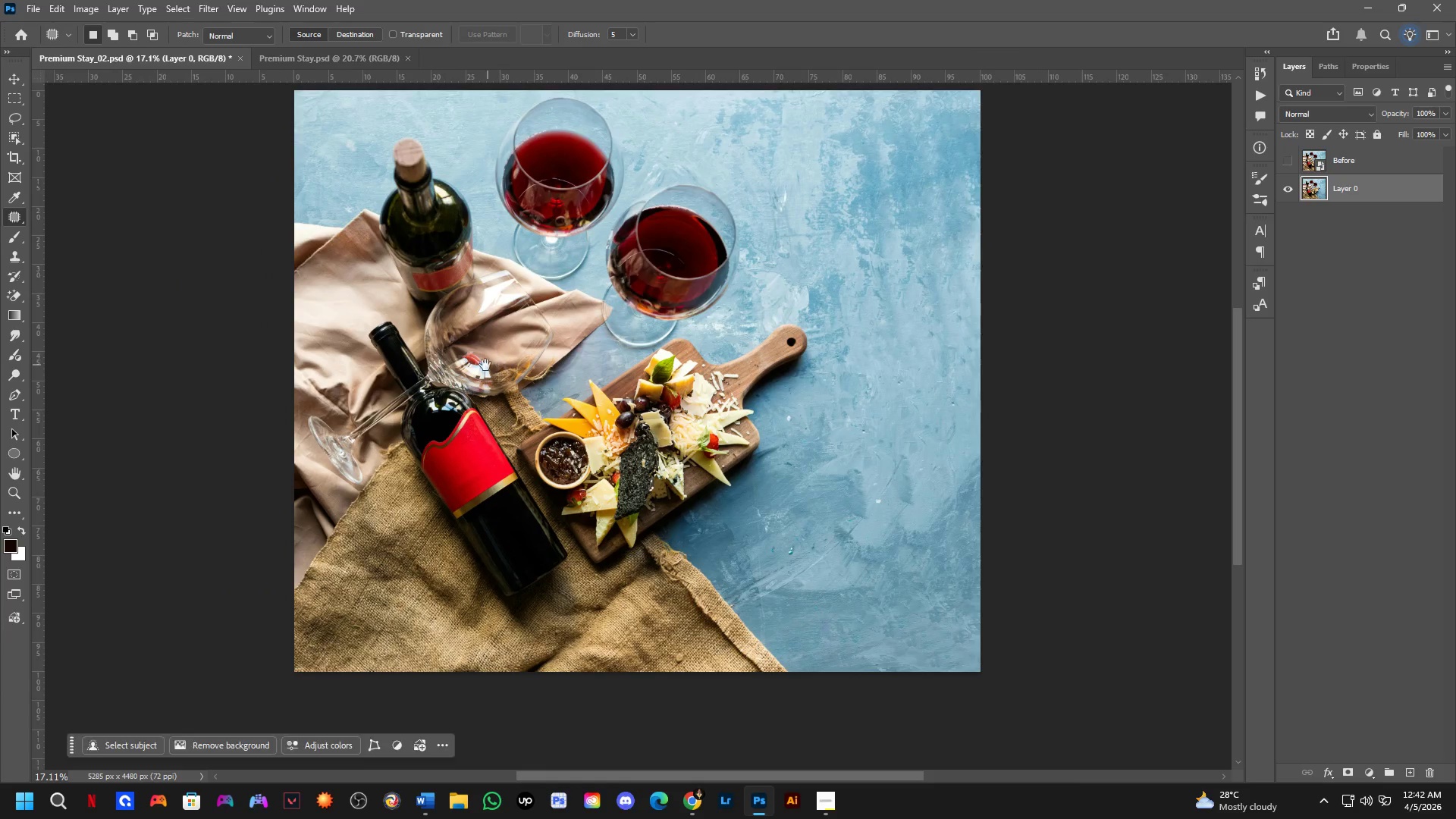 
hold_key(key=ShiftLeft, duration=0.61)
scroll: coordinate [469, 366], scroll_direction: up, amount: 6.0
 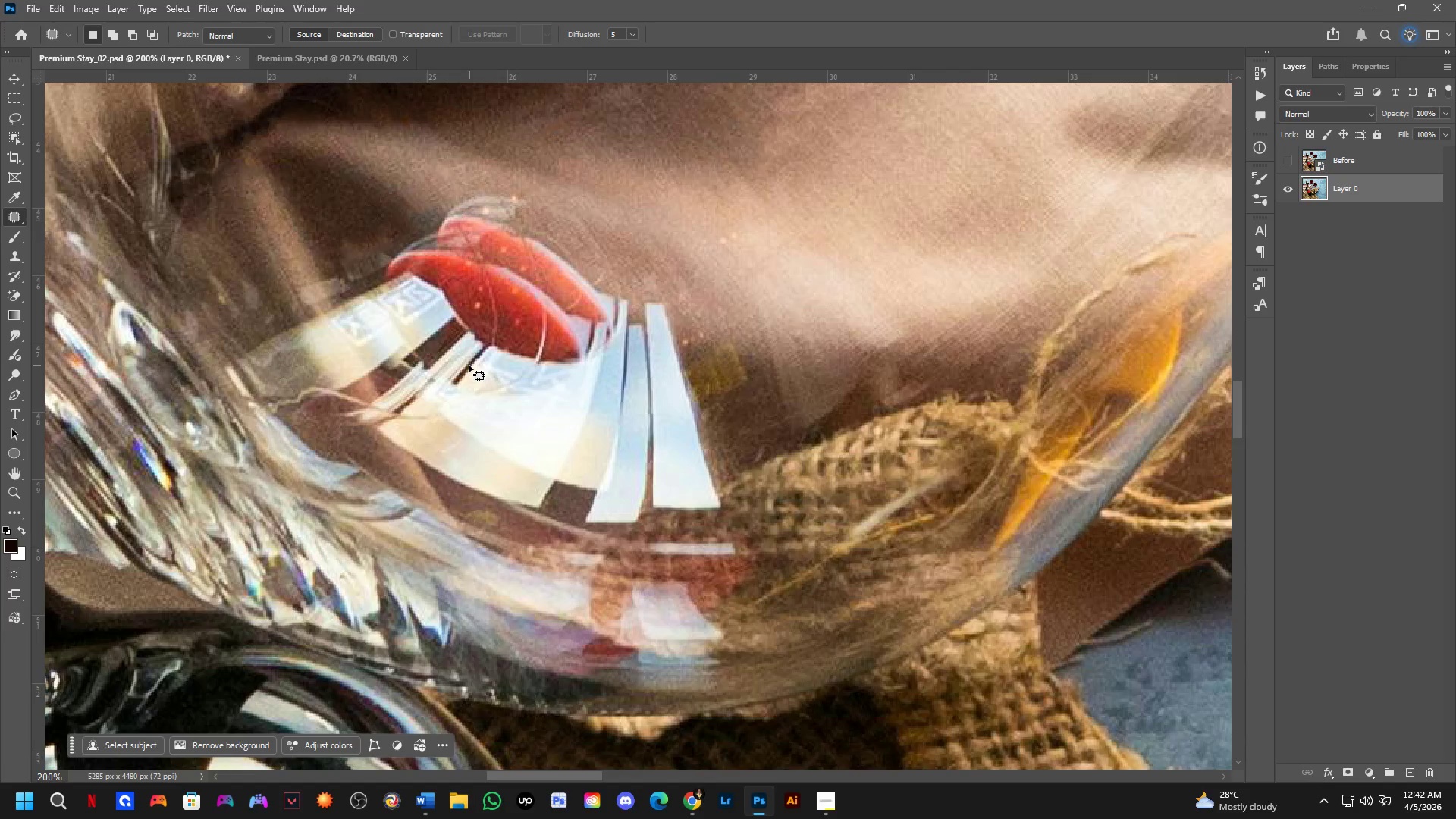 
key(Shift+ShiftLeft)
 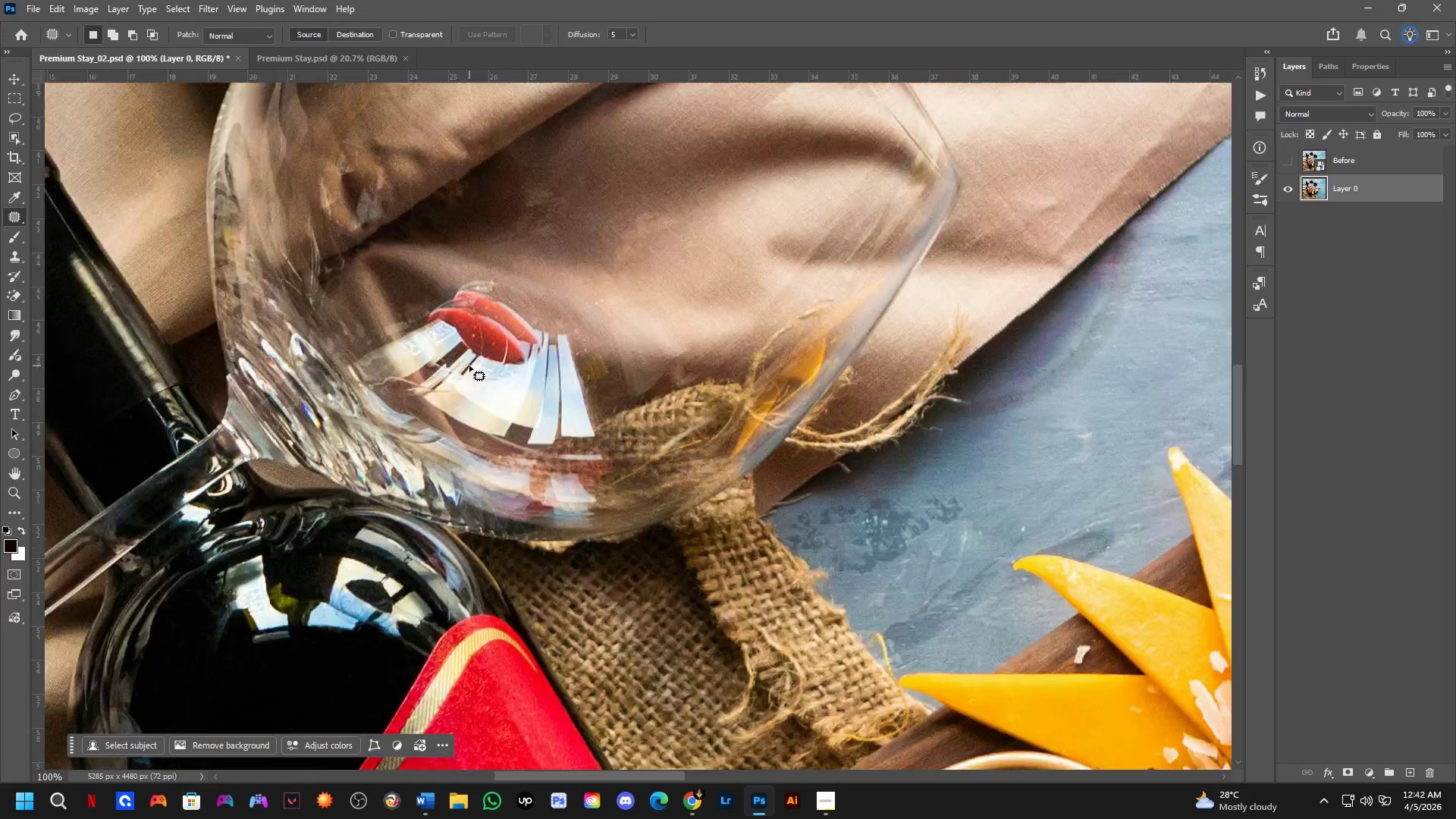 
hold_key(key=Space, duration=0.45)
 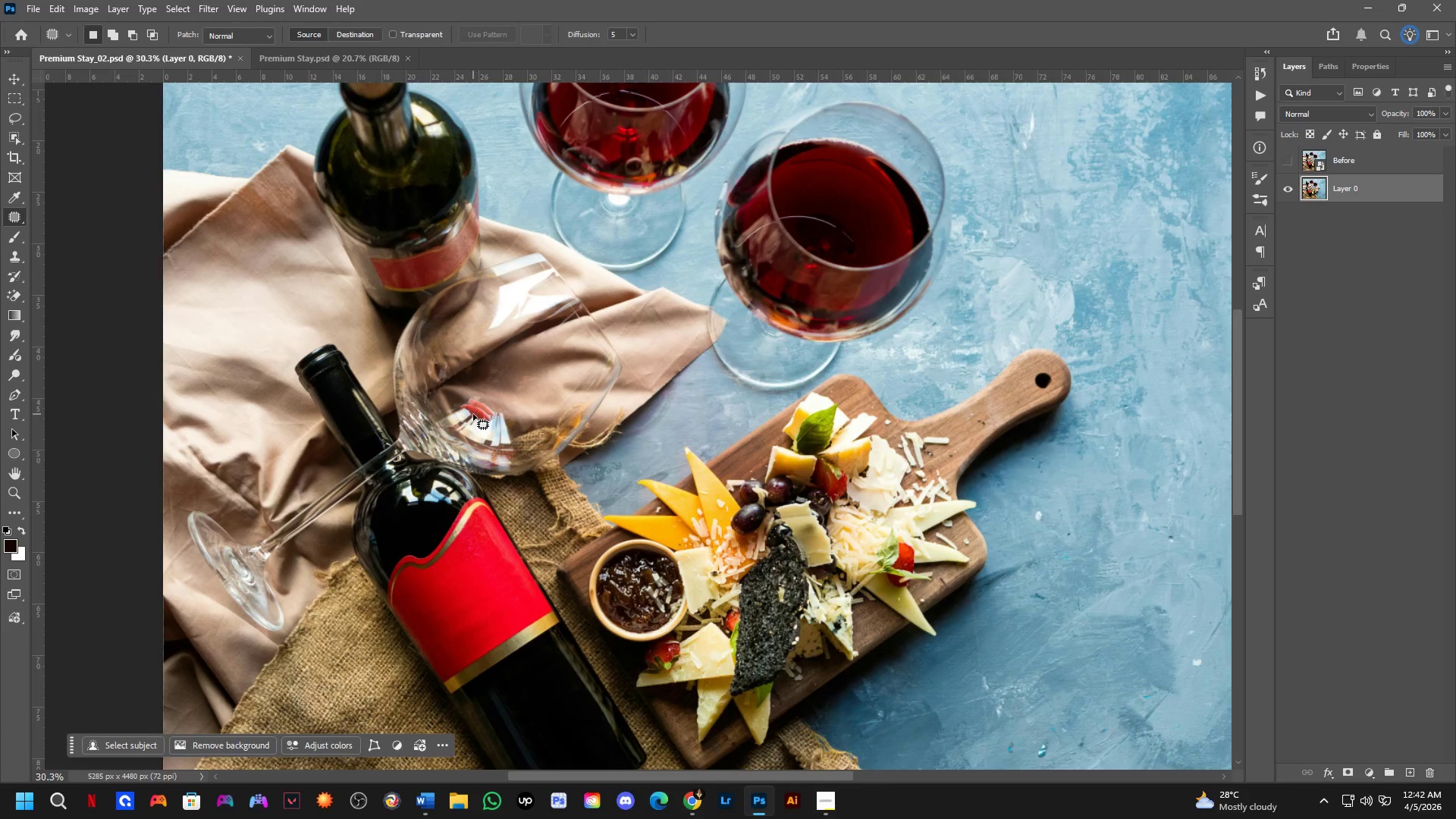 
left_click_drag(start_coordinate=[469, 356], to_coordinate=[473, 413])
 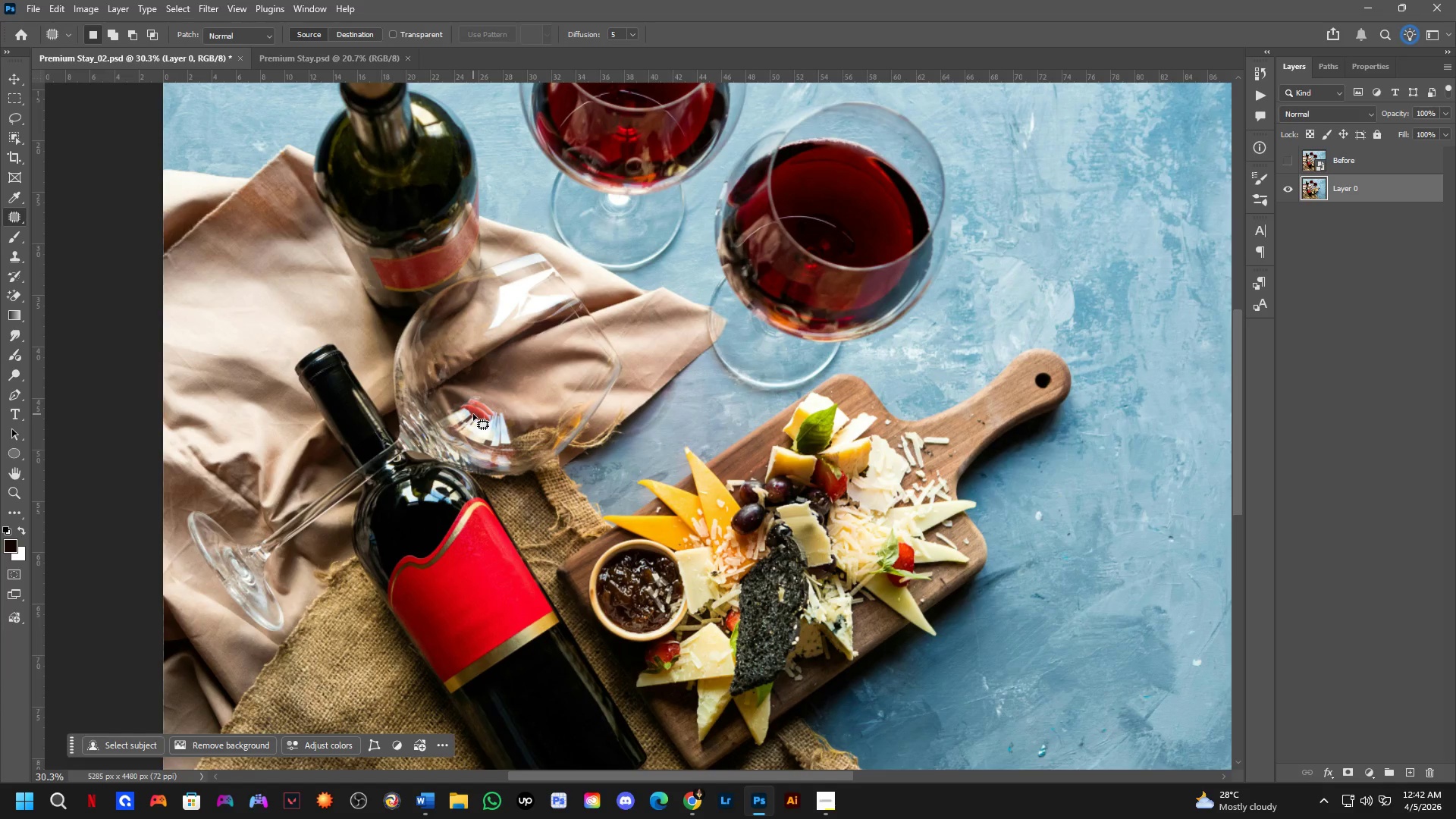 
scroll: coordinate [469, 366], scroll_direction: down, amount: 5.0
 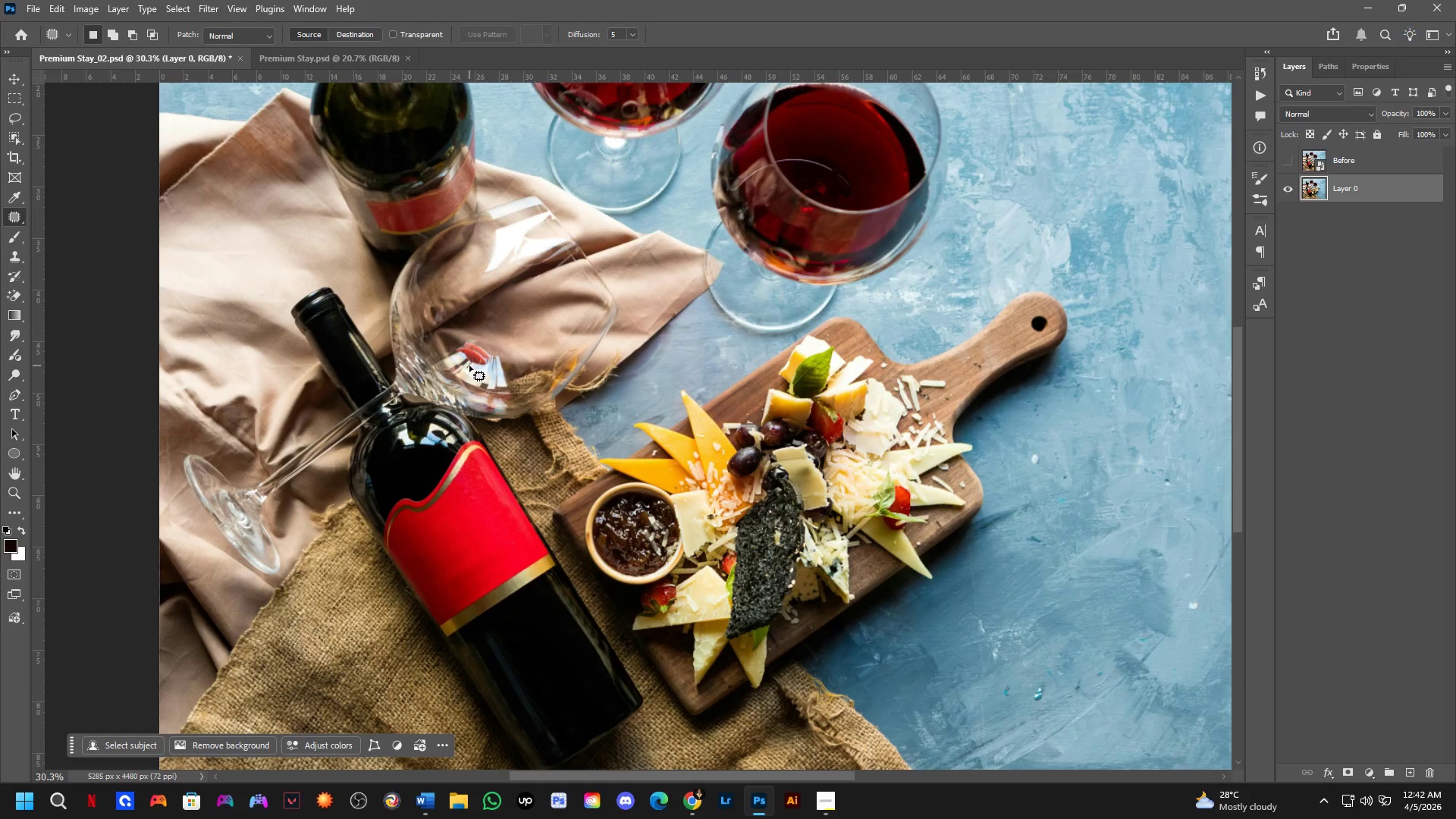 
wait(10.44)
 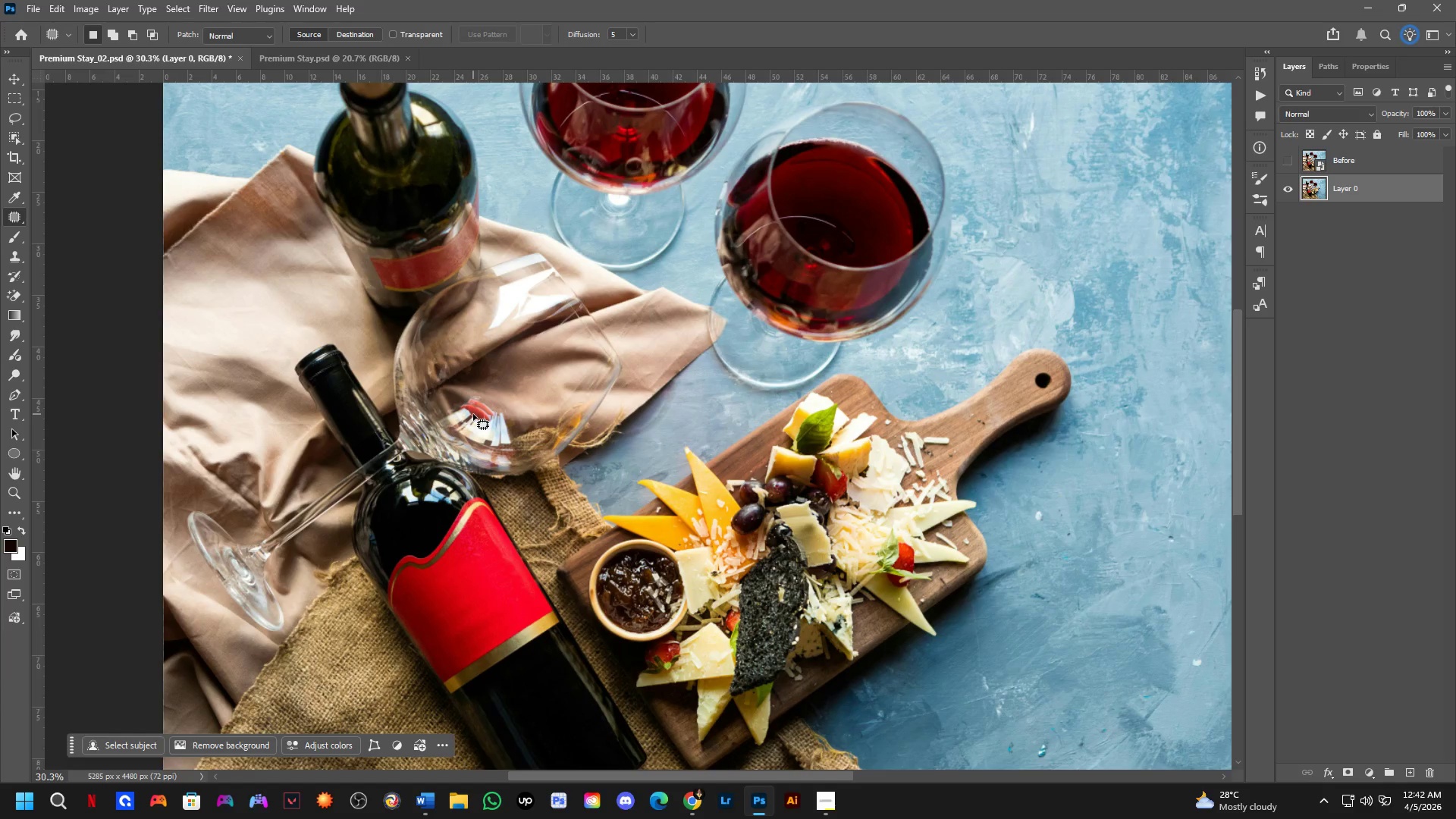 
scroll: coordinate [481, 406], scroll_direction: up, amount: 7.0
 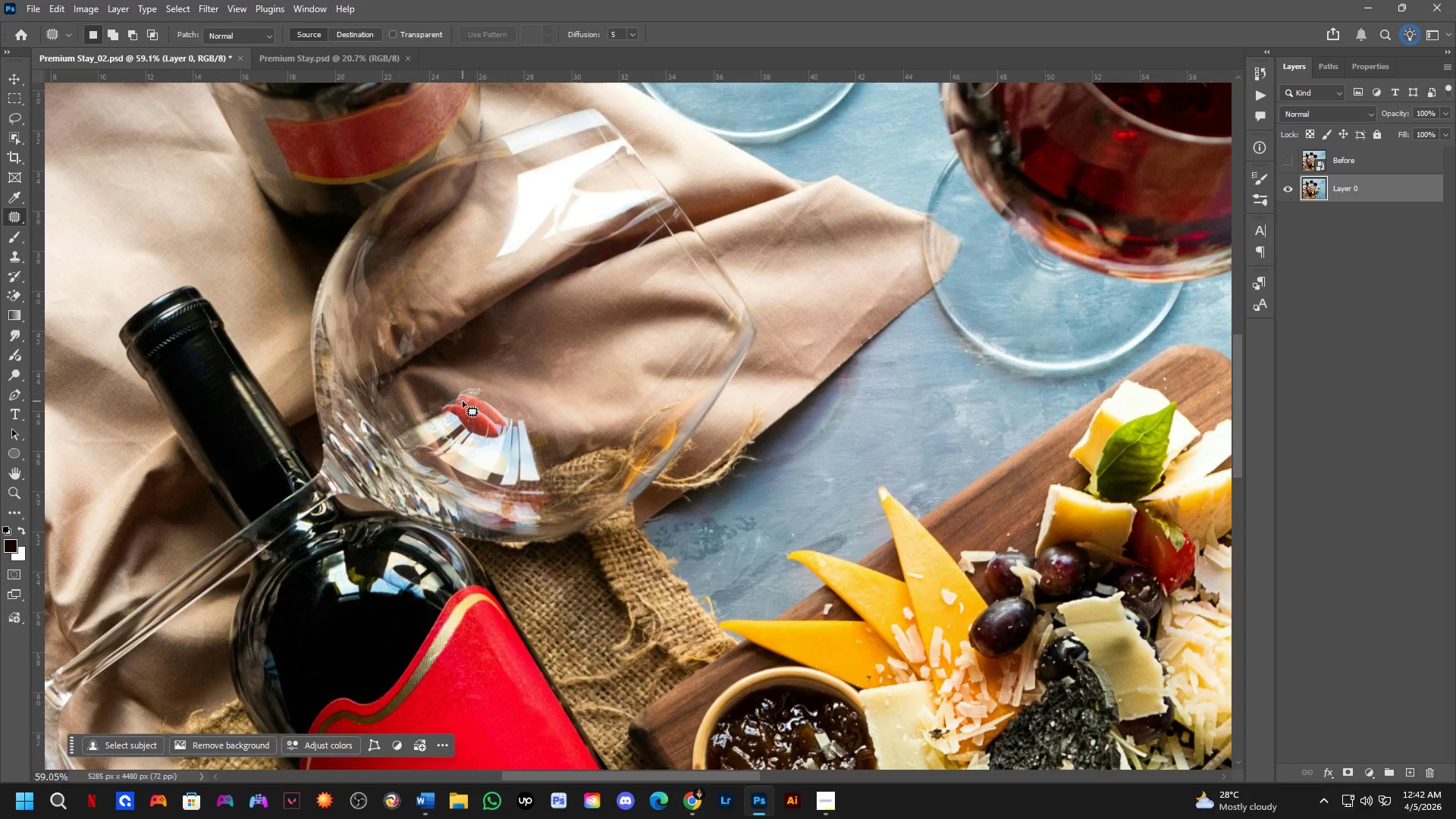 
hold_key(key=Space, duration=0.52)
 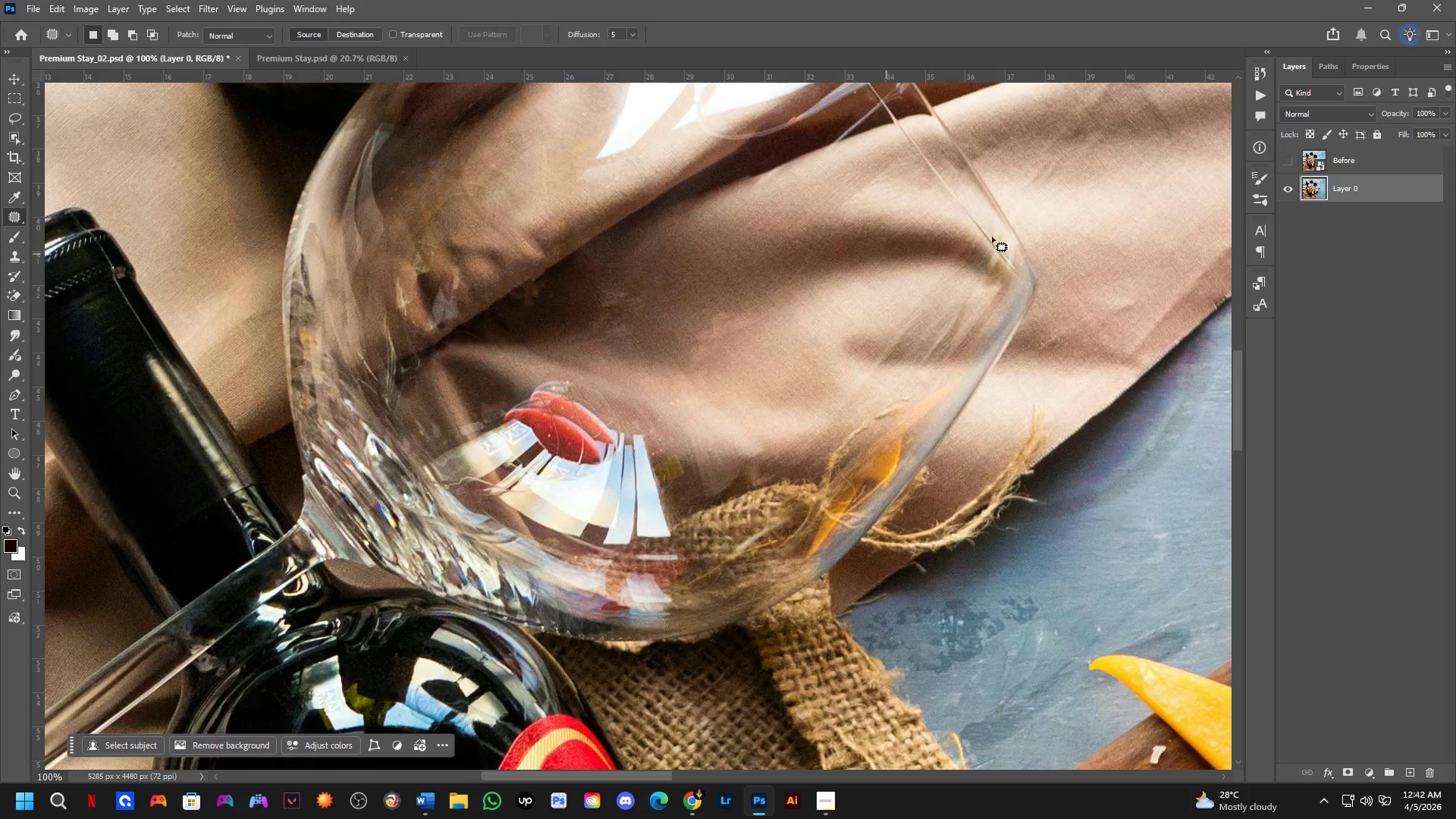 
left_click_drag(start_coordinate=[438, 406], to_coordinate=[459, 327])
 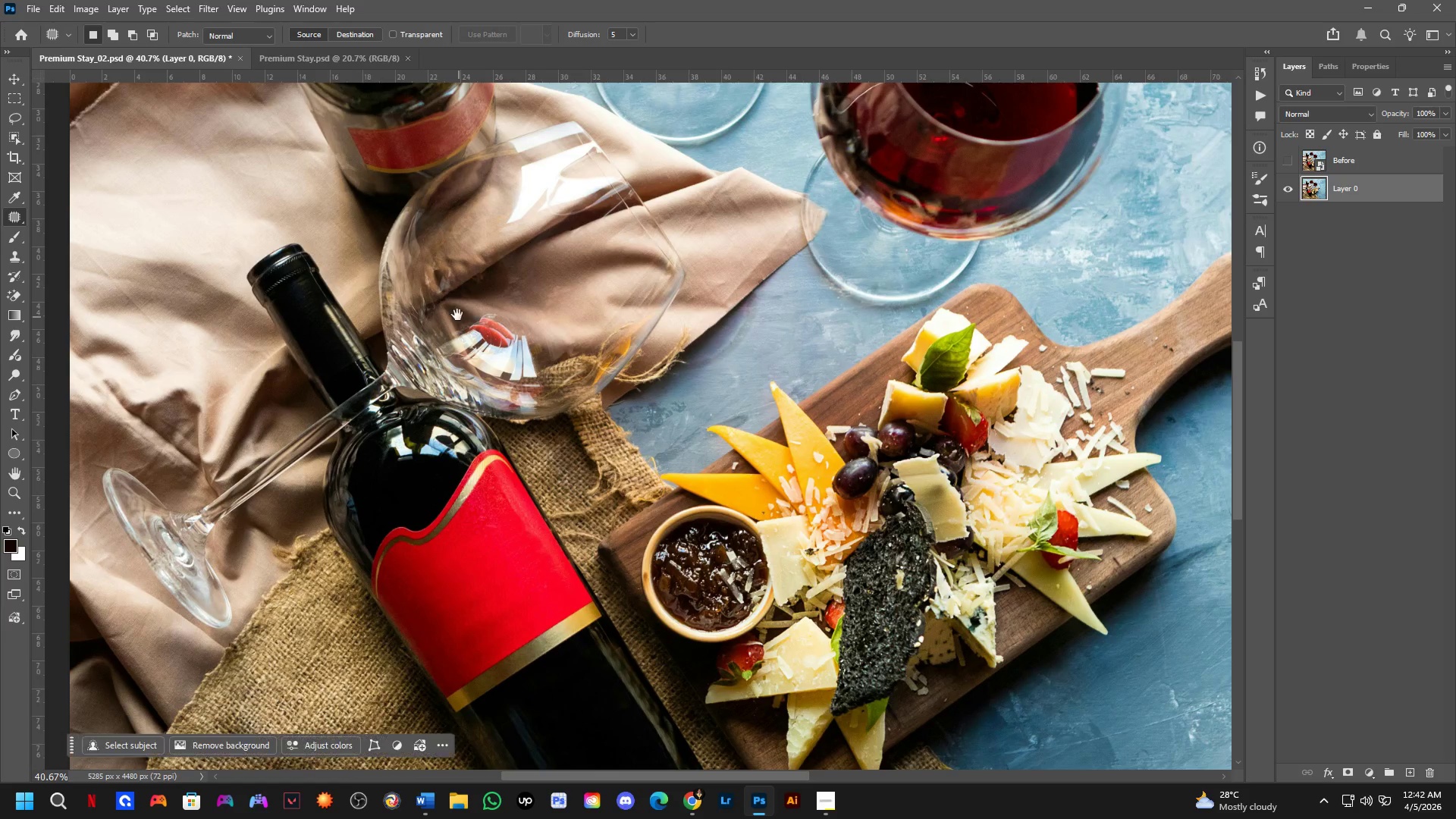 
scroll: coordinate [462, 401], scroll_direction: down, amount: 4.0
 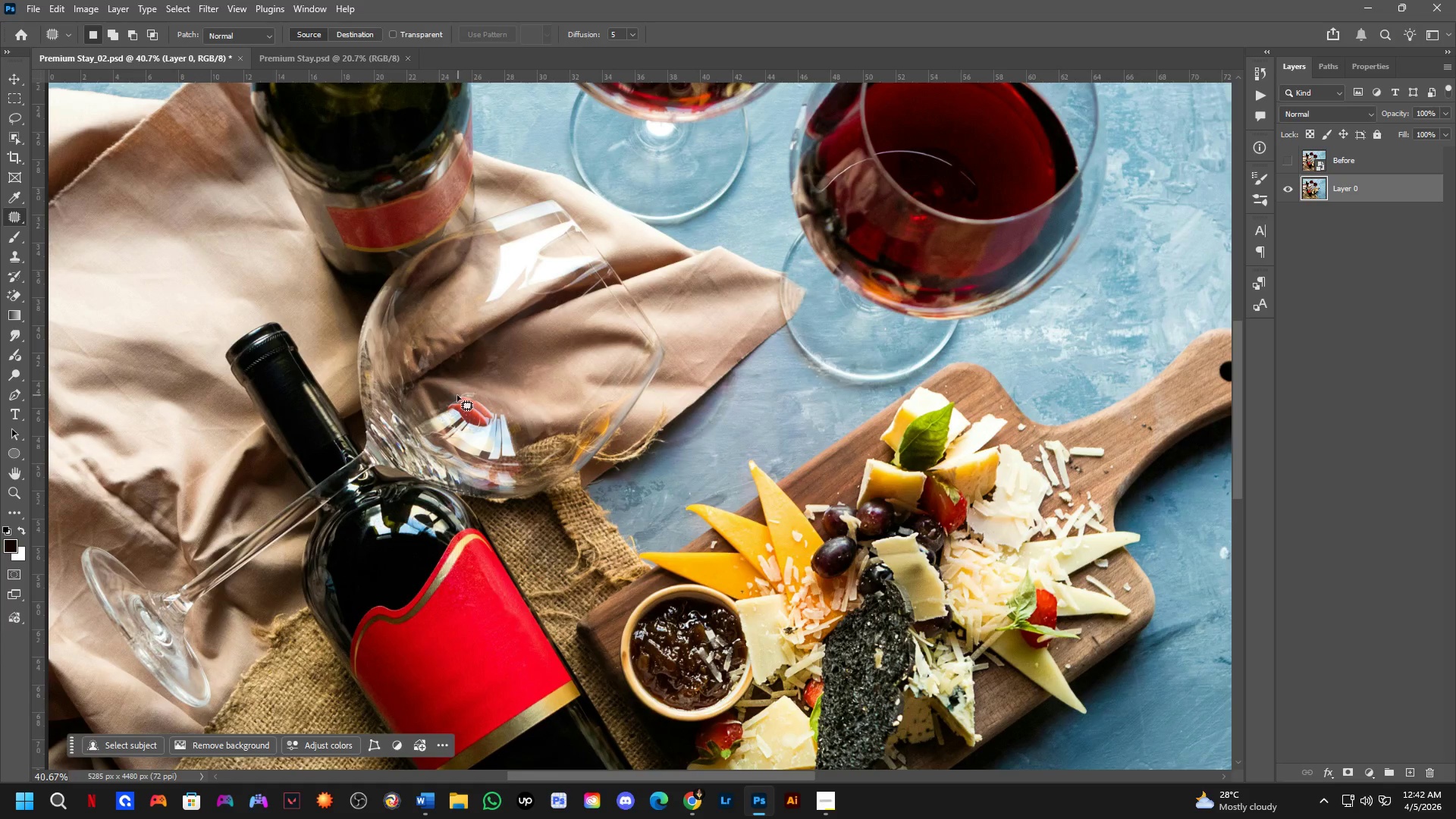 
key(Shift+ShiftLeft)
 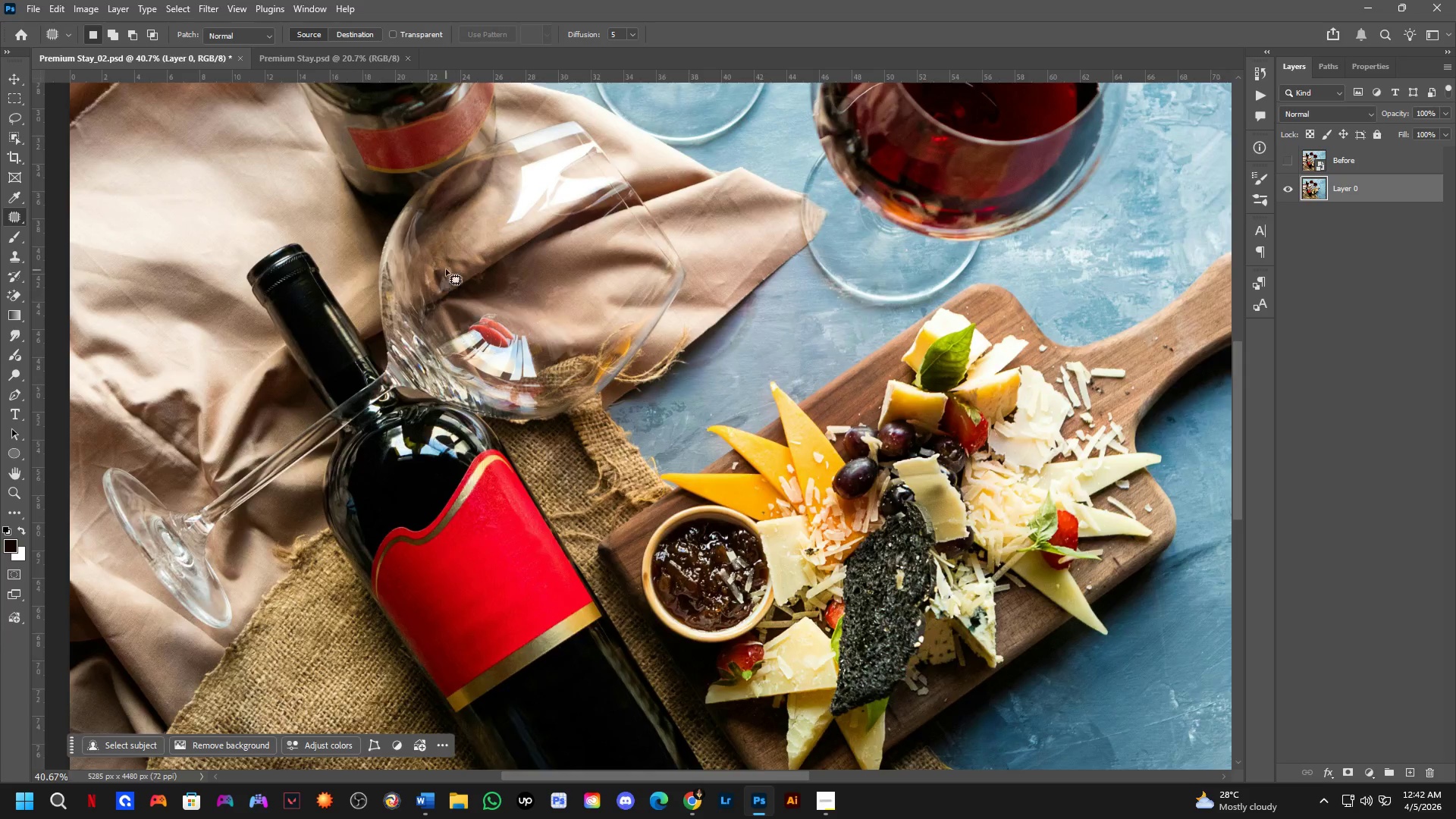 
scroll: coordinate [445, 267], scroll_direction: up, amount: 3.0
 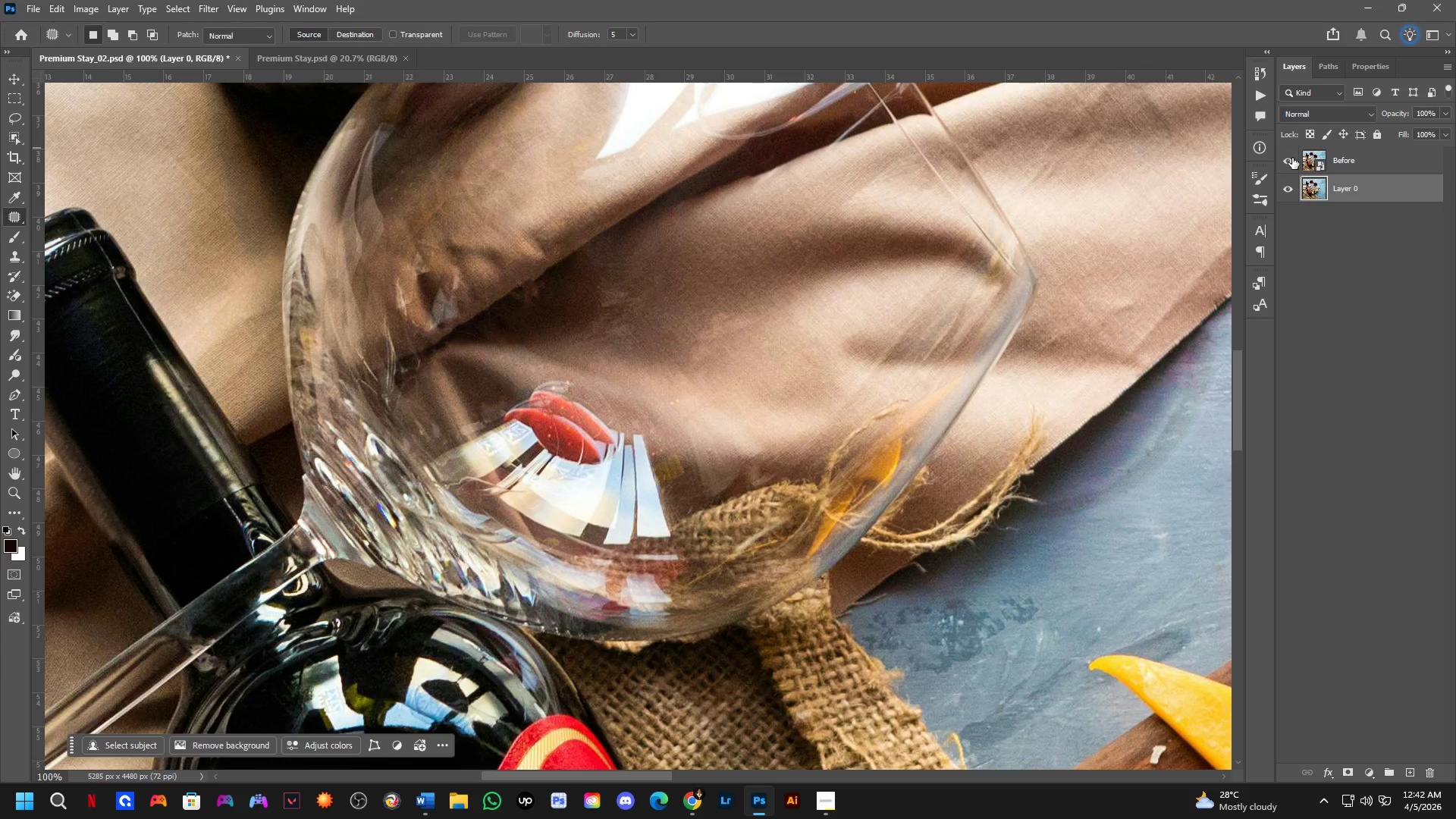 
double_click([1291, 158])
 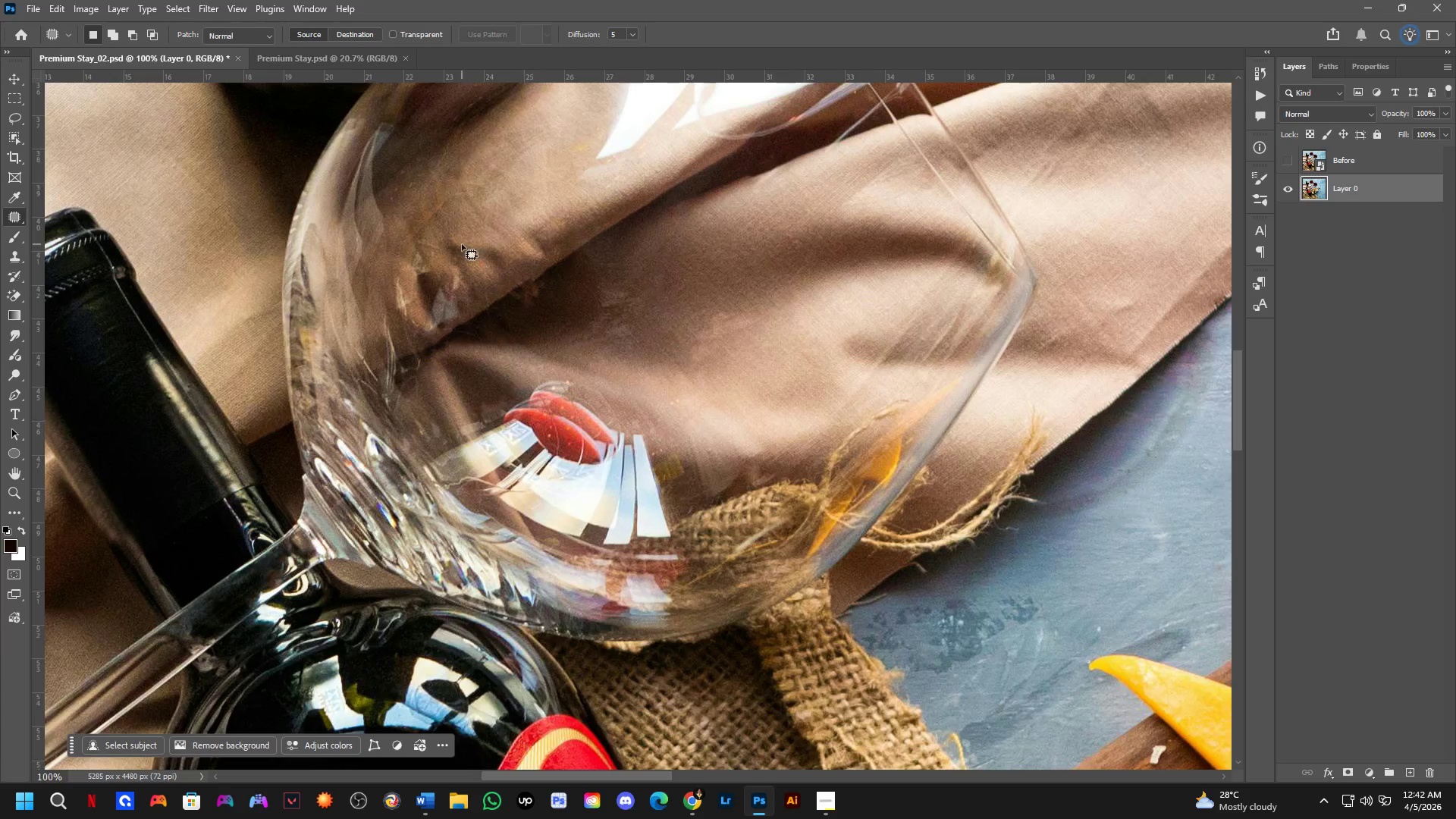 
scroll: coordinate [453, 261], scroll_direction: up, amount: 3.0
 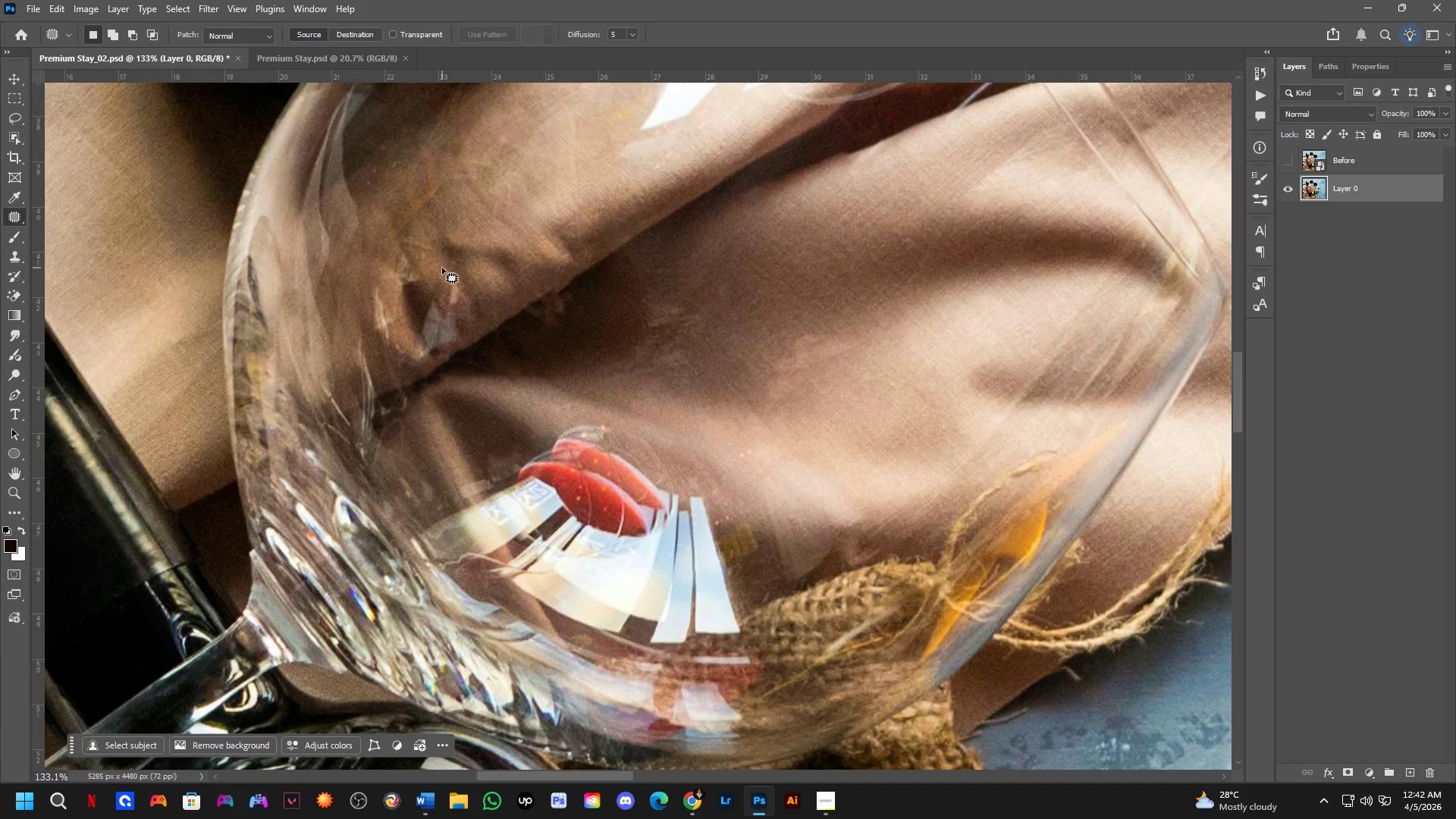 
left_click_drag(start_coordinate=[442, 265], to_coordinate=[422, 237])
 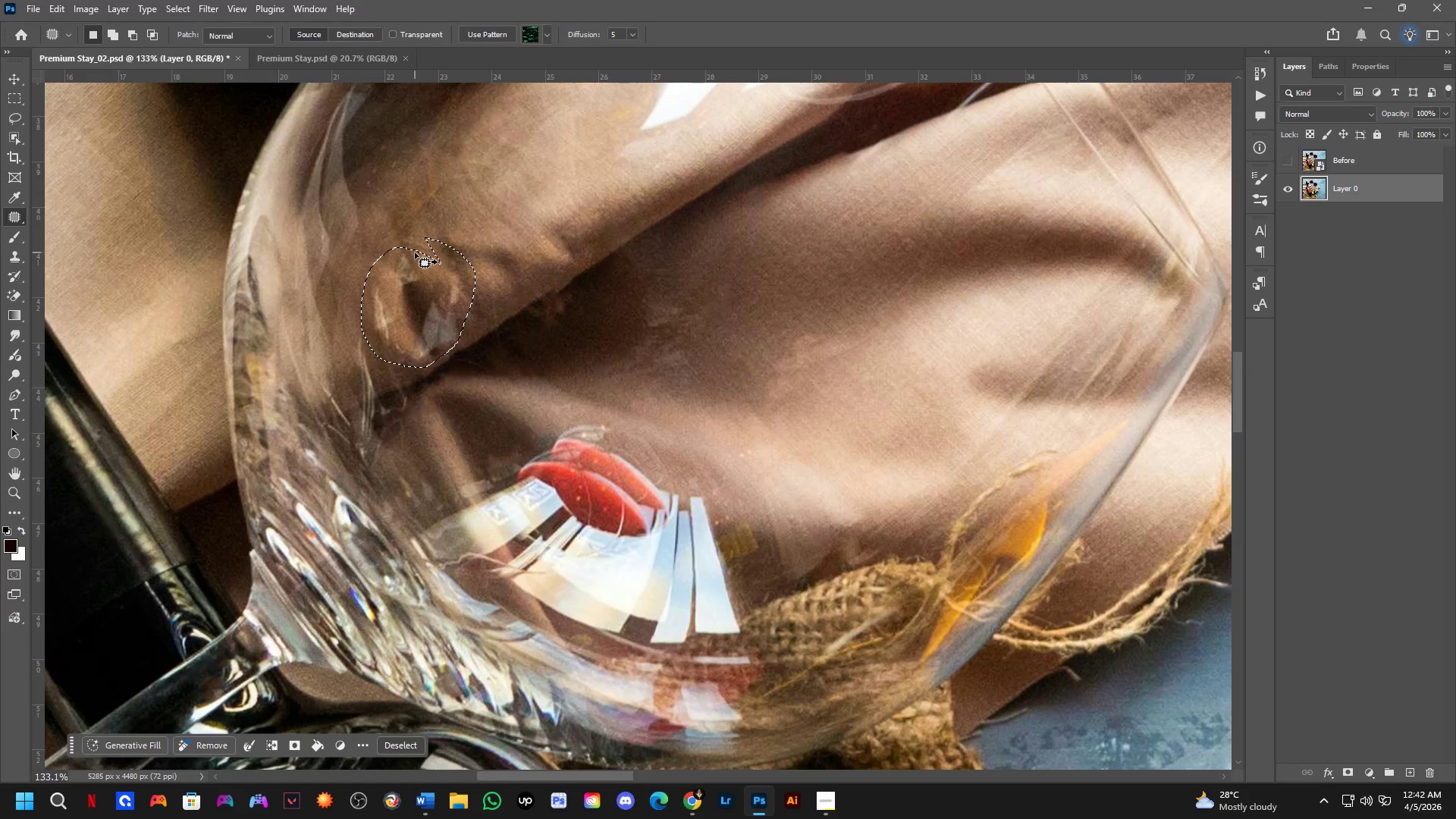 
hold_key(key=ShiftLeft, duration=0.34)
left_click_drag(start_coordinate=[440, 243], to_coordinate=[441, 271])
 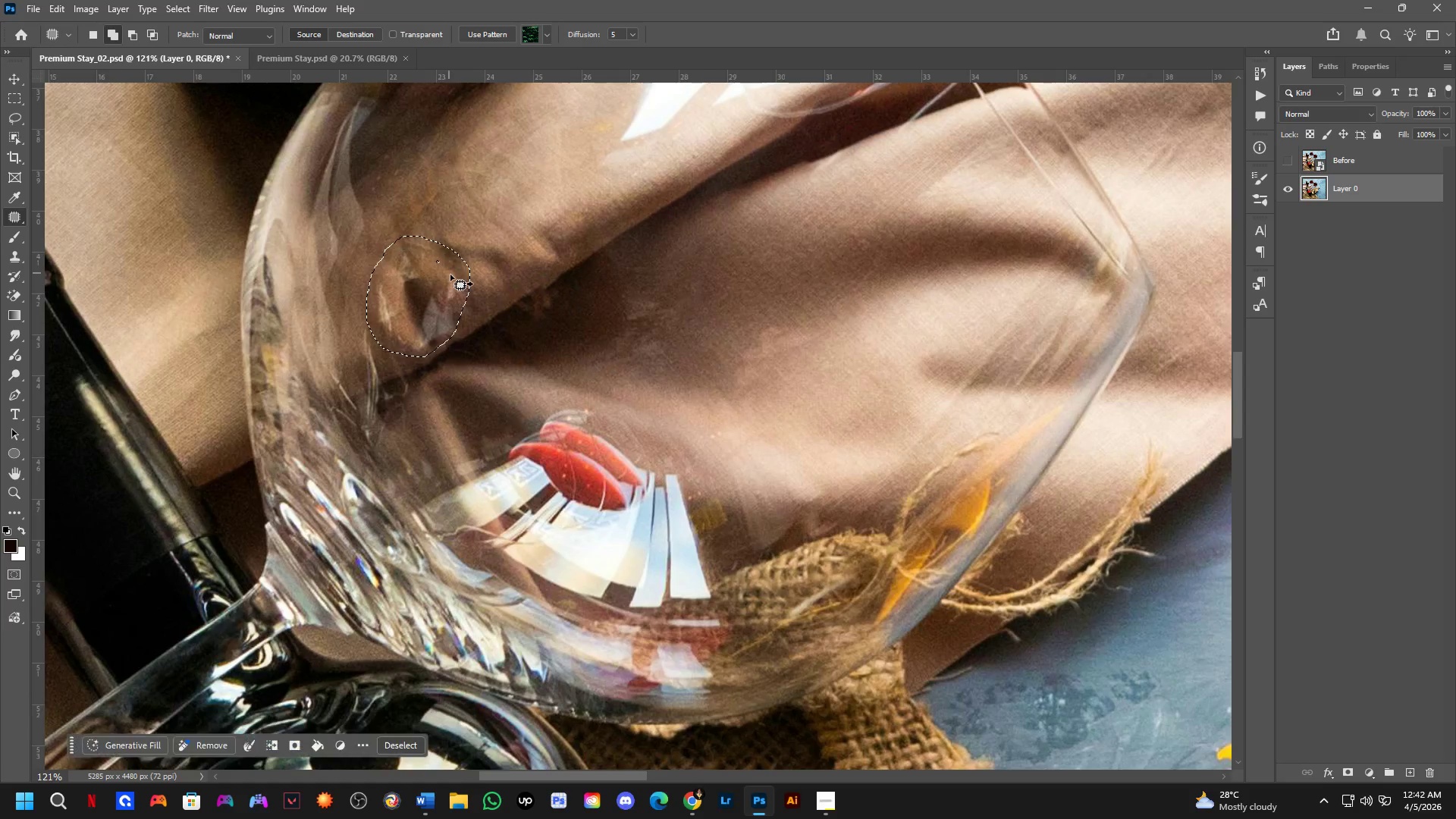 
scroll: coordinate [415, 253], scroll_direction: down, amount: 1.0
 